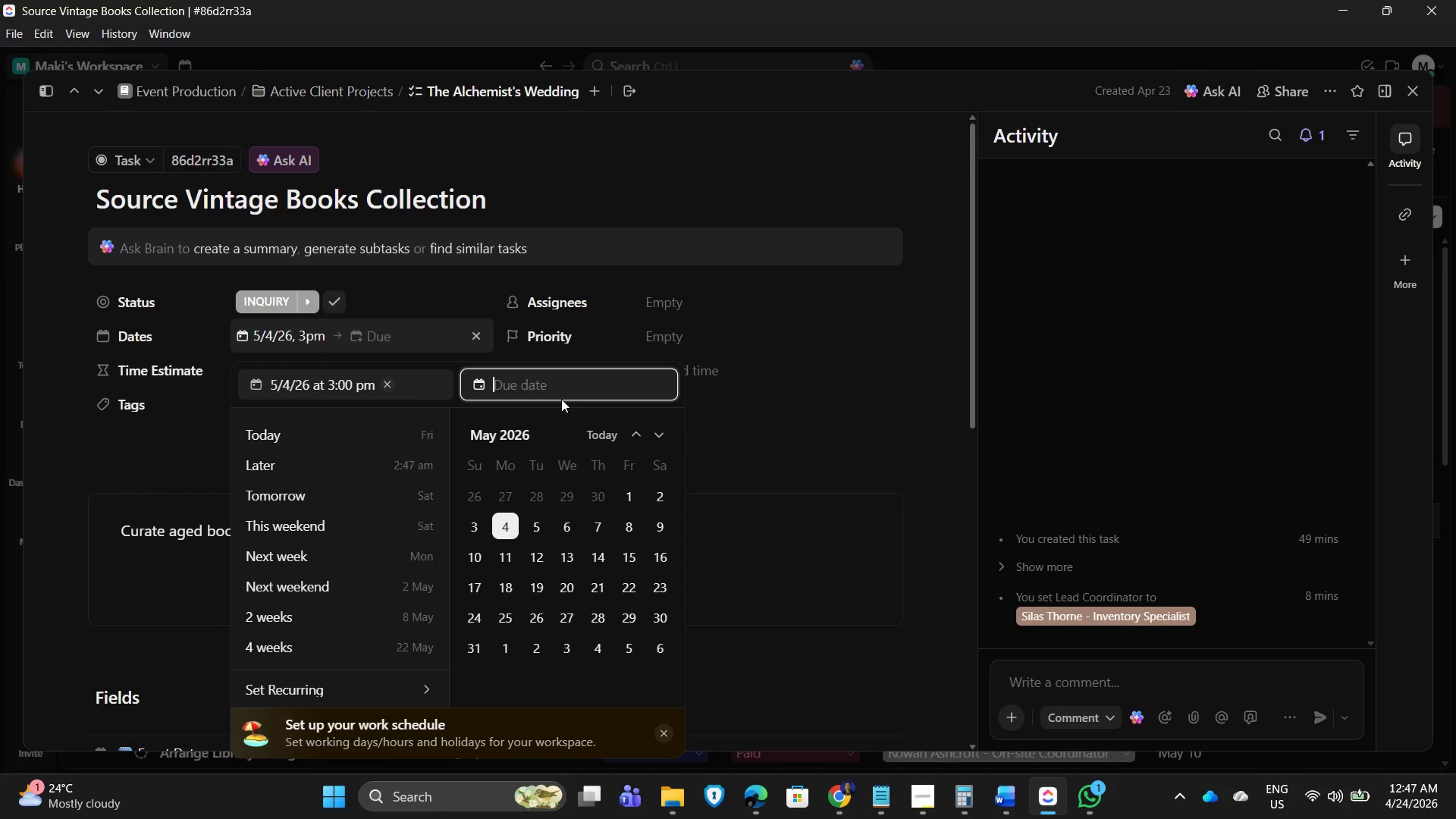 
left_click([509, 528])
 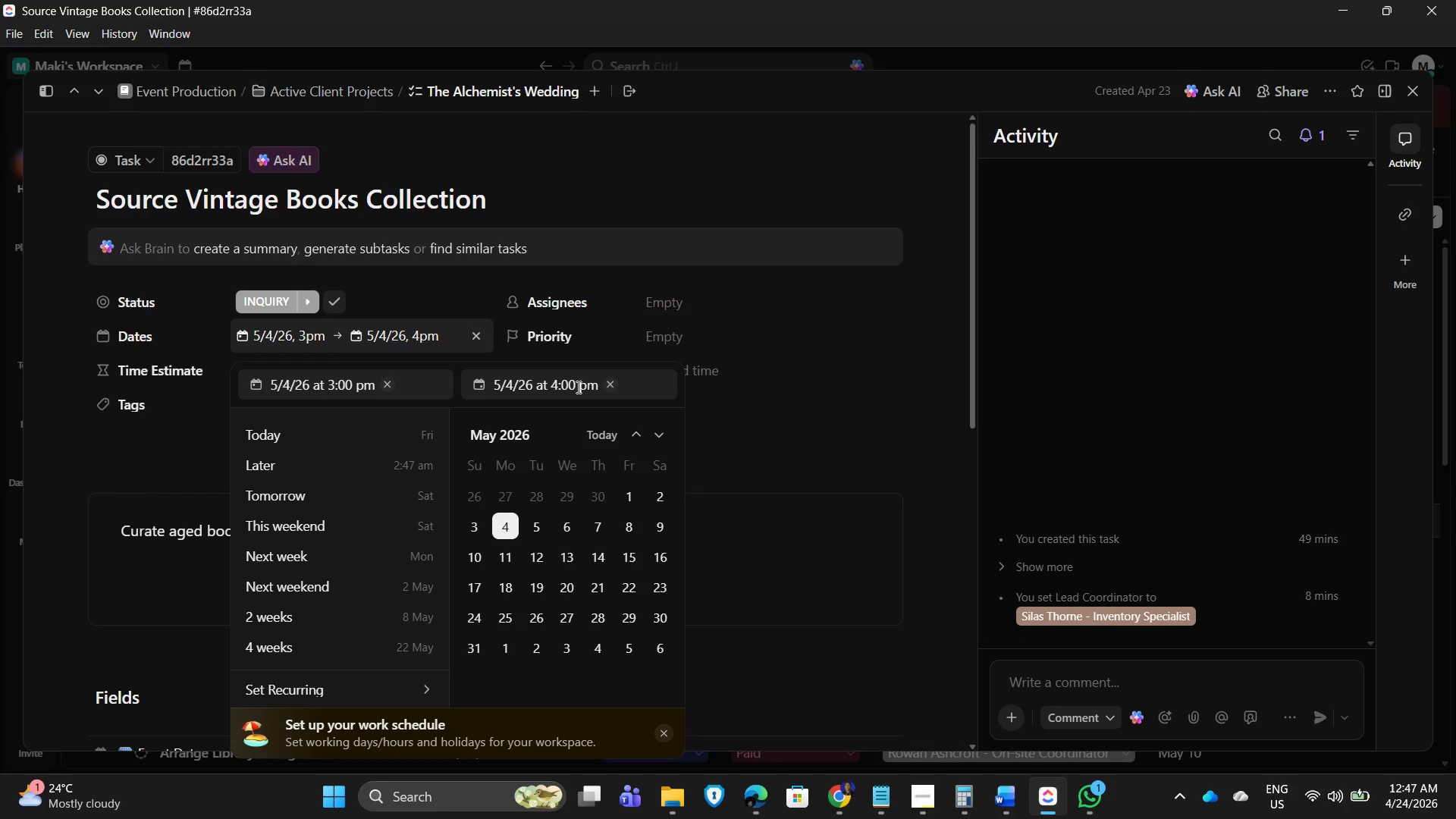 
left_click([577, 387])
 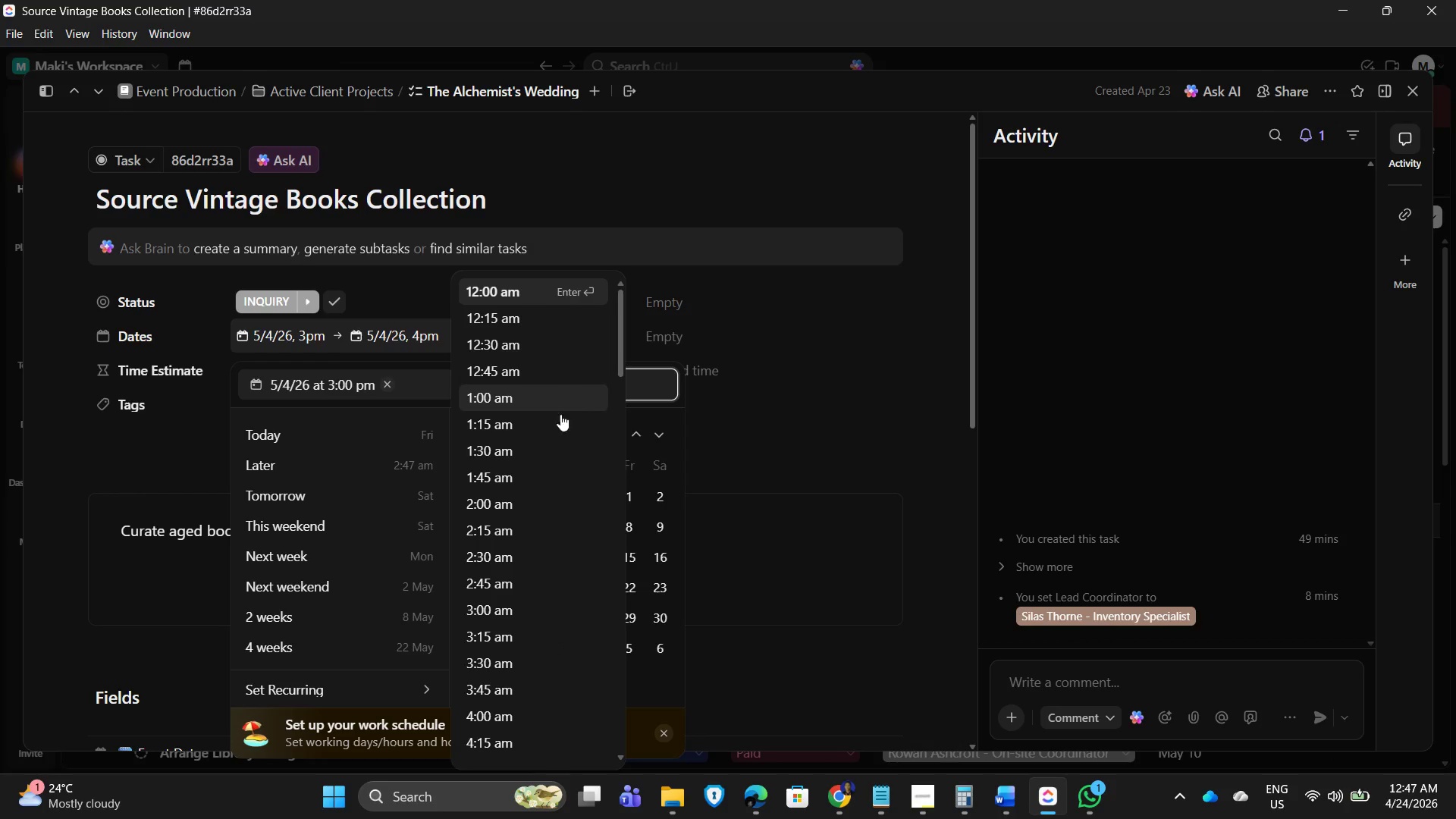 
scroll: coordinate [525, 650], scroll_direction: down, amount: 19.0
 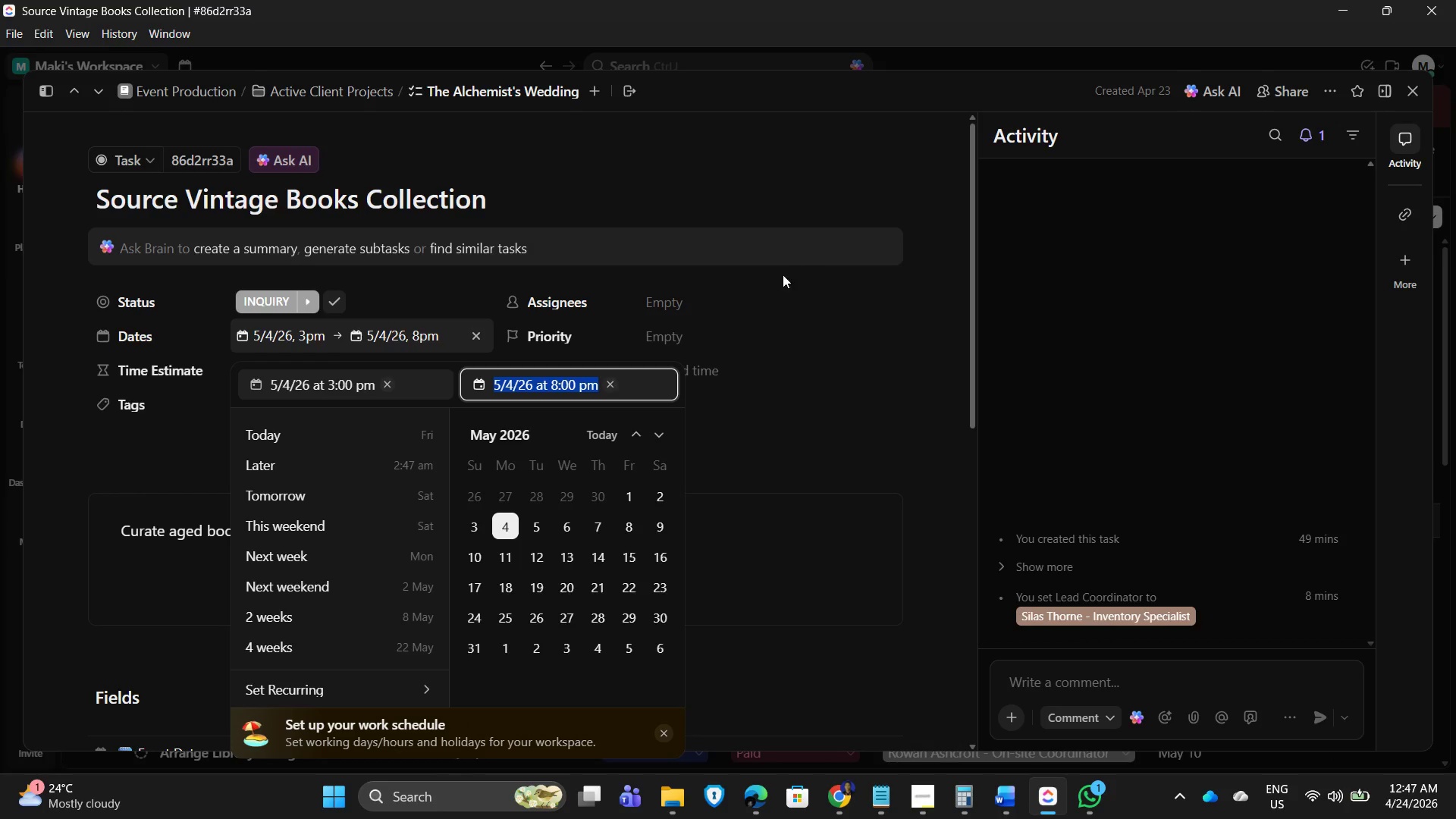 
left_click([775, 293])
 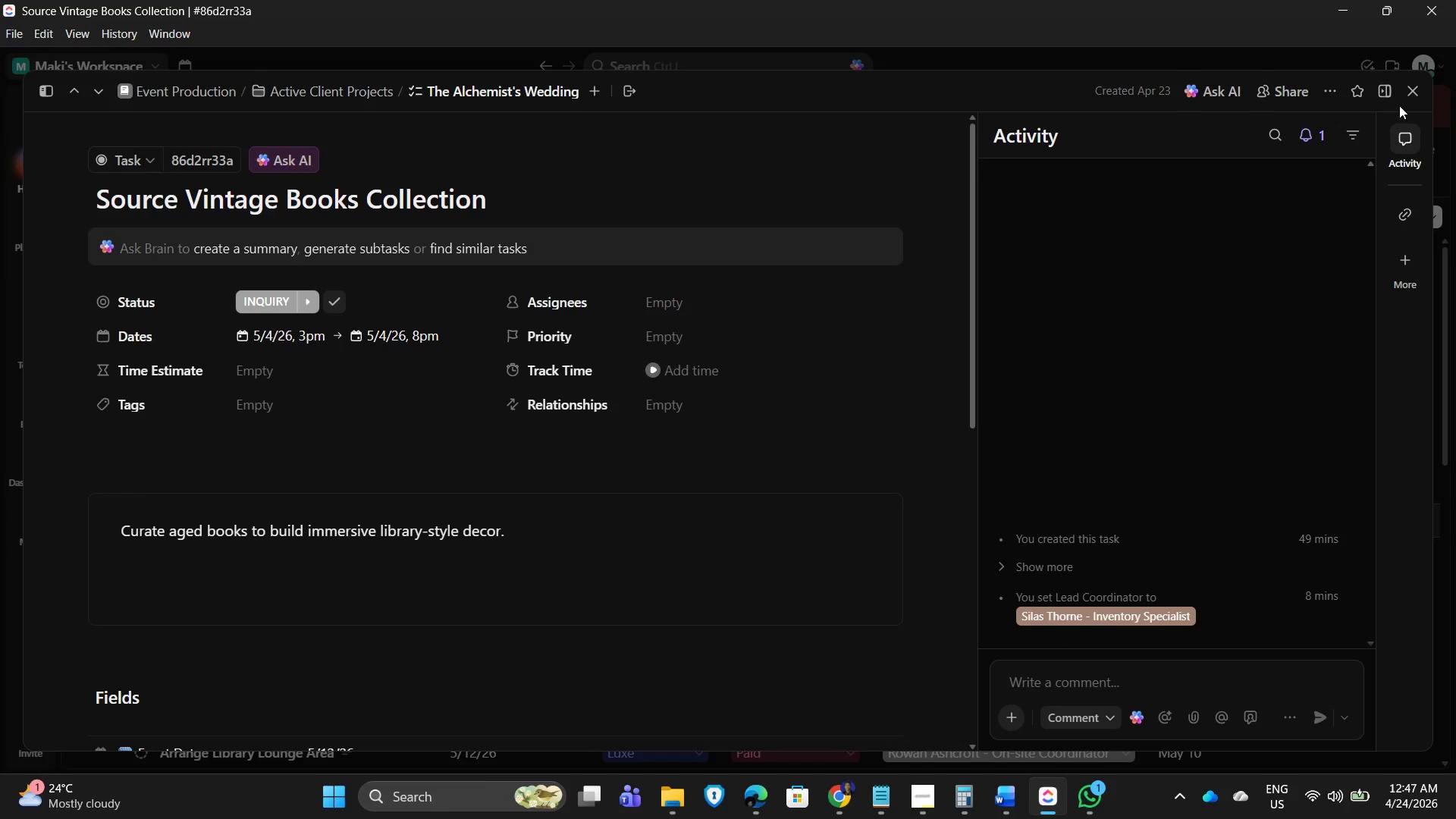 
left_click([1417, 94])
 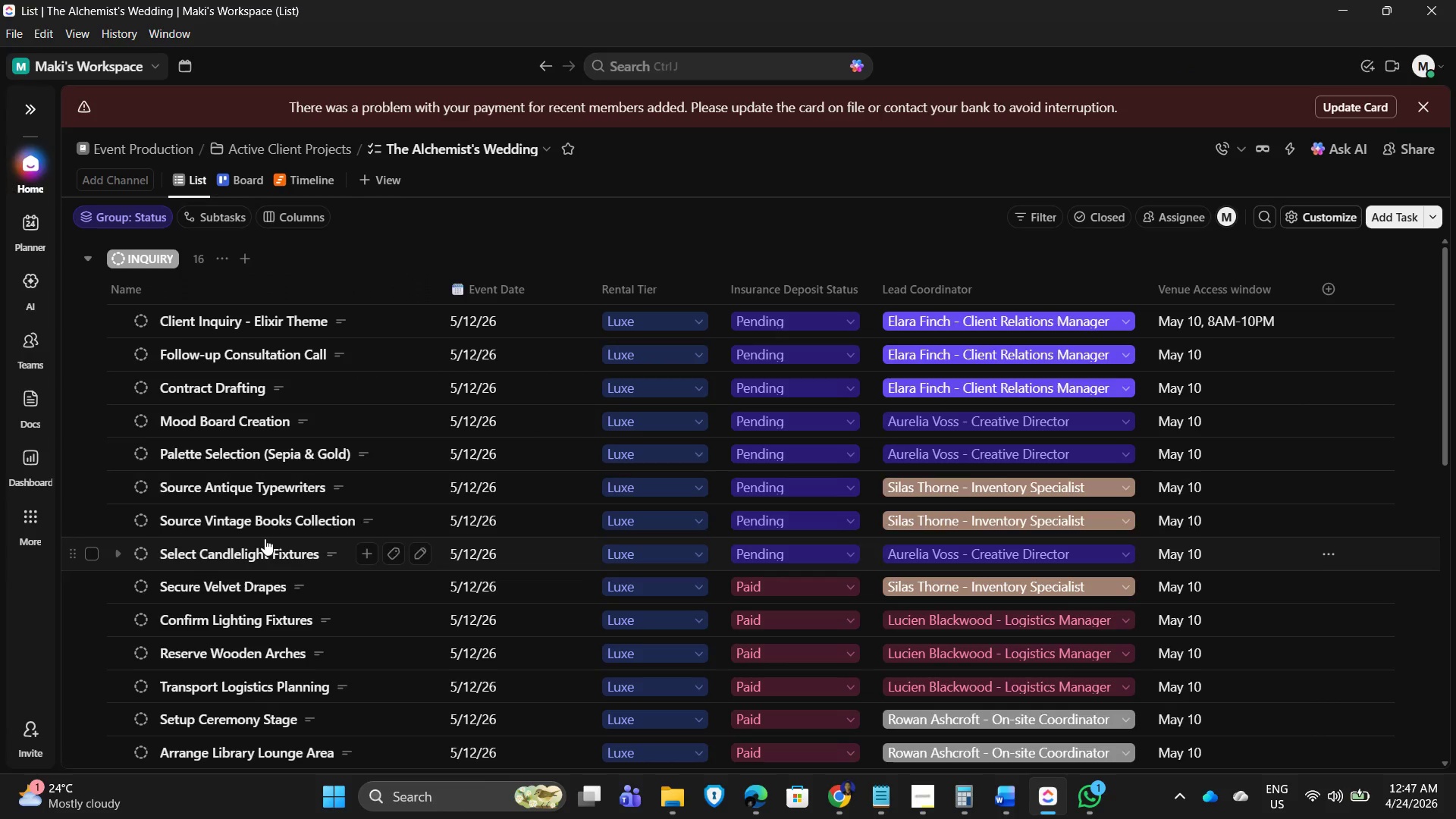 
wait(6.49)
 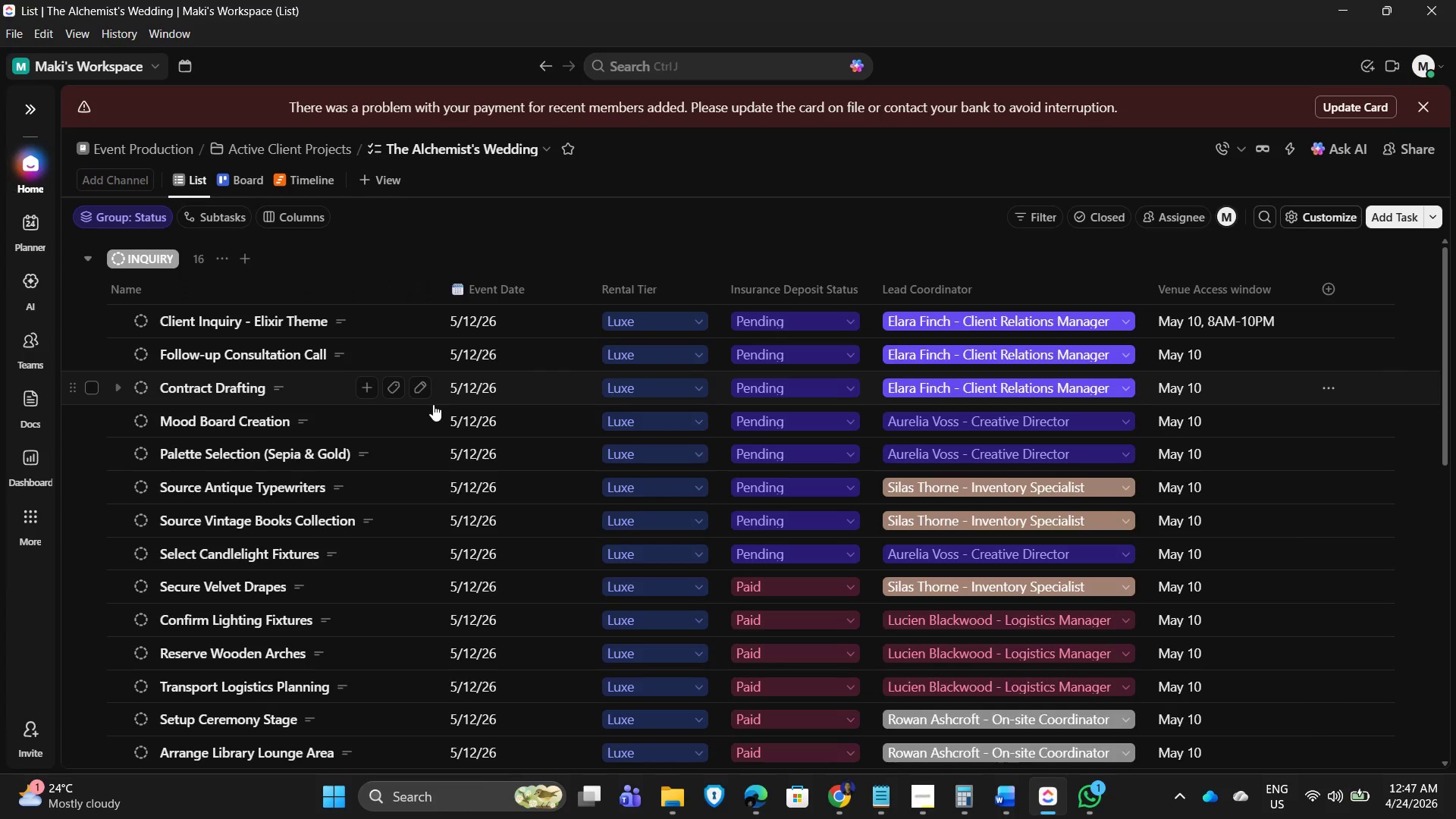 
scroll: coordinate [236, 650], scroll_direction: down, amount: 2.0
 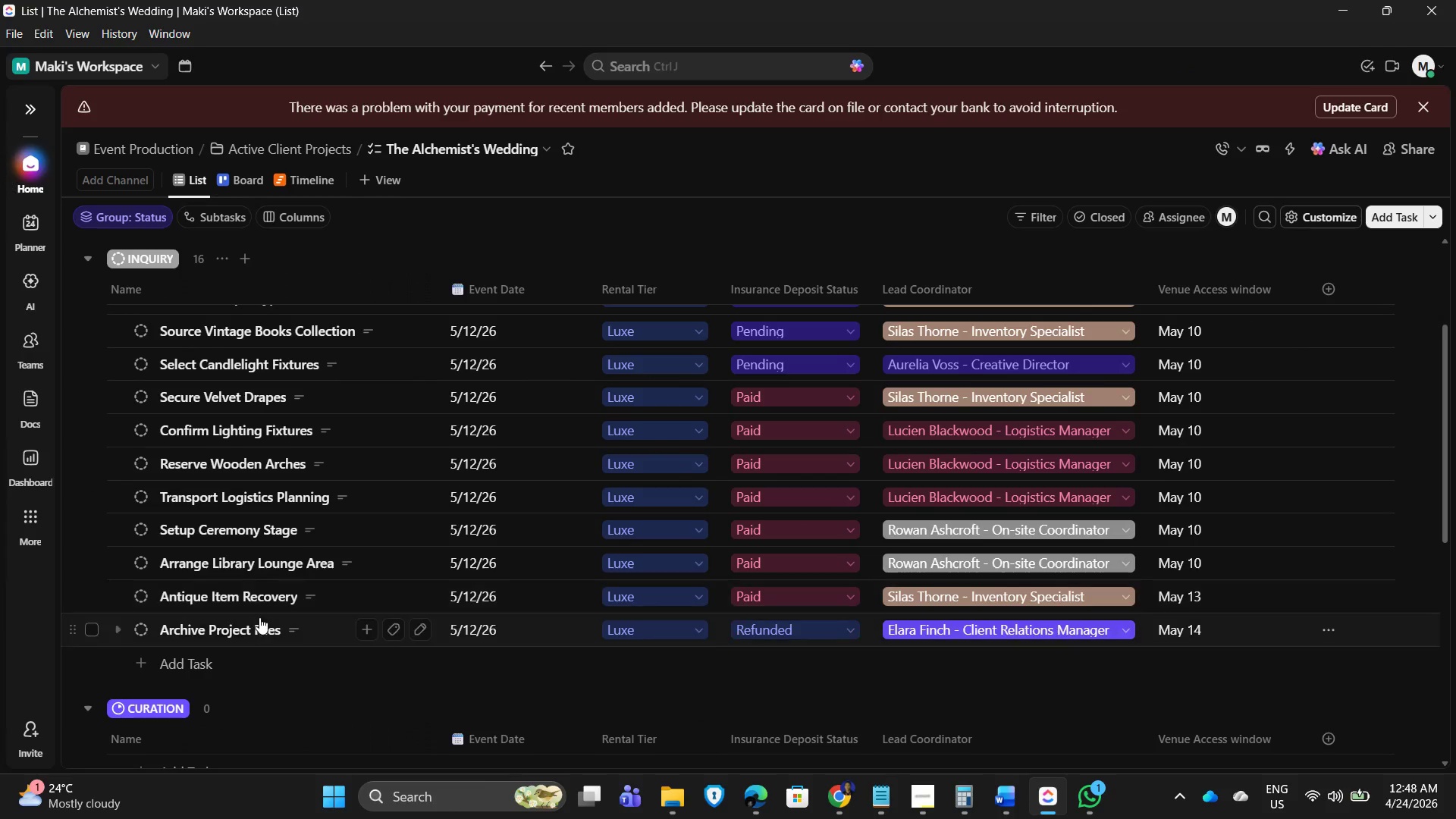 
scroll: coordinate [246, 558], scroll_direction: up, amount: 4.0
 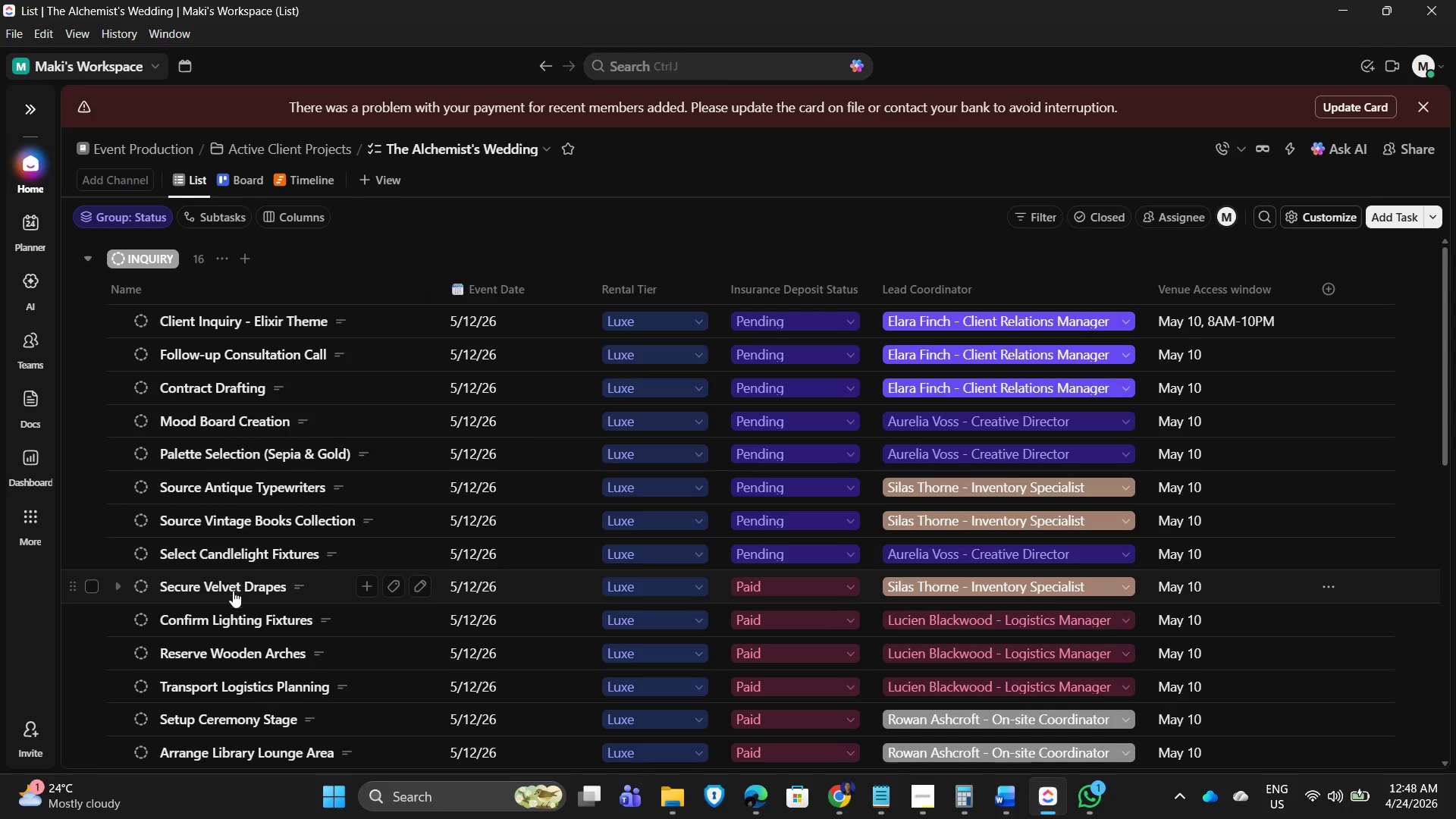 
scroll: coordinate [229, 633], scroll_direction: down, amount: 2.0
 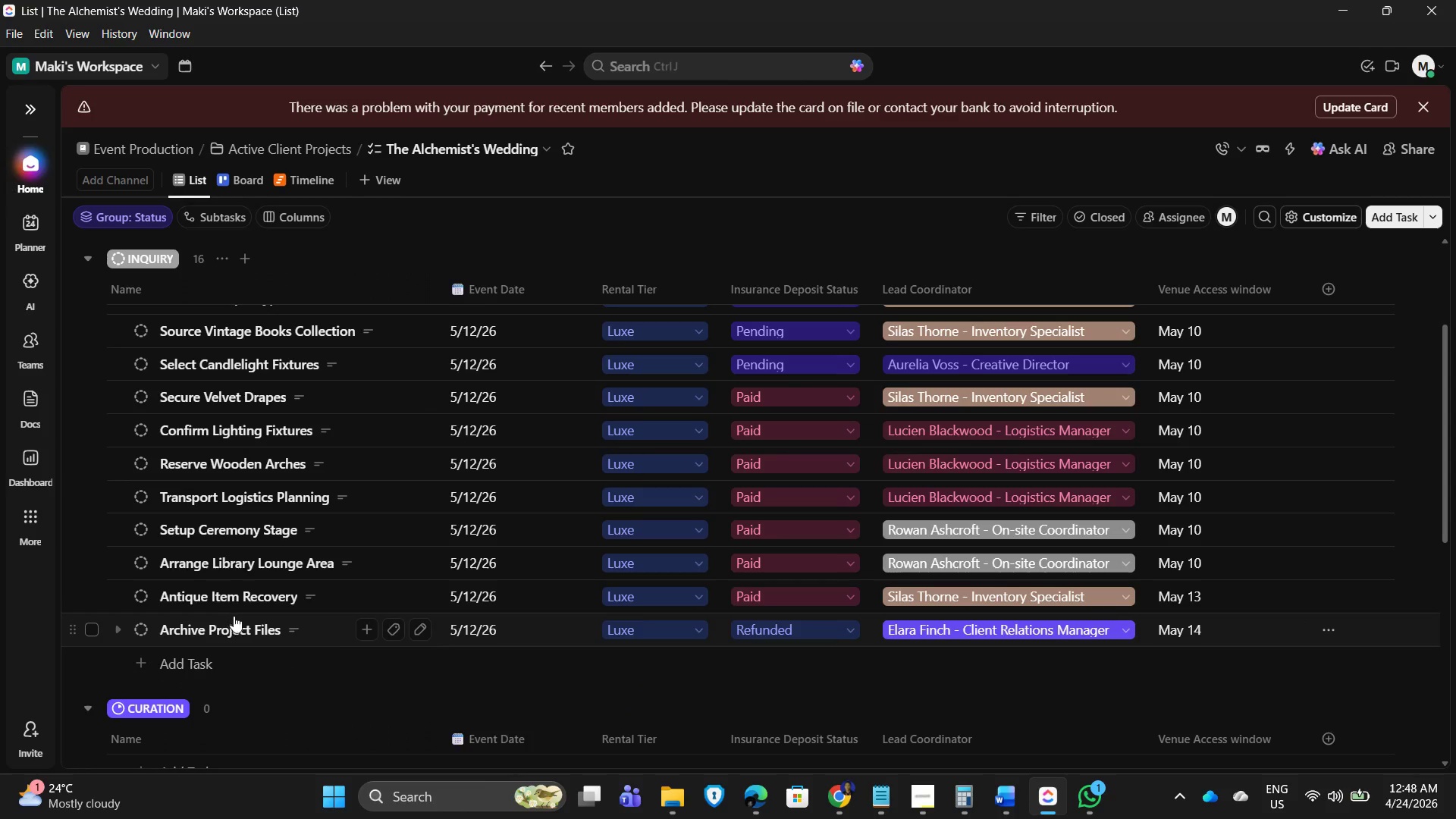 
scroll: coordinate [246, 618], scroll_direction: up, amount: 5.0
 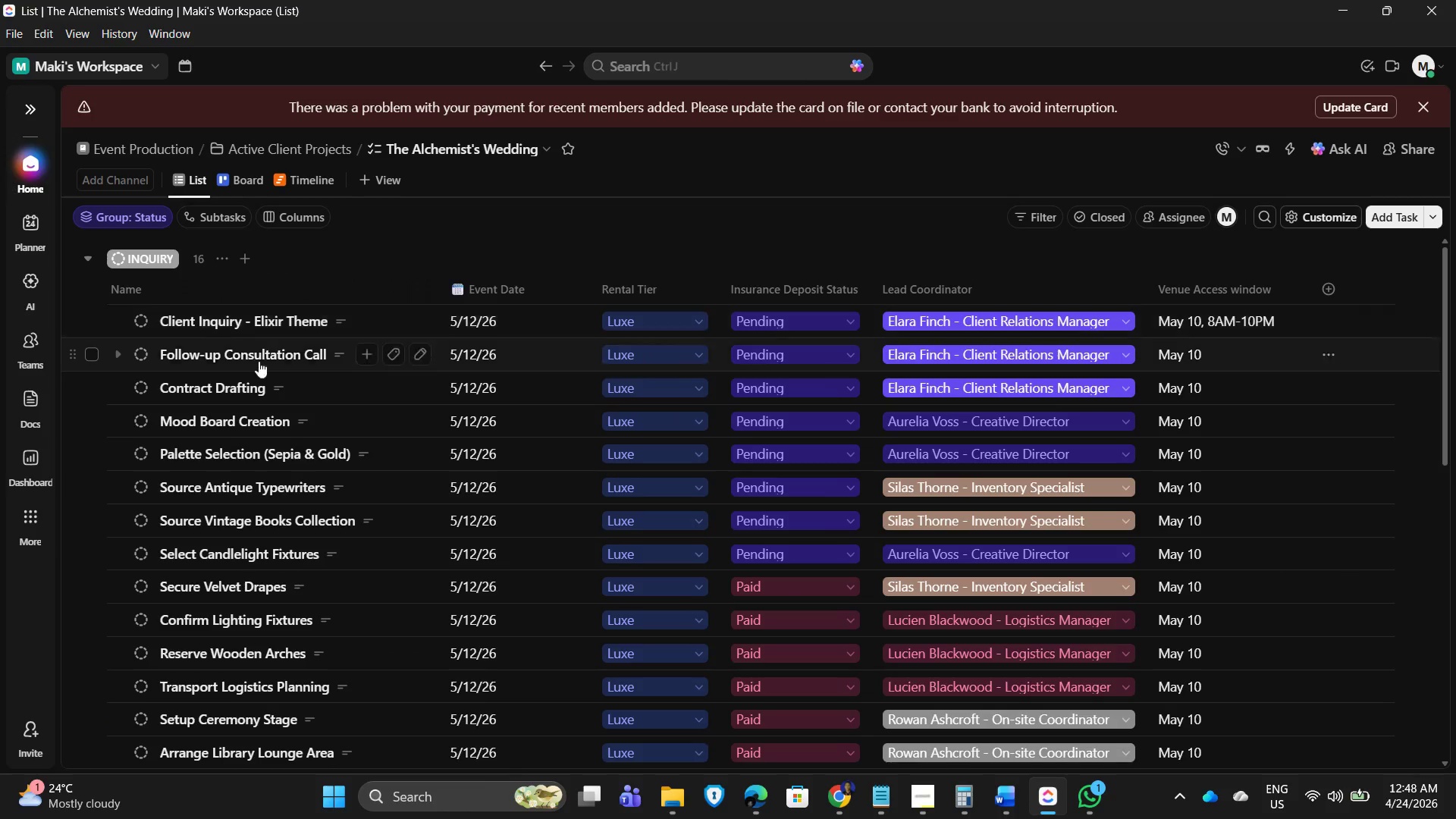 
mouse_move([245, 468])
 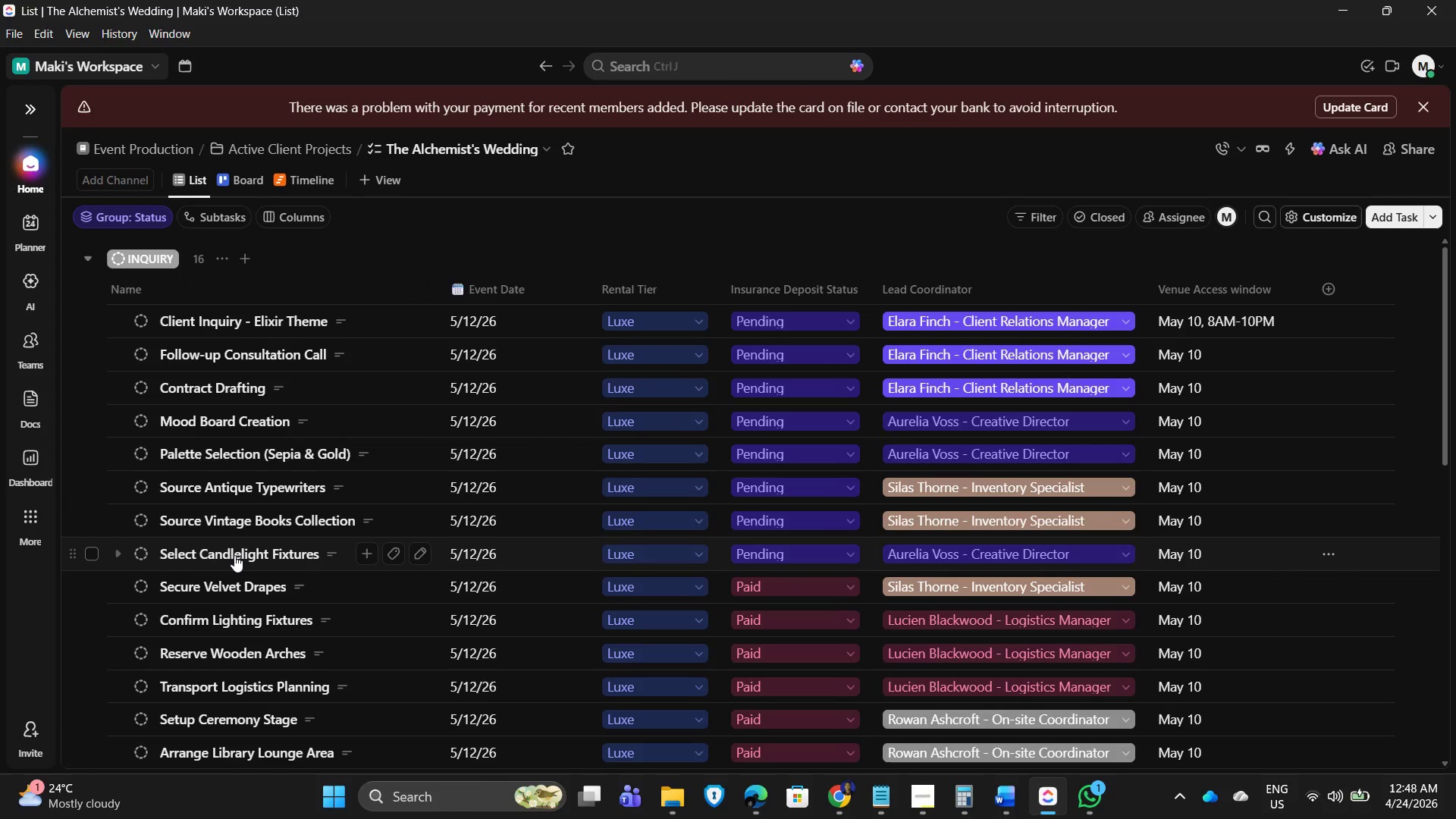 
left_click([234, 554])
 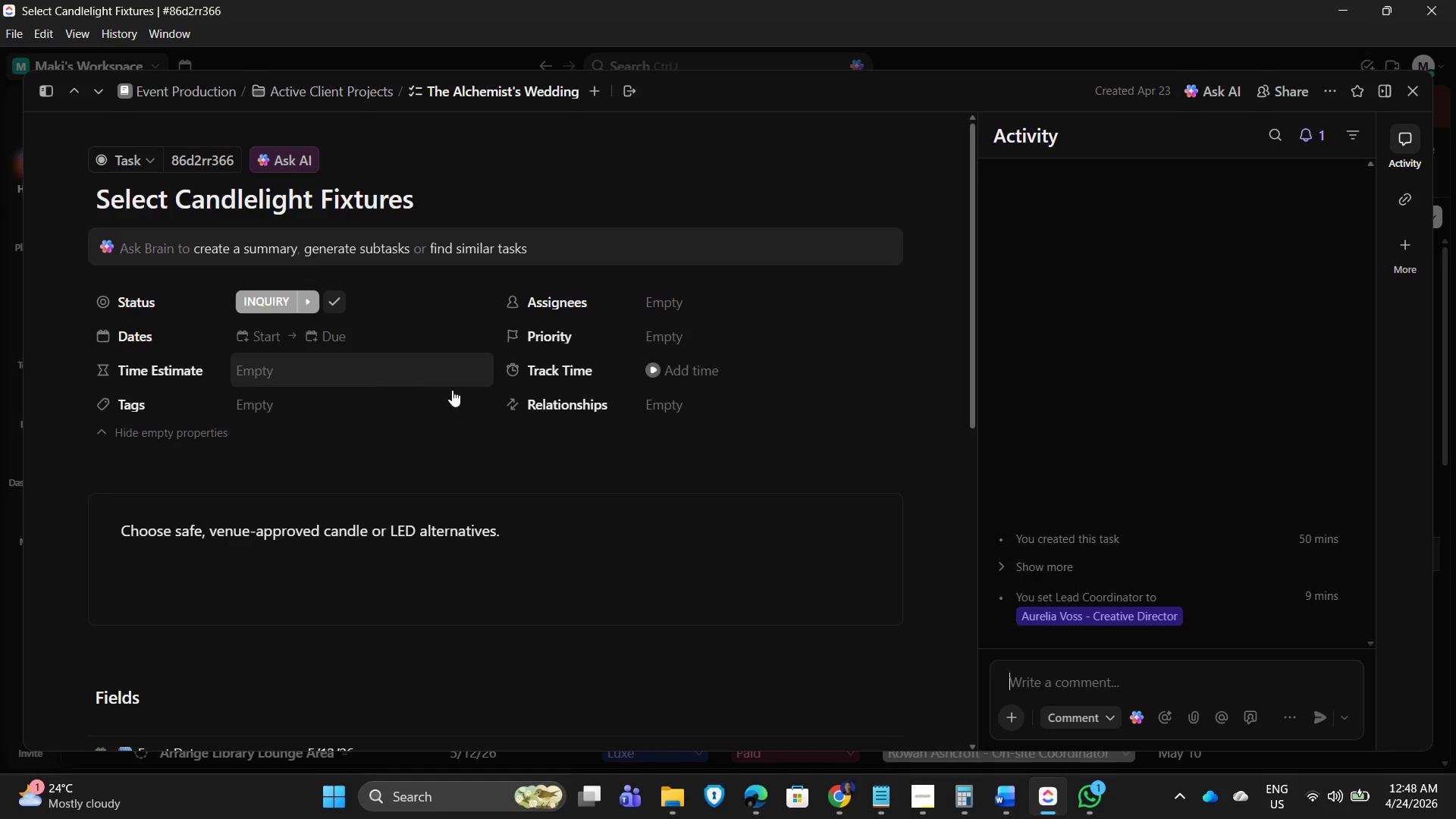 
left_click([259, 340])
 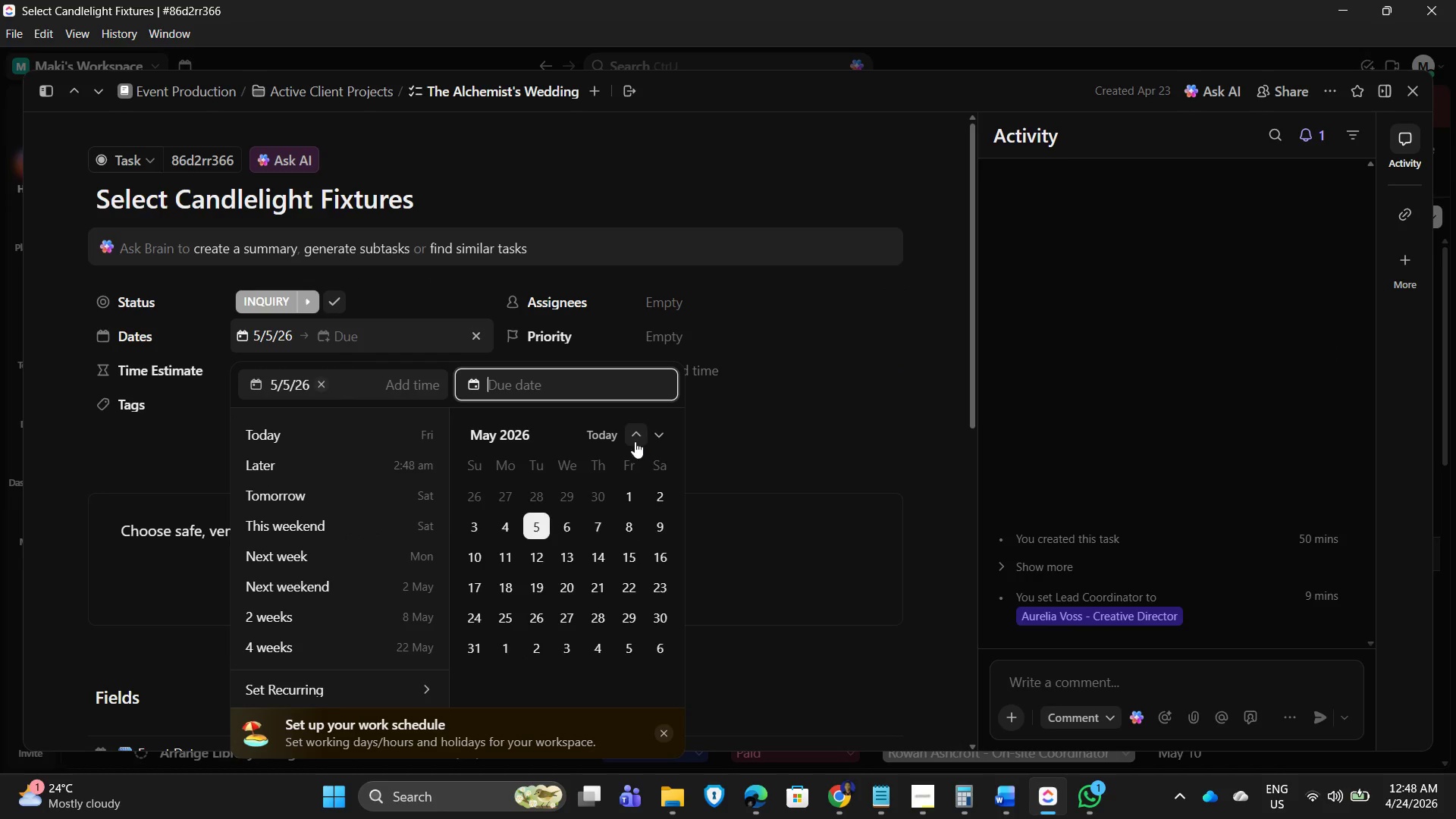 
wait(7.48)
 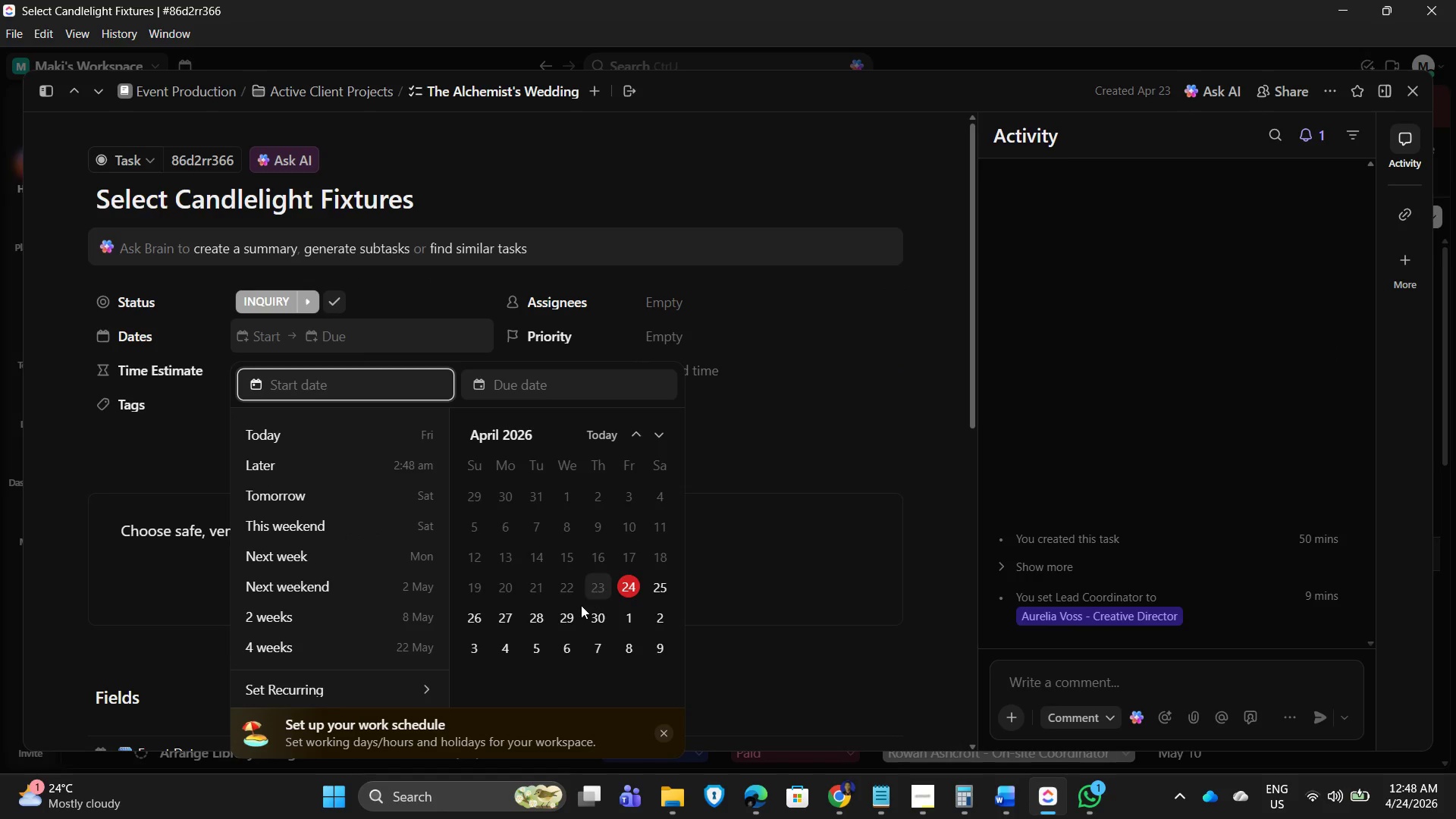 
left_click([410, 387])
 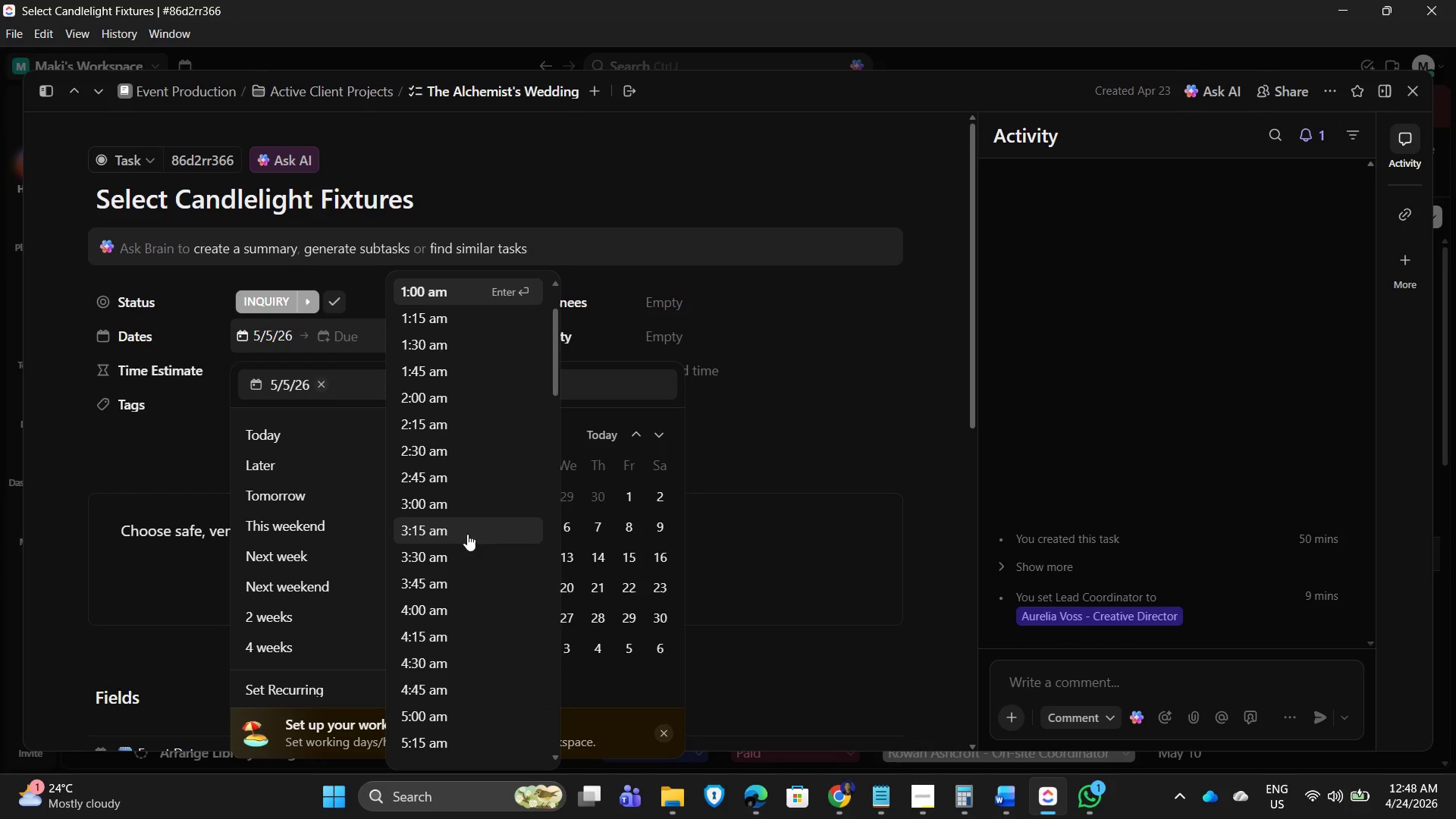 
scroll: coordinate [463, 613], scroll_direction: down, amount: 11.0
 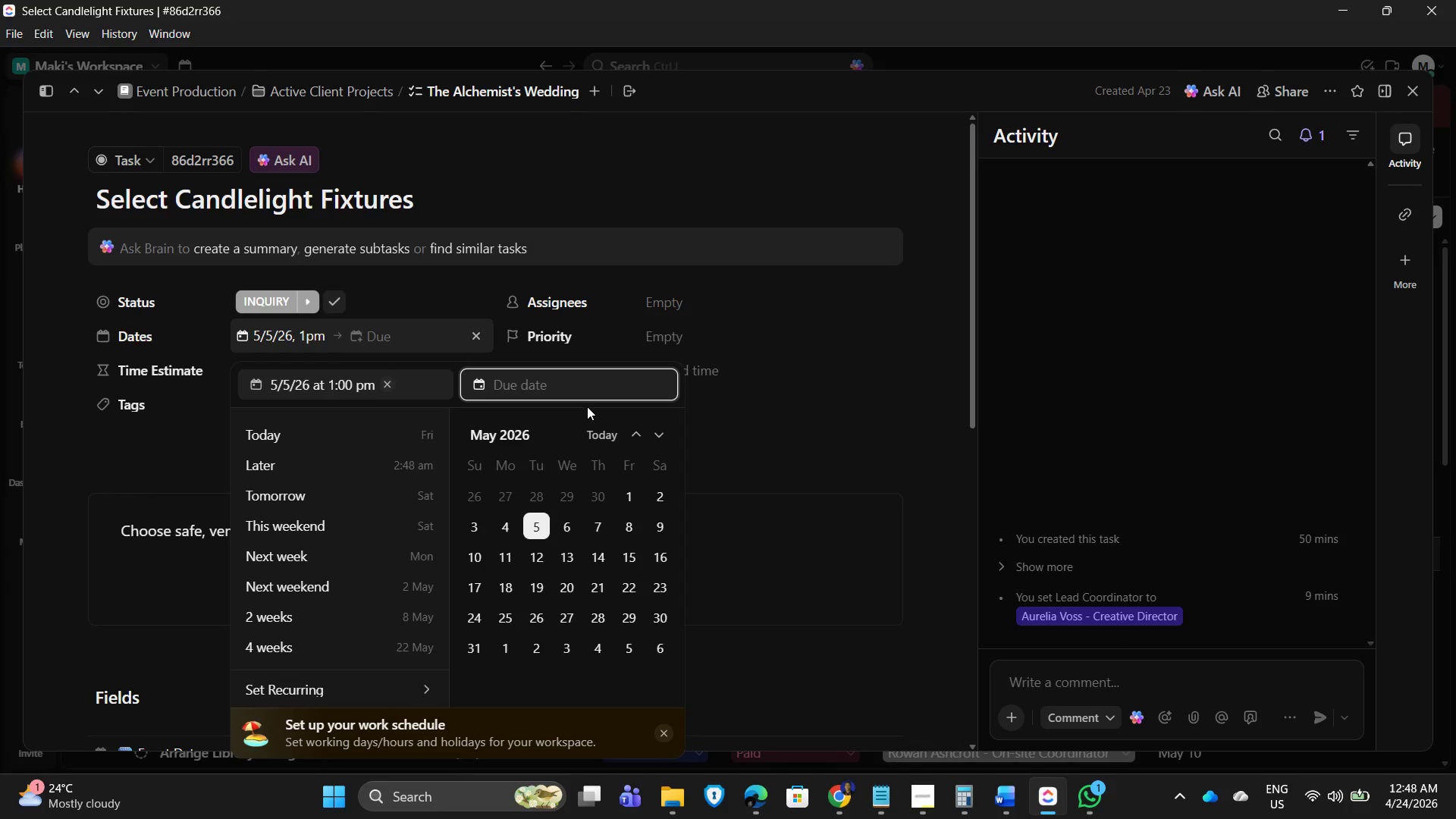 
left_click([533, 522])
 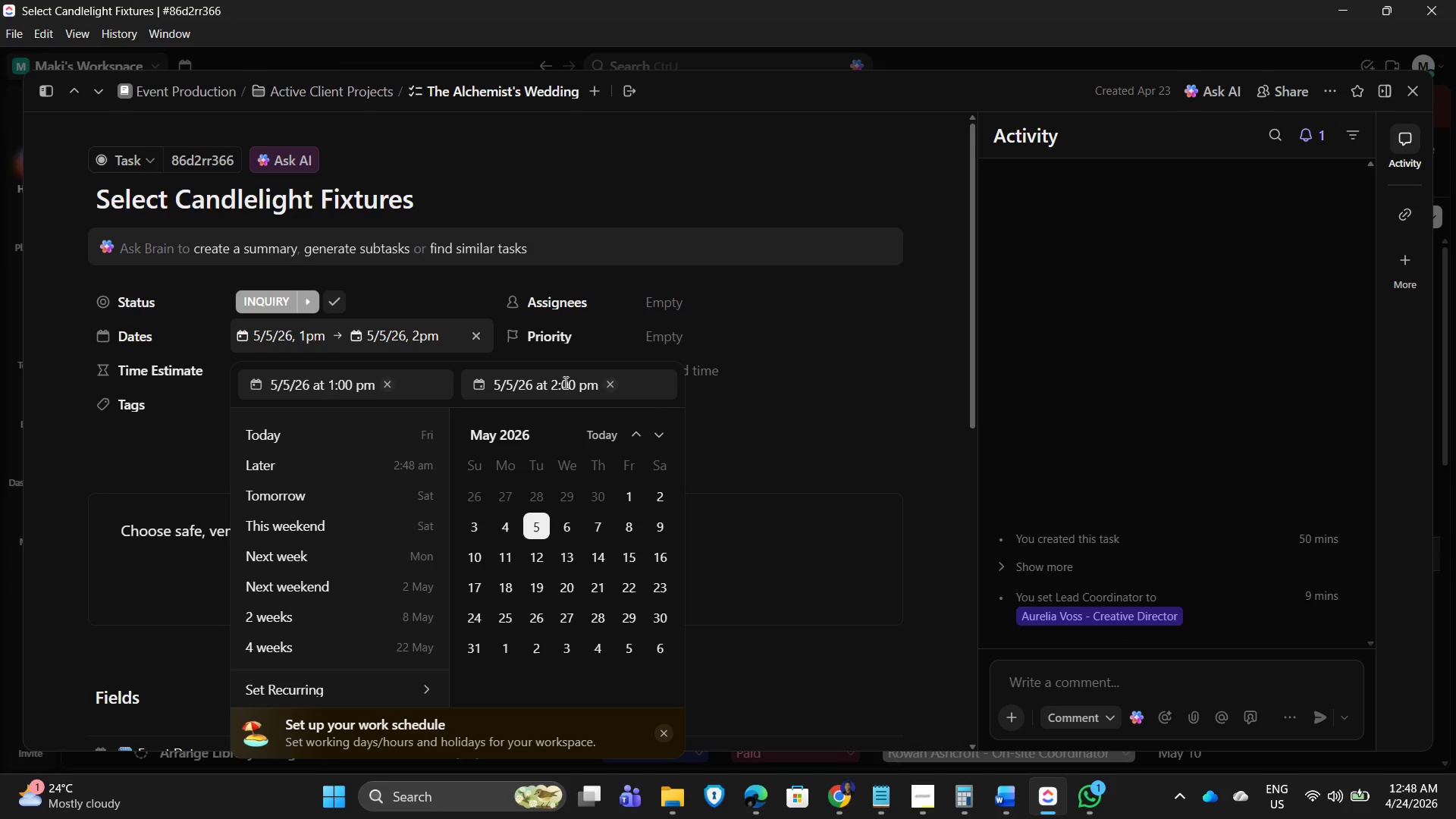 
left_click([564, 382])
 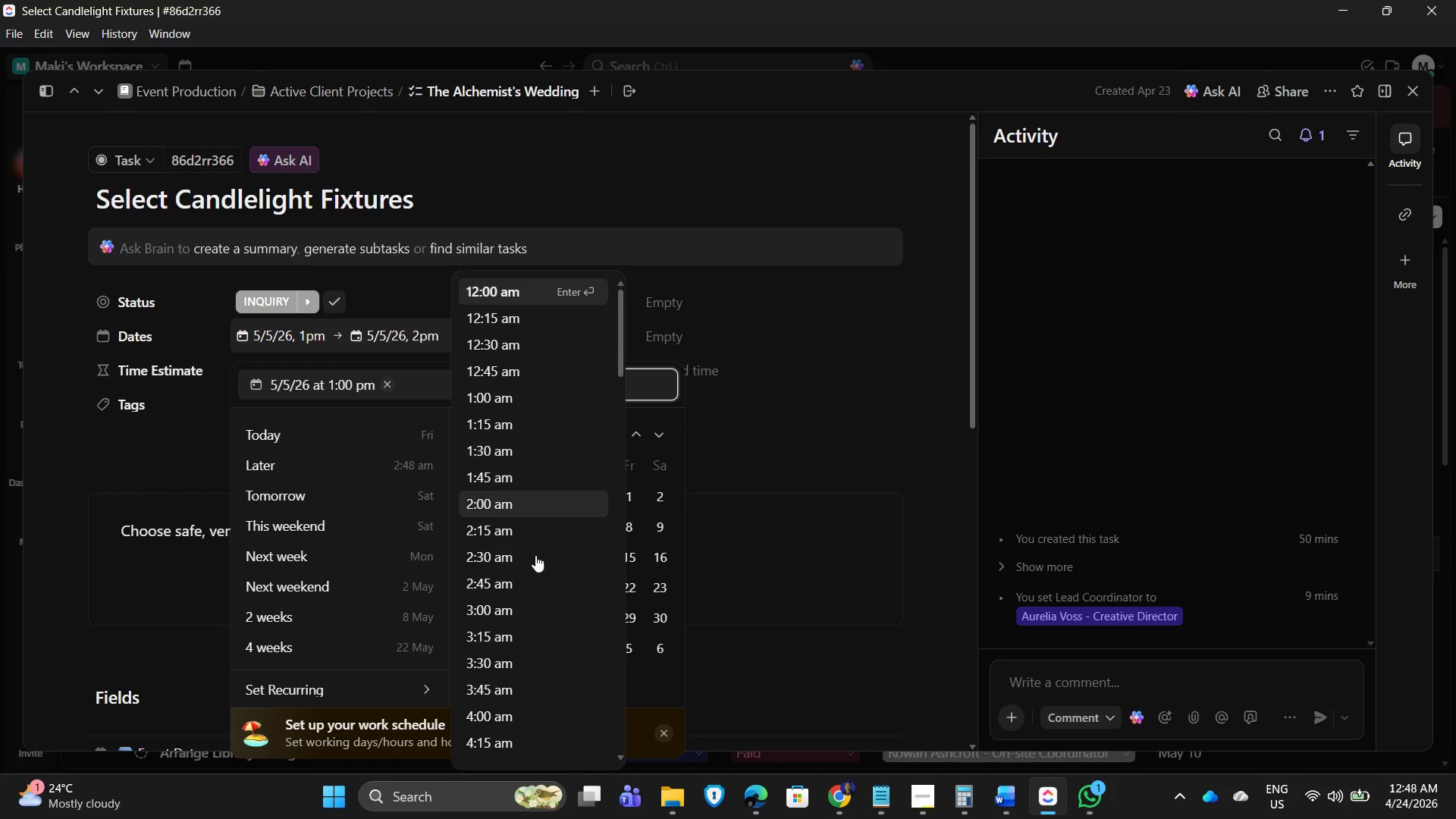 
scroll: coordinate [516, 643], scroll_direction: down, amount: 15.0
 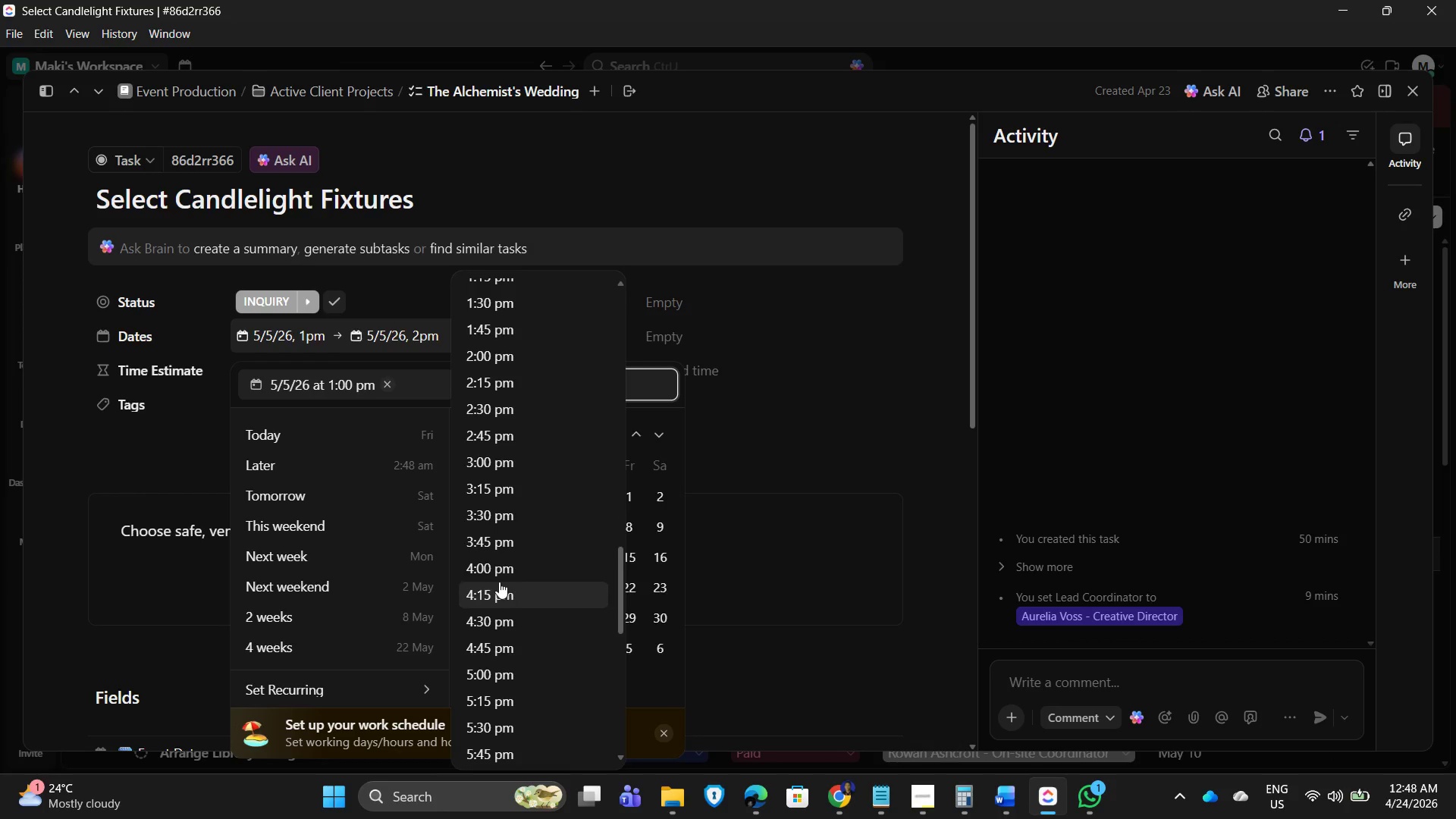 
left_click([486, 570])
 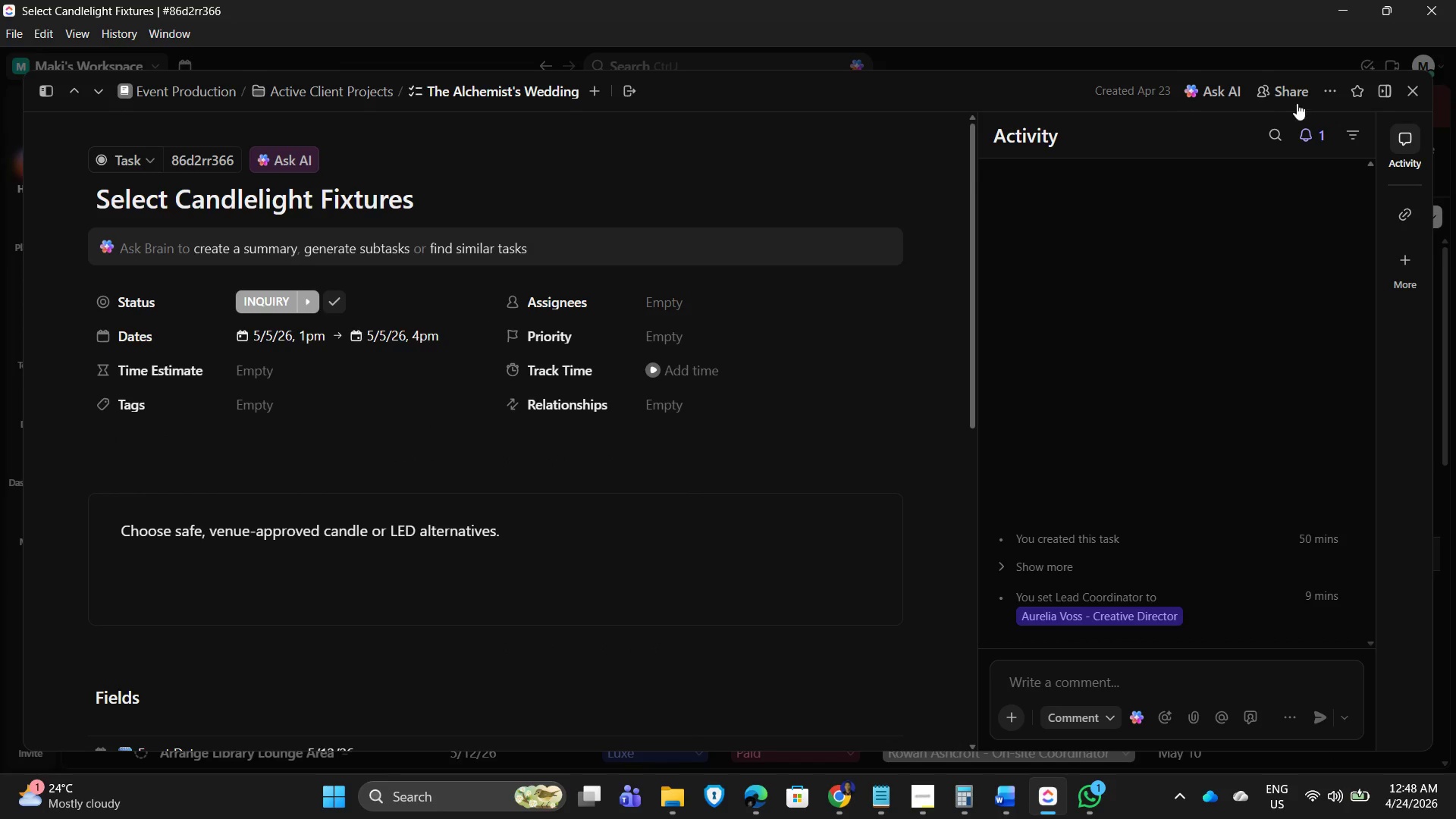 
left_click([1415, 89])
 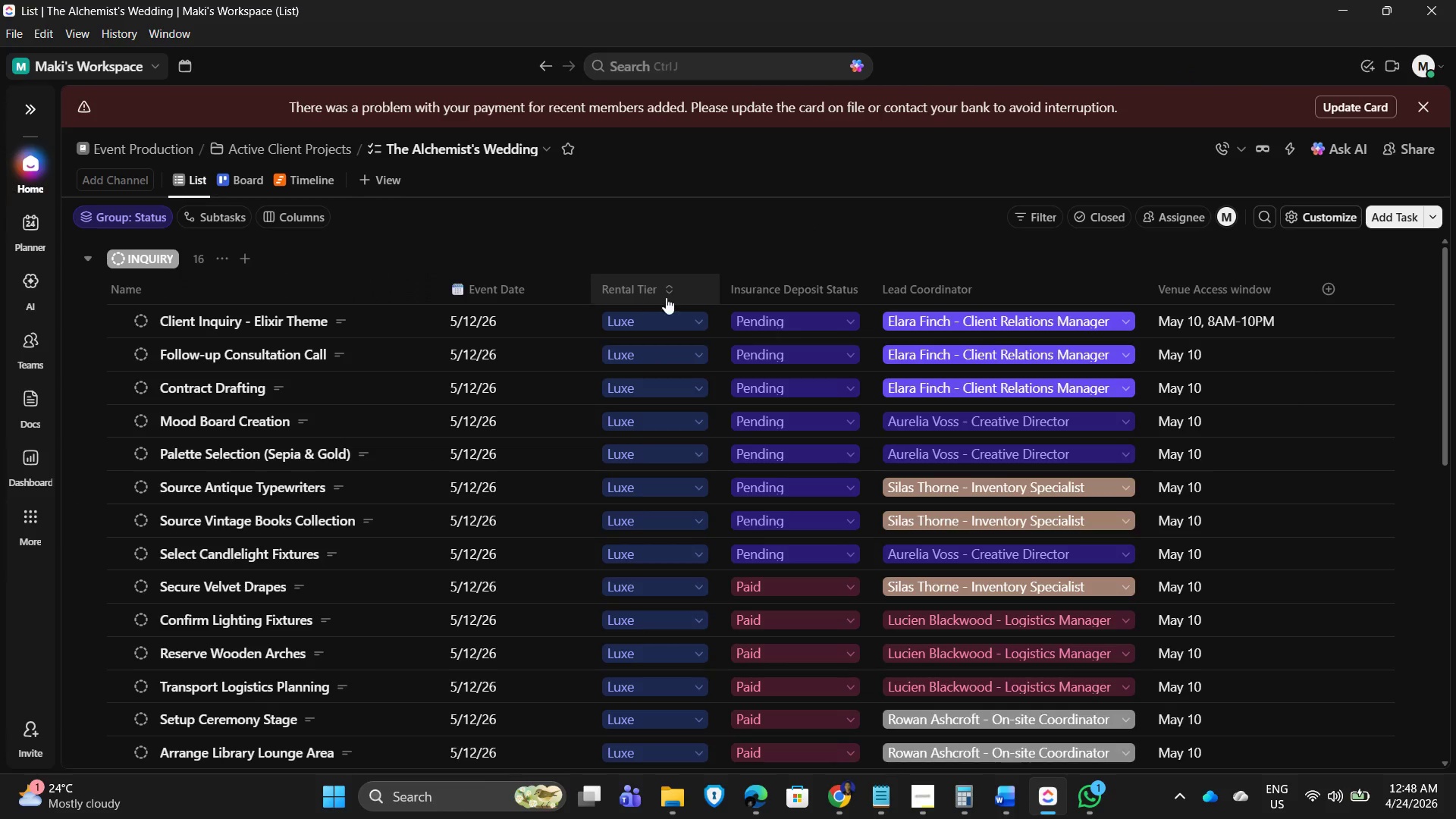 
scroll: coordinate [554, 472], scroll_direction: down, amount: 4.0
 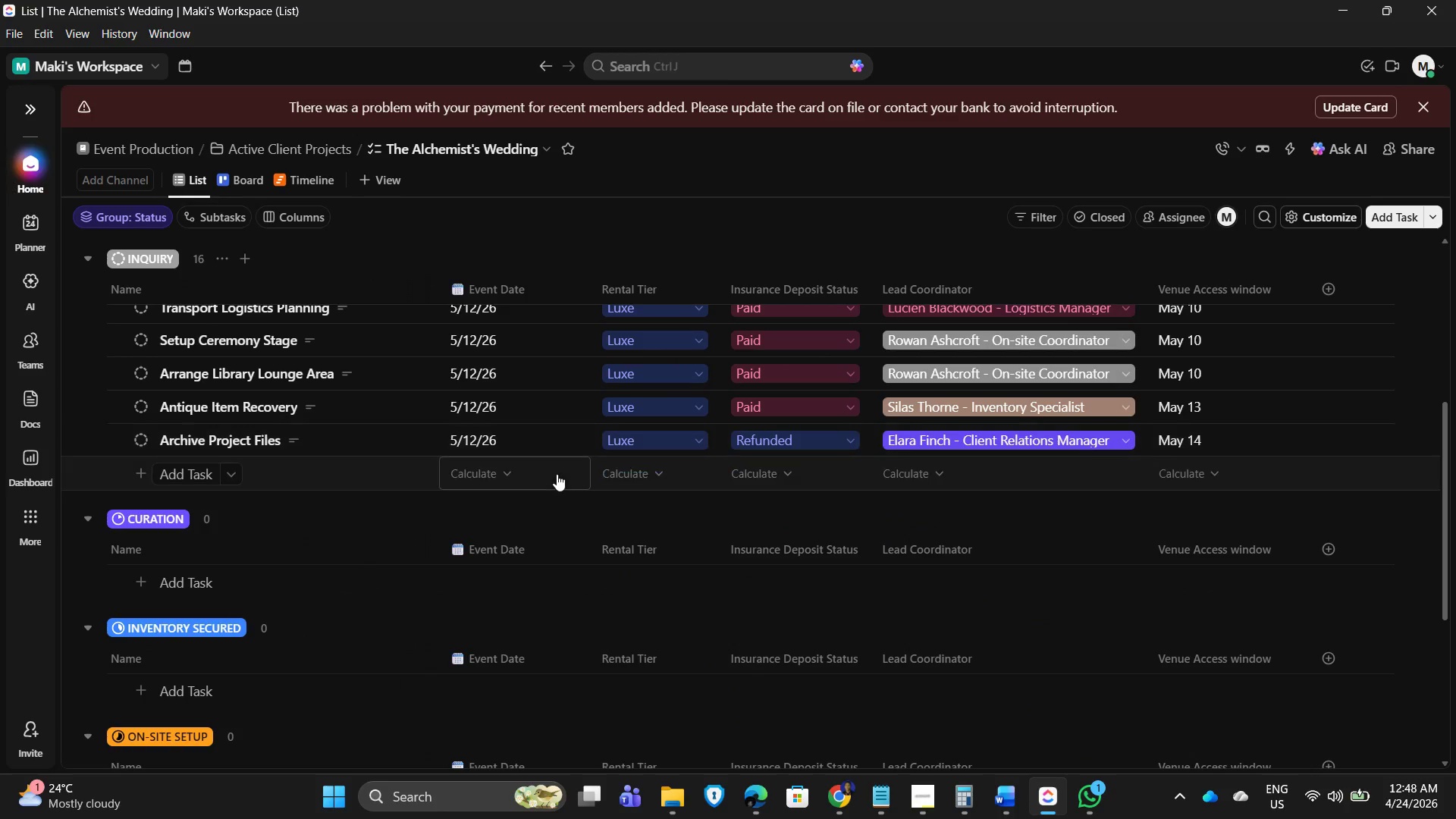 
scroll: coordinate [820, 461], scroll_direction: up, amount: 7.0
 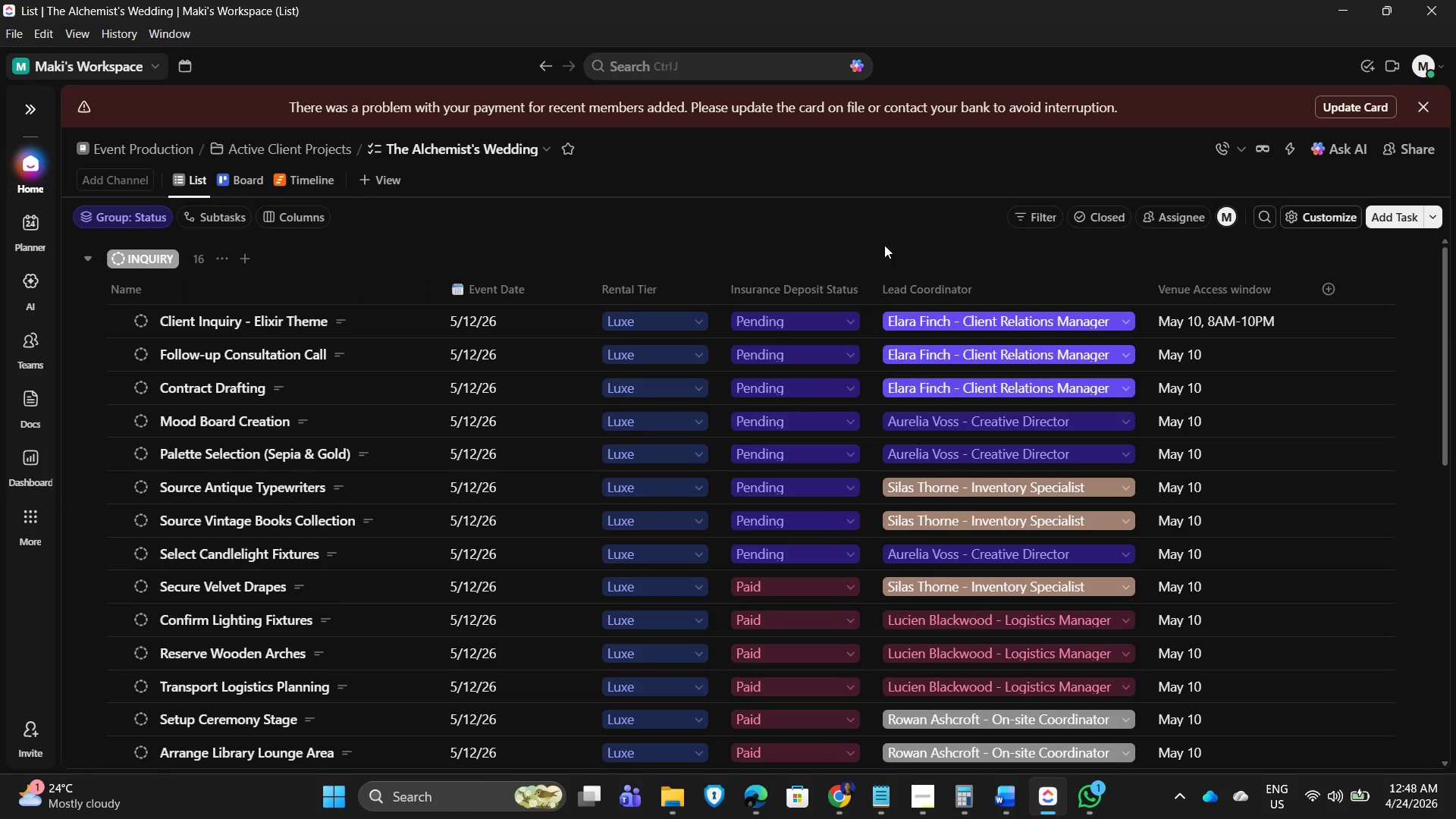 
scroll: coordinate [741, 406], scroll_direction: down, amount: 4.0
 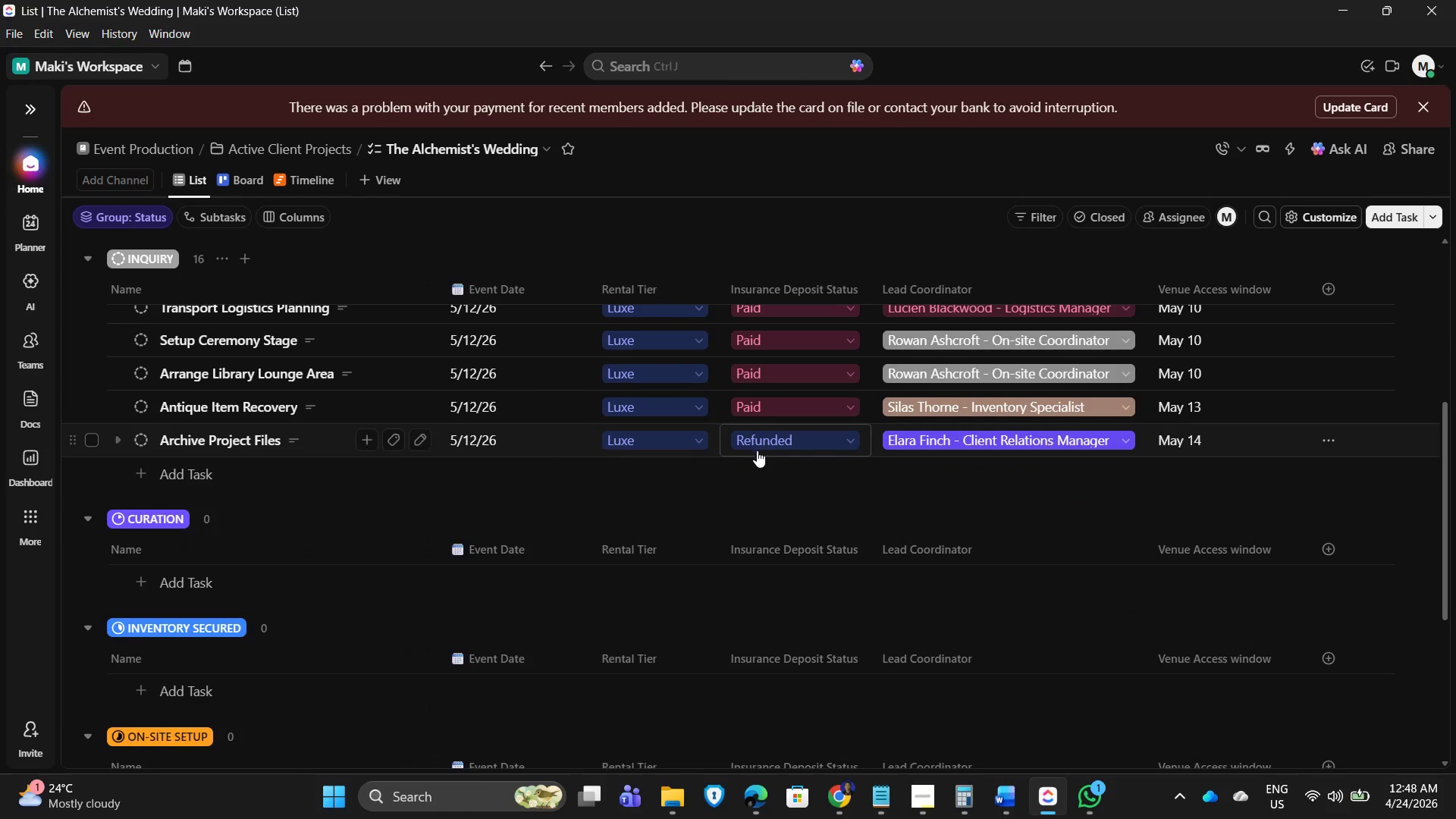 
scroll: coordinate [637, 409], scroll_direction: up, amount: 3.0
 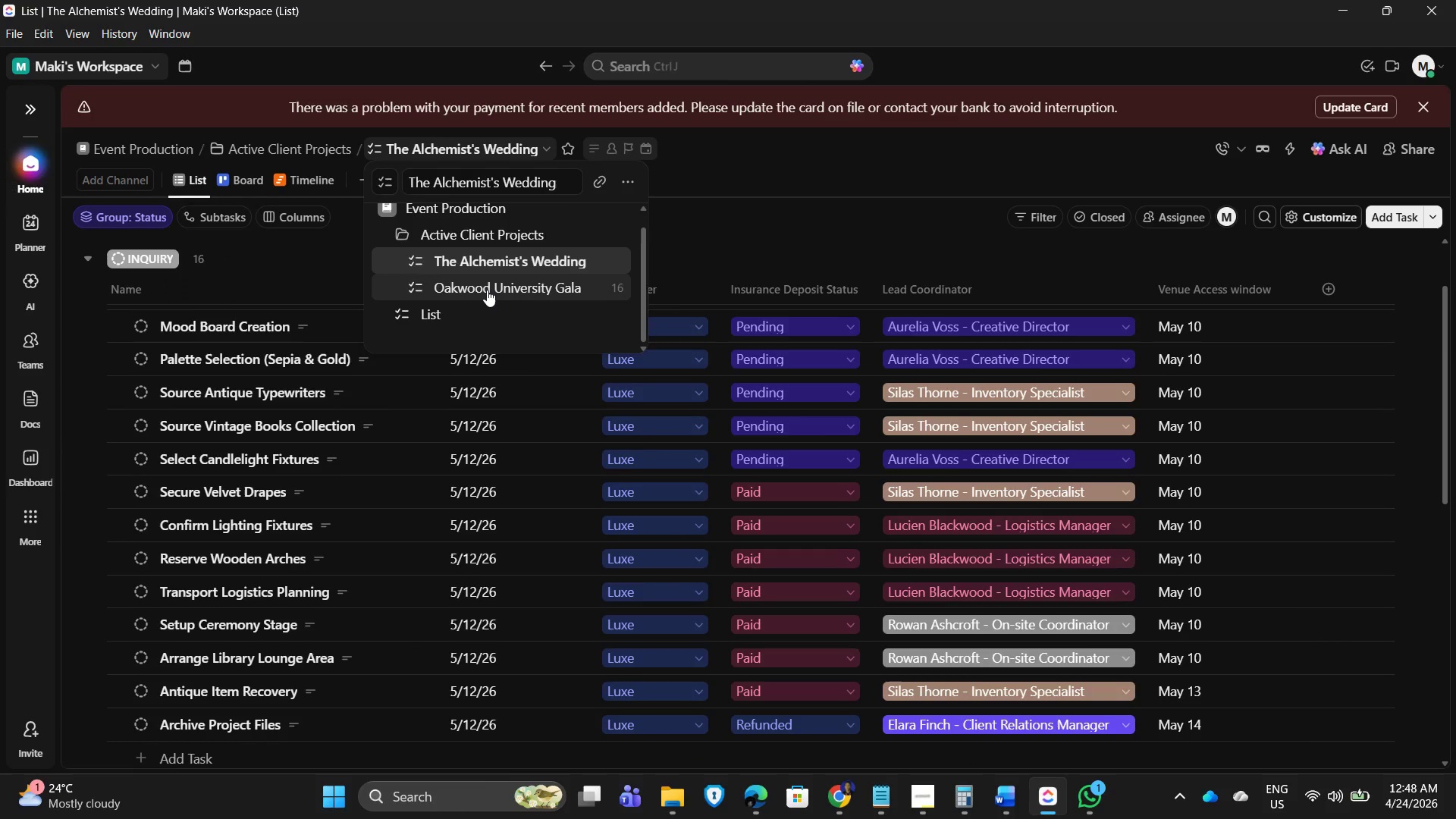 
wait(9.98)
 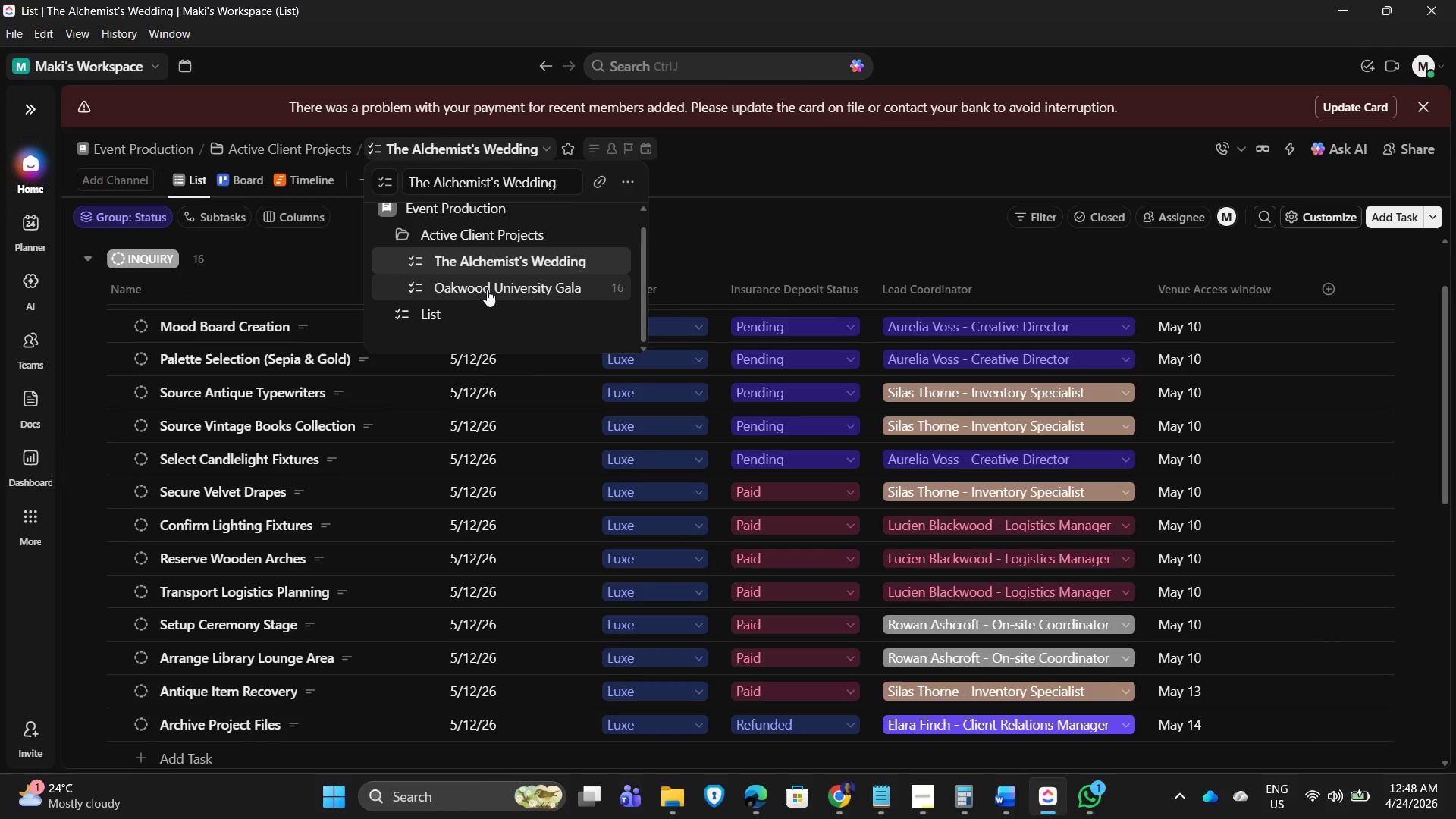 
scroll: coordinate [522, 281], scroll_direction: up, amount: 3.0
 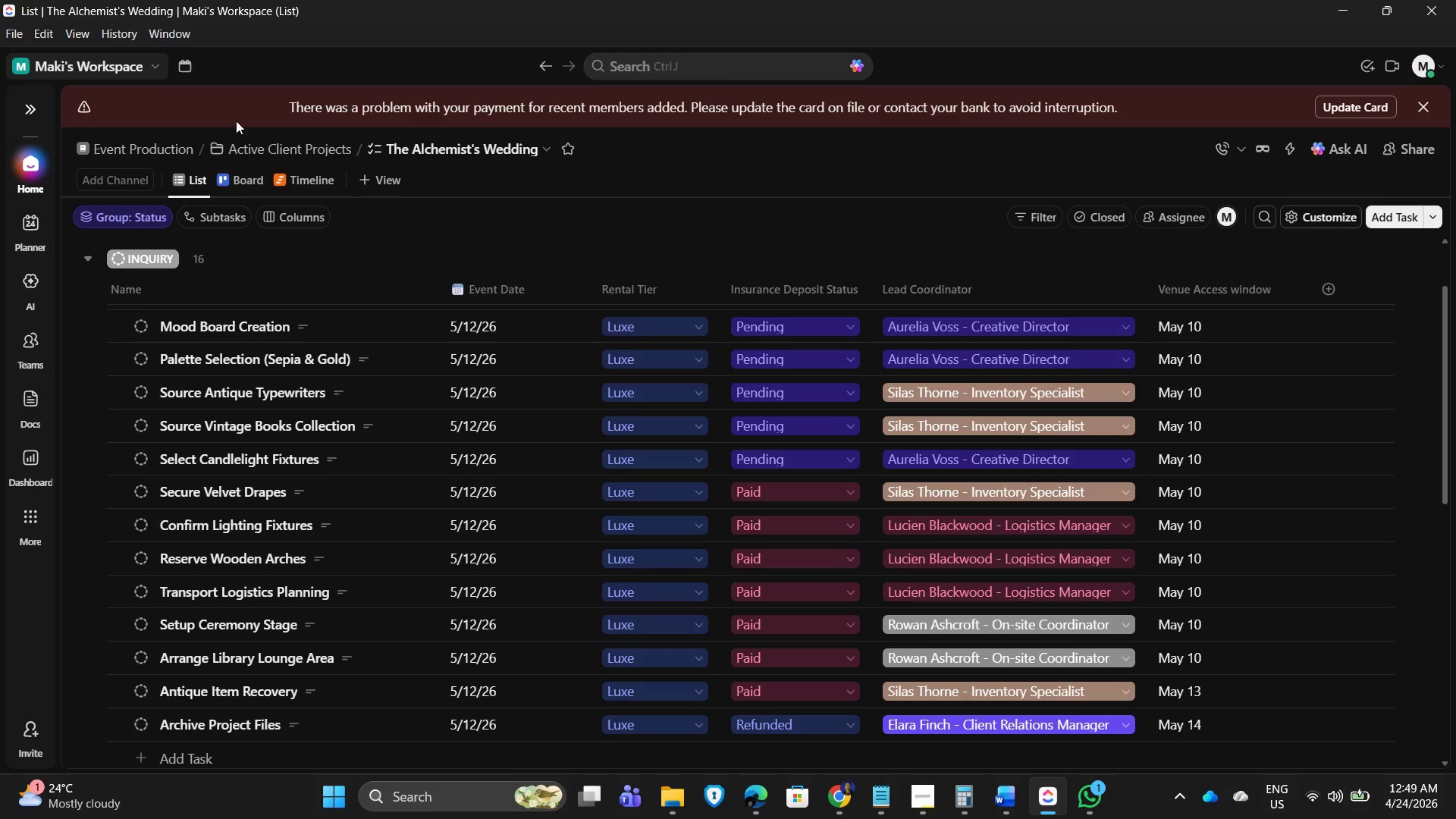 
left_click([8, 100])
 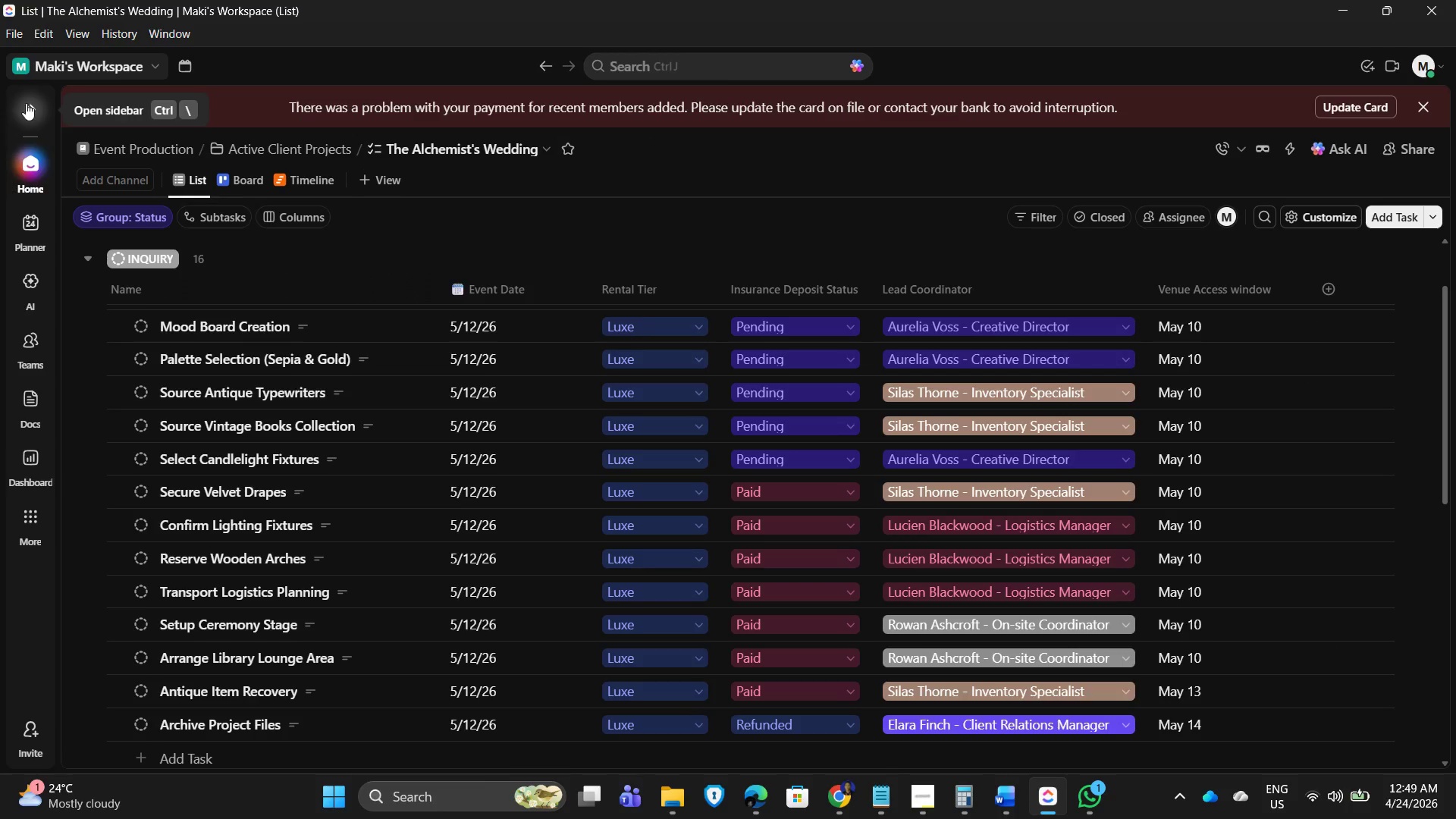 
left_click([25, 102])
 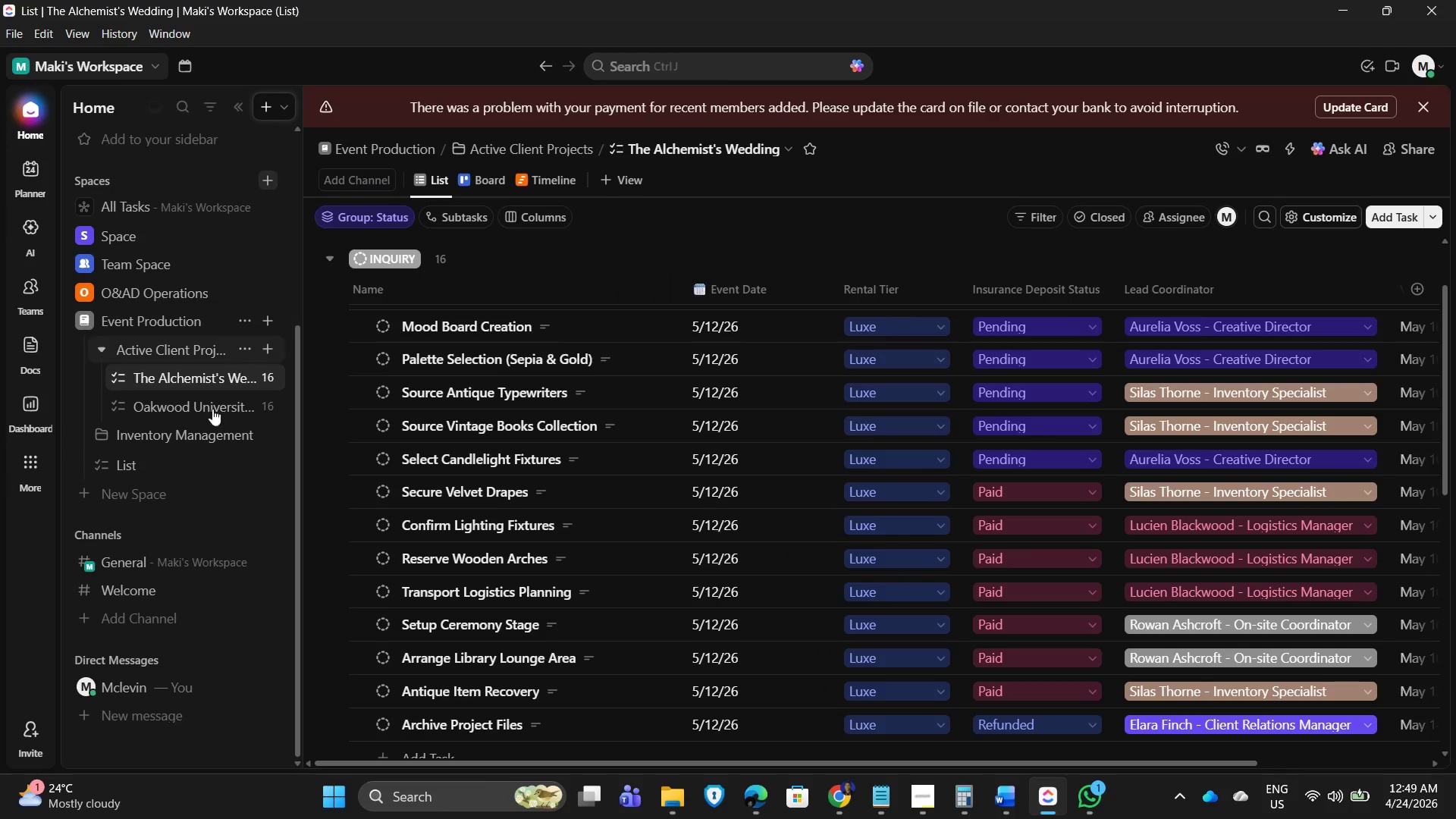 
mouse_move([190, 423])
 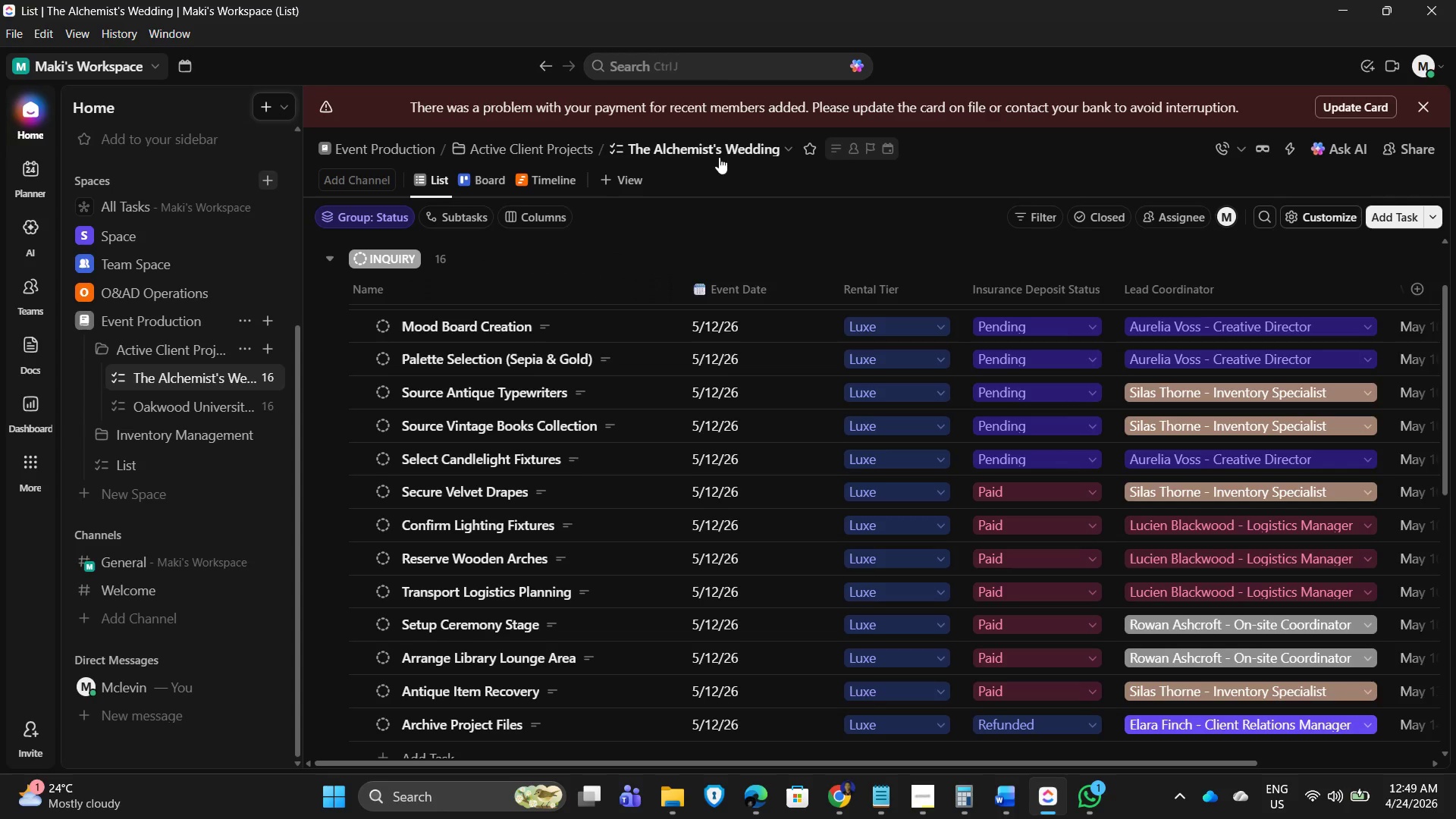 
left_click([765, 149])
 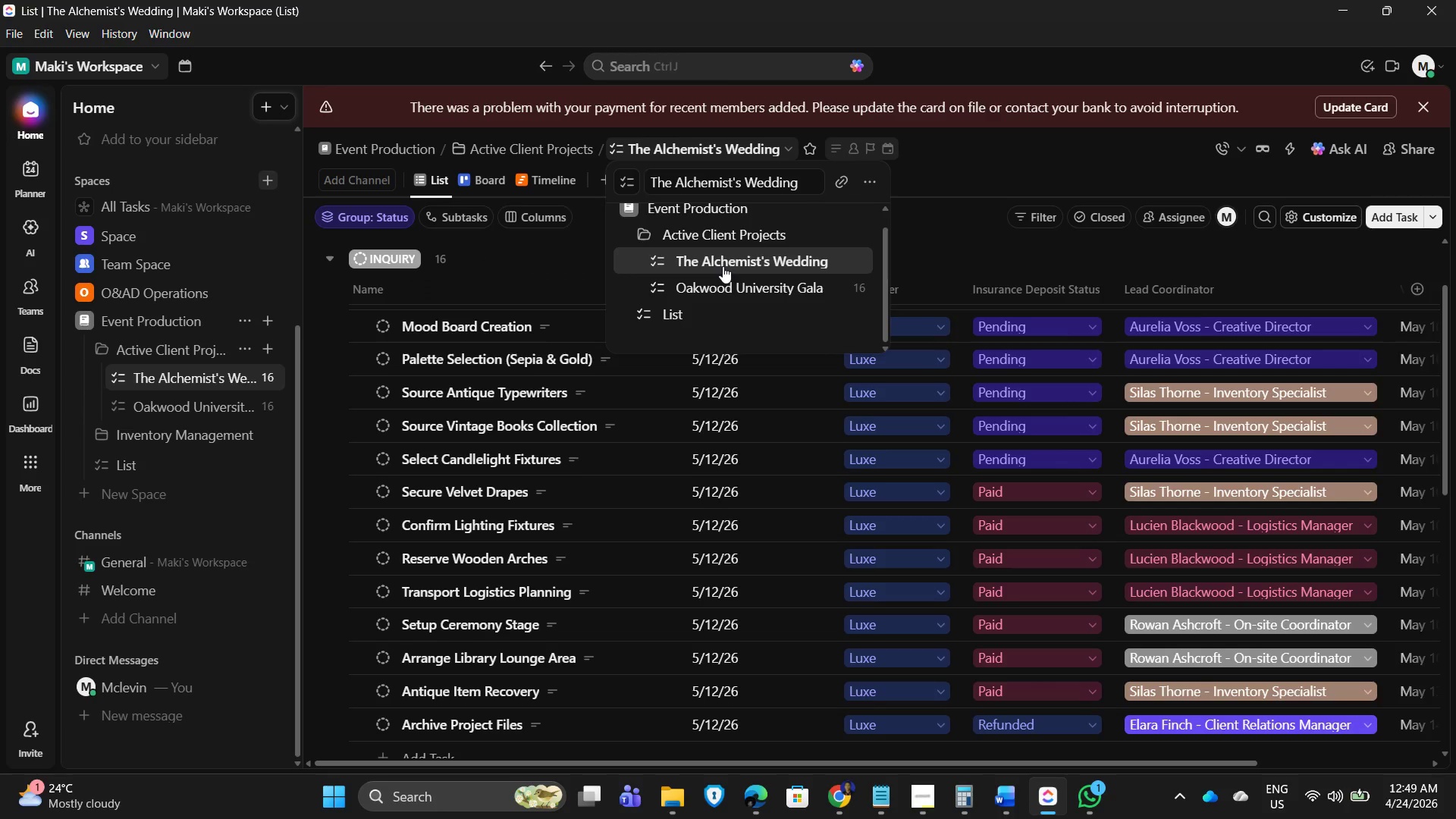 
wait(7.91)
 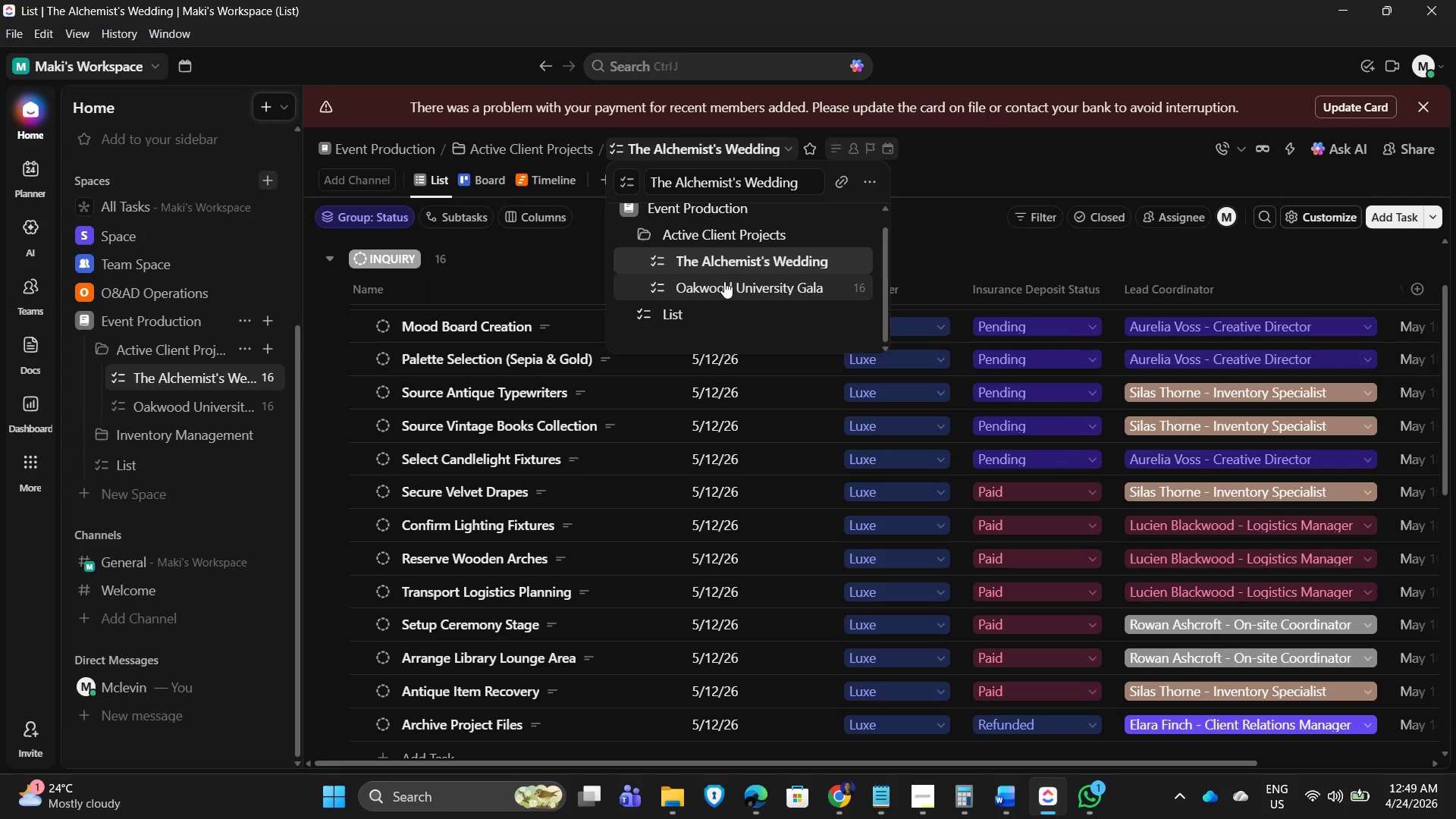 
left_click([968, 156])
 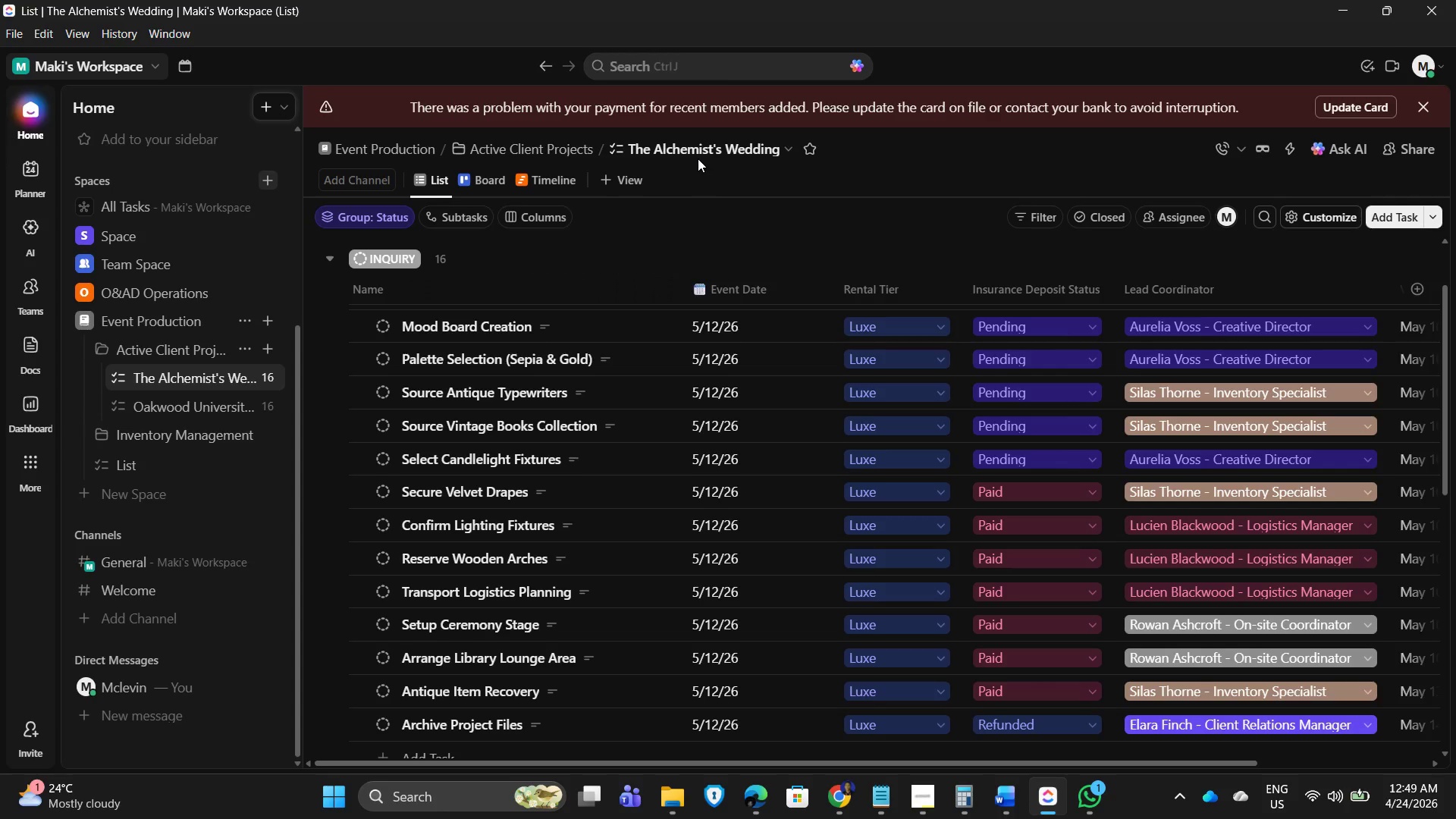 
scroll: coordinate [483, 523], scroll_direction: down, amount: 2.0
 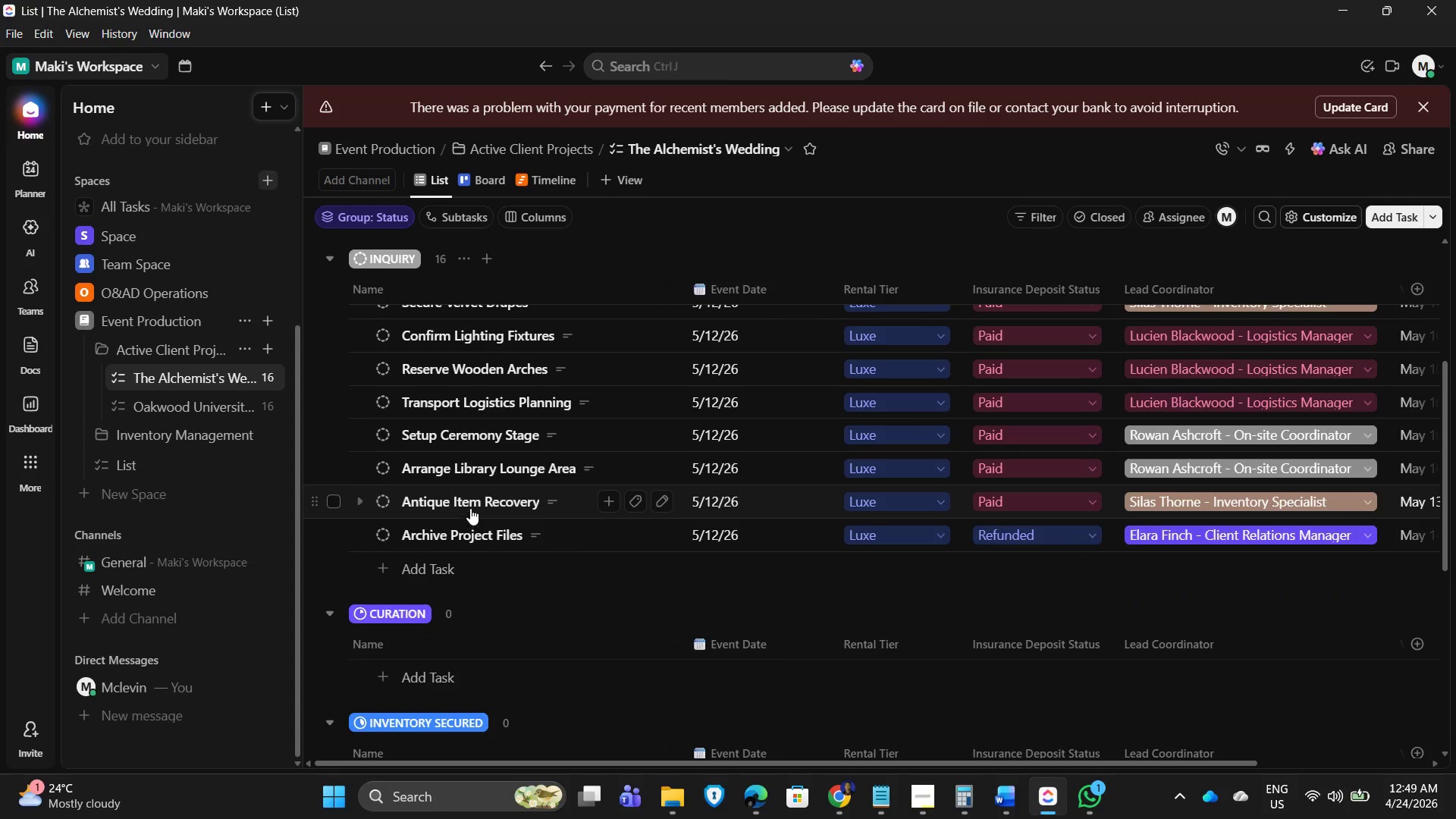 
scroll: coordinate [450, 464], scroll_direction: up, amount: 2.0
 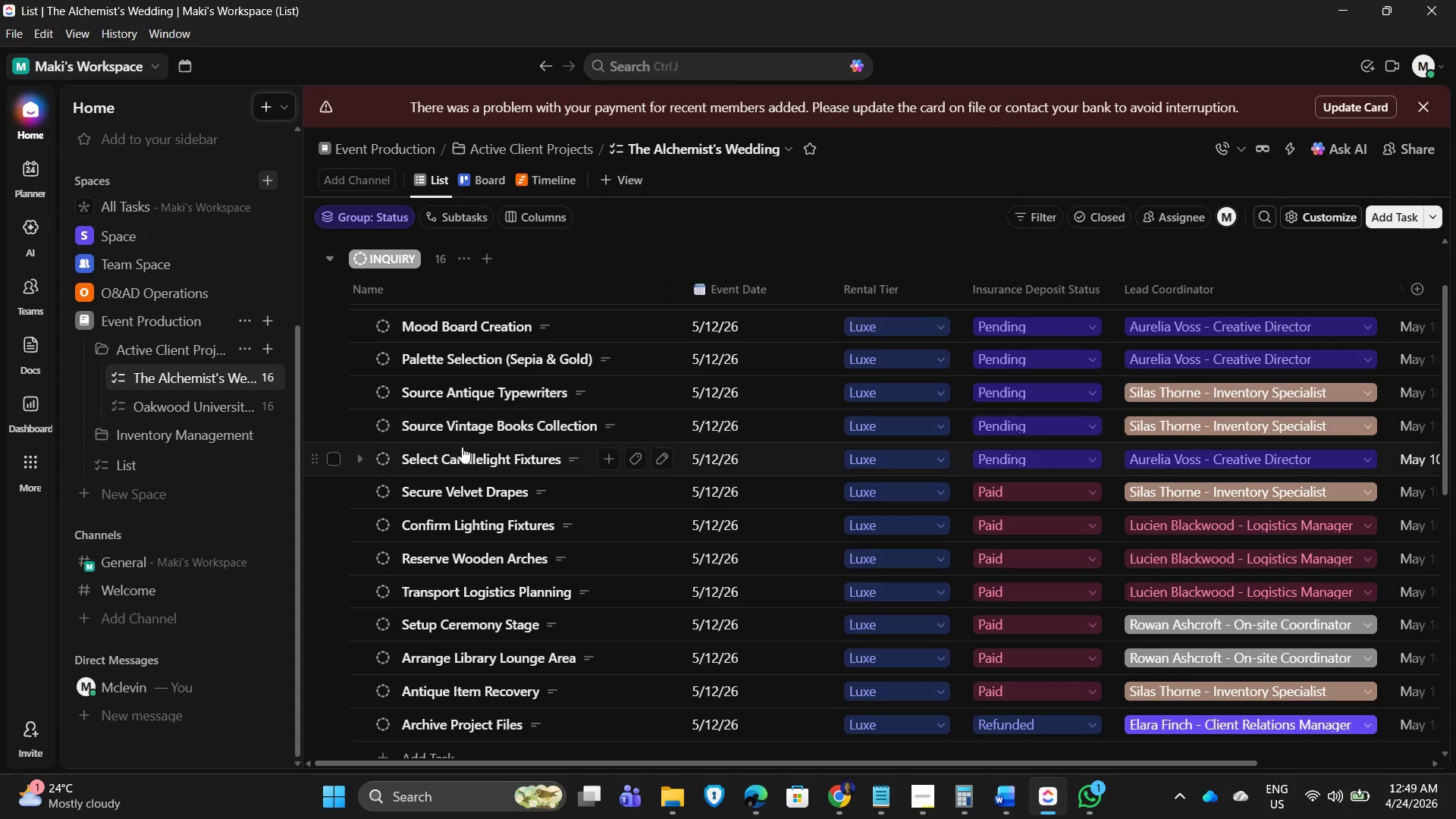 
wait(6.78)
 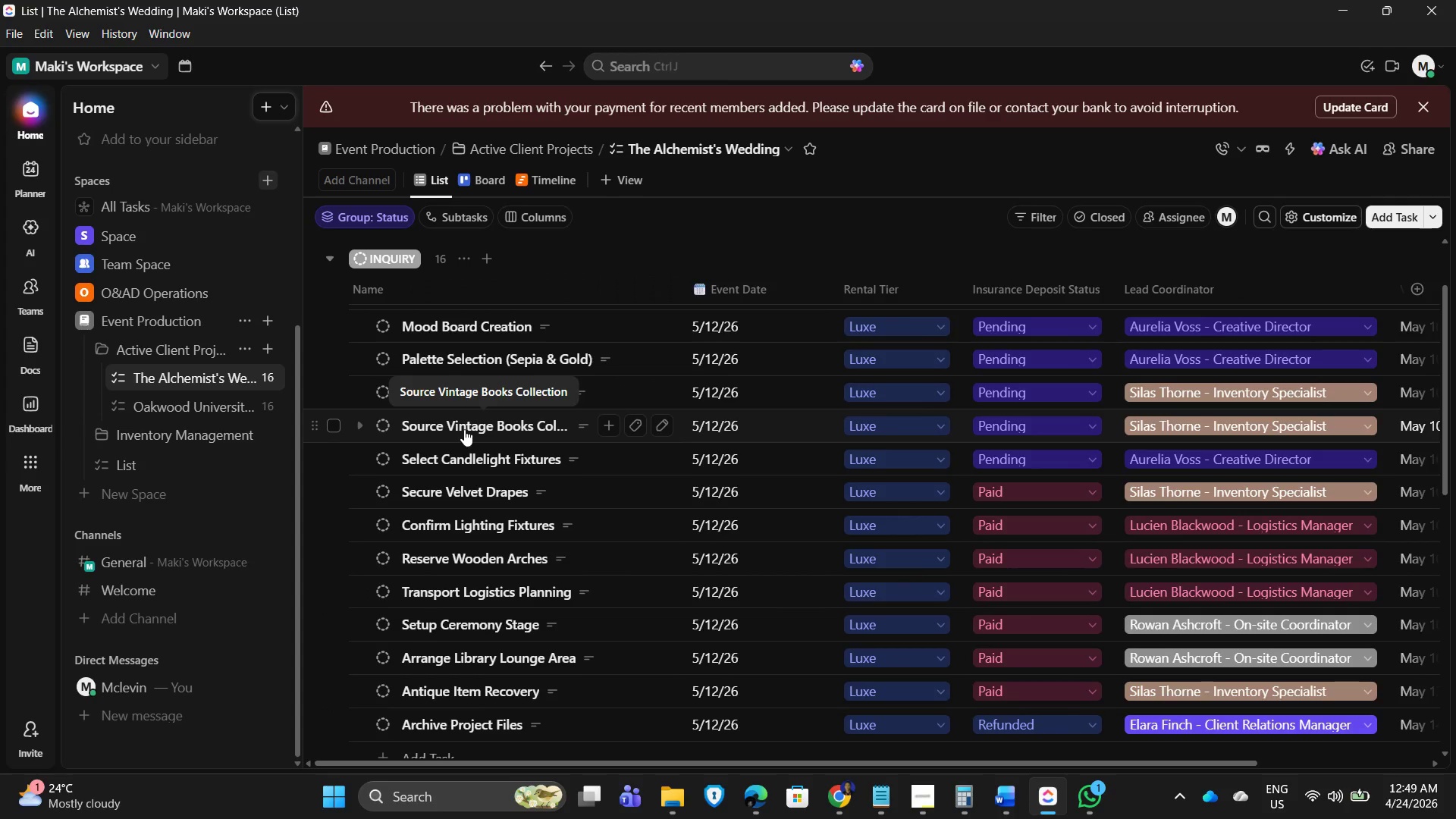 
left_click([454, 491])
 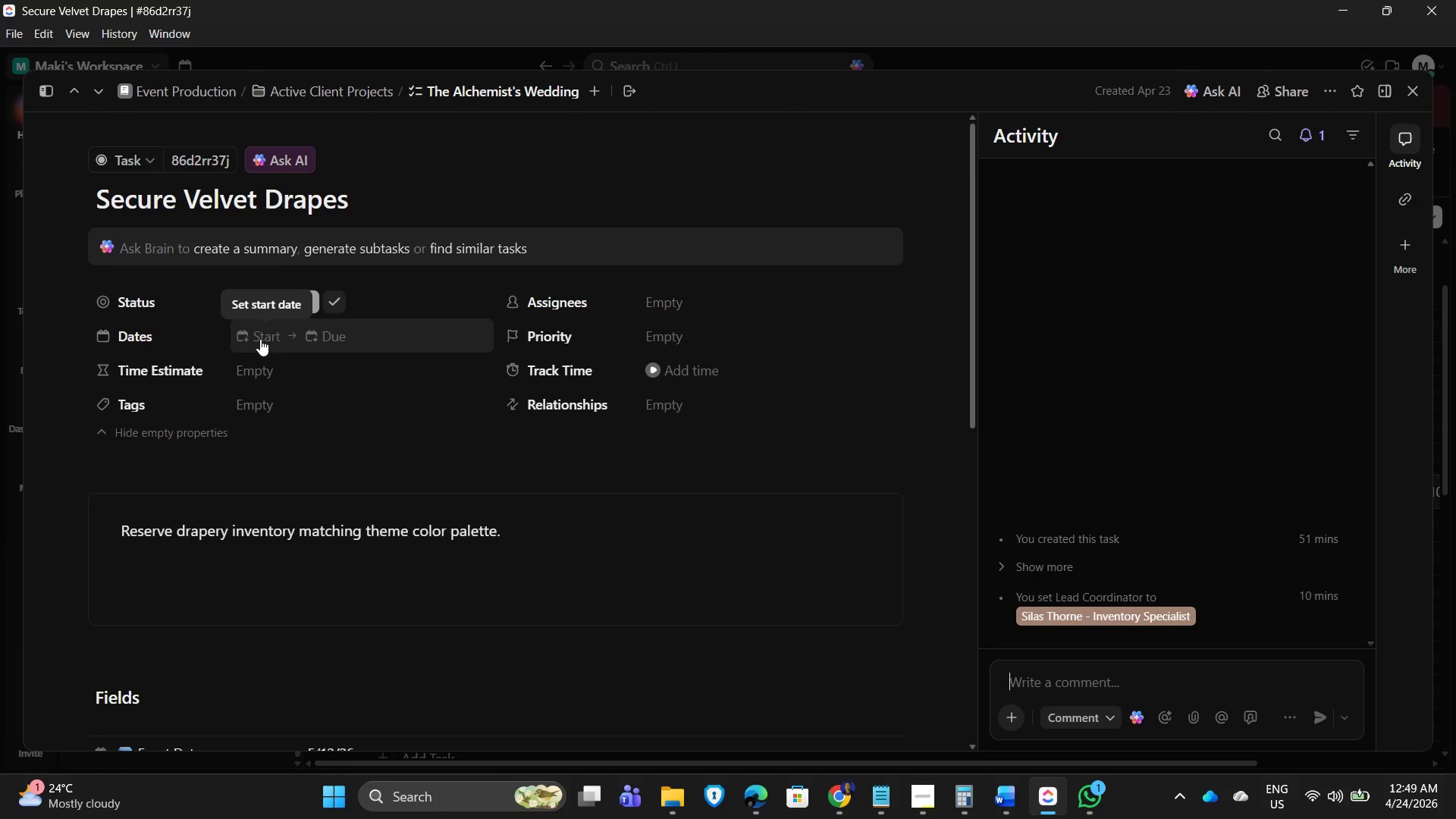 
left_click([260, 339])
 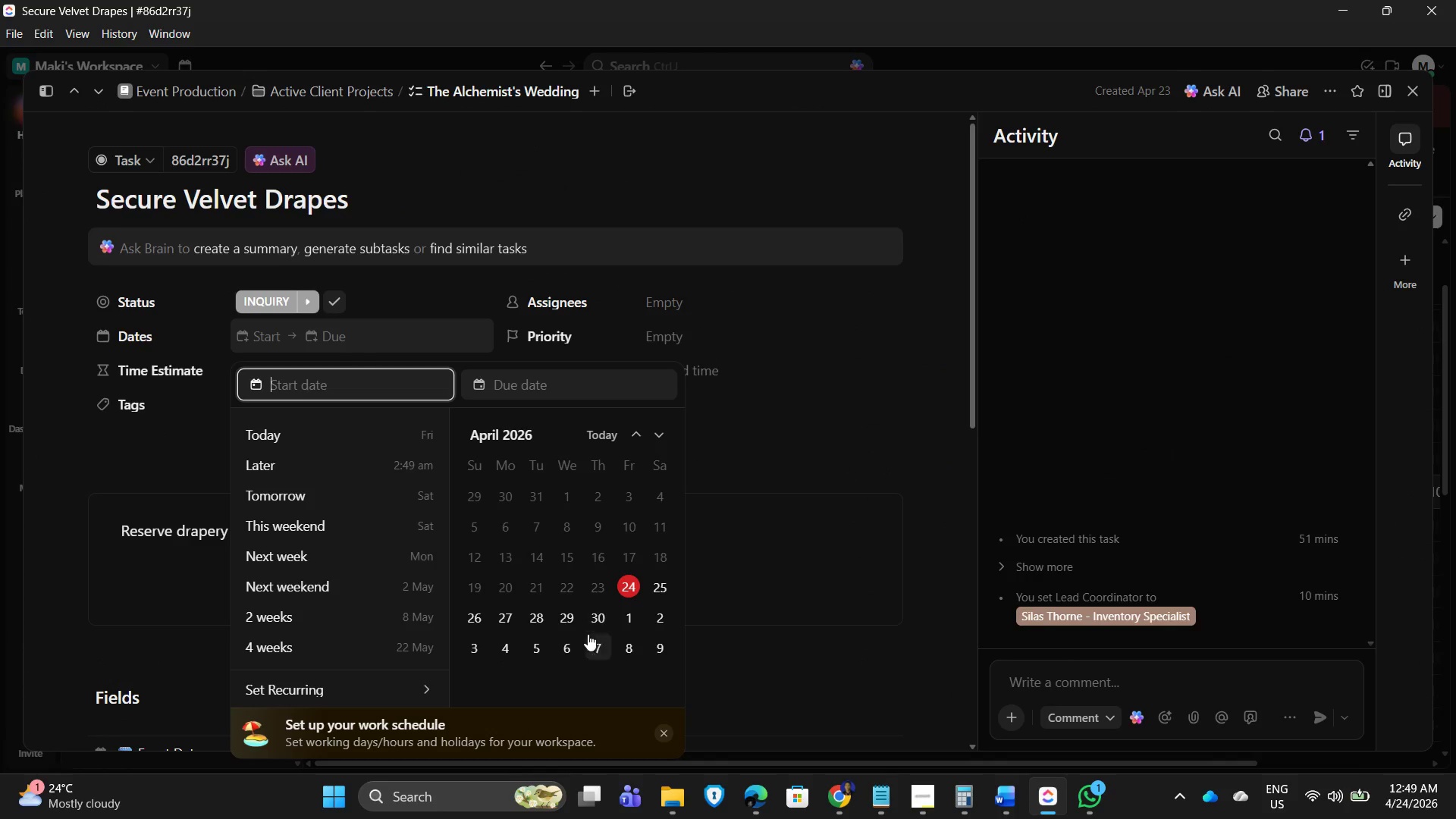 
left_click([570, 645])
 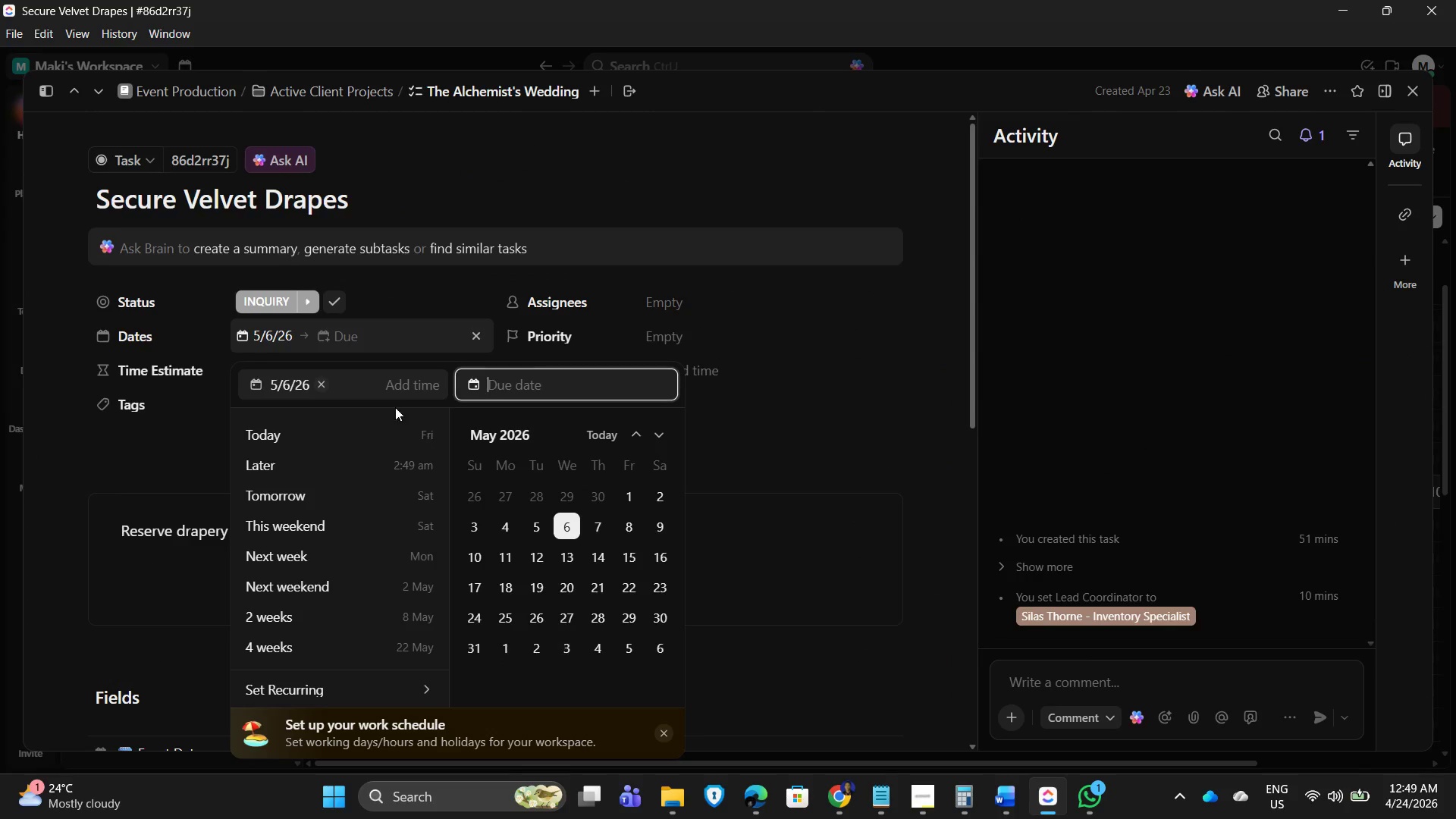 
mouse_move([334, 329])
 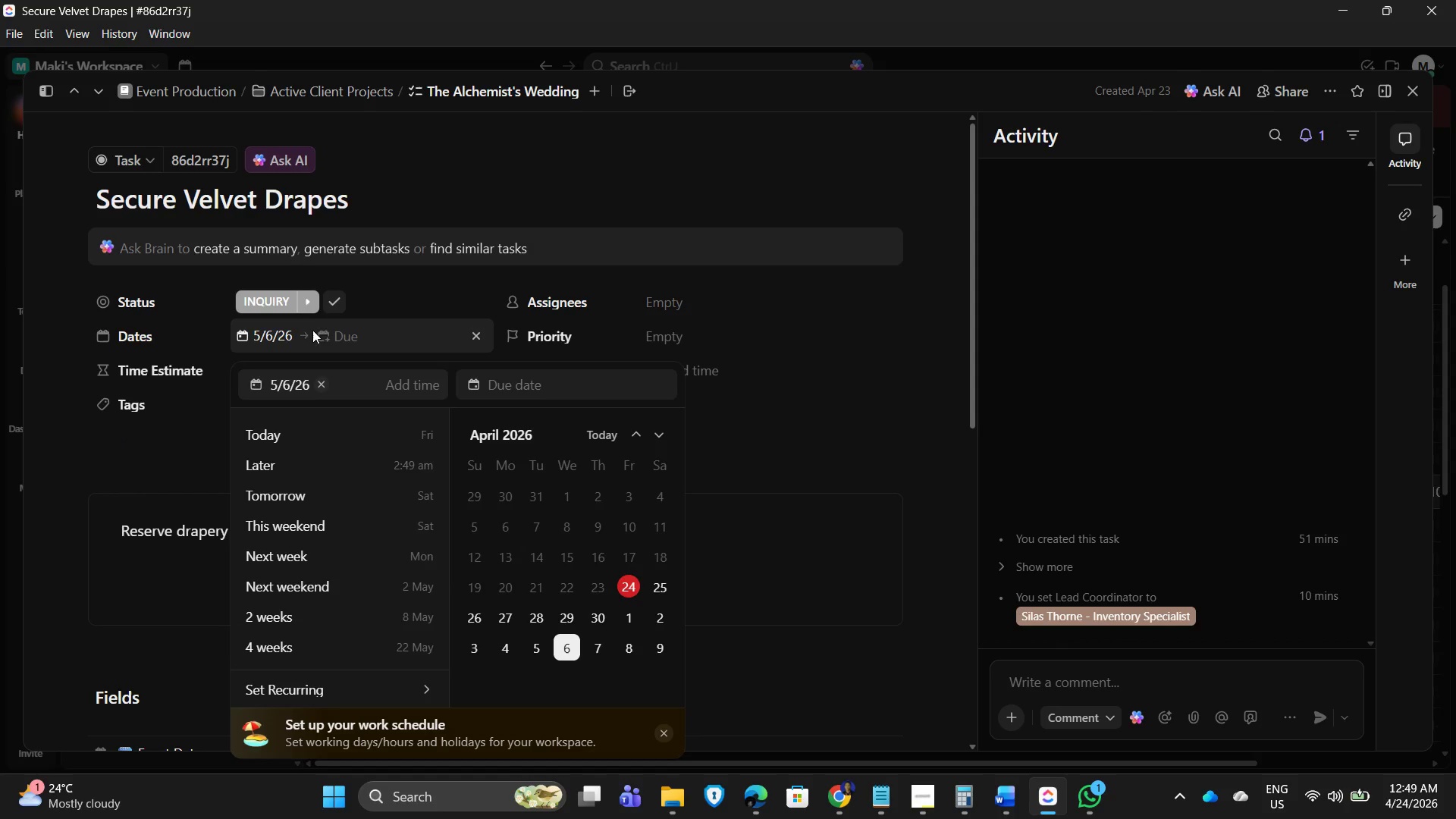 
left_click([406, 382])
 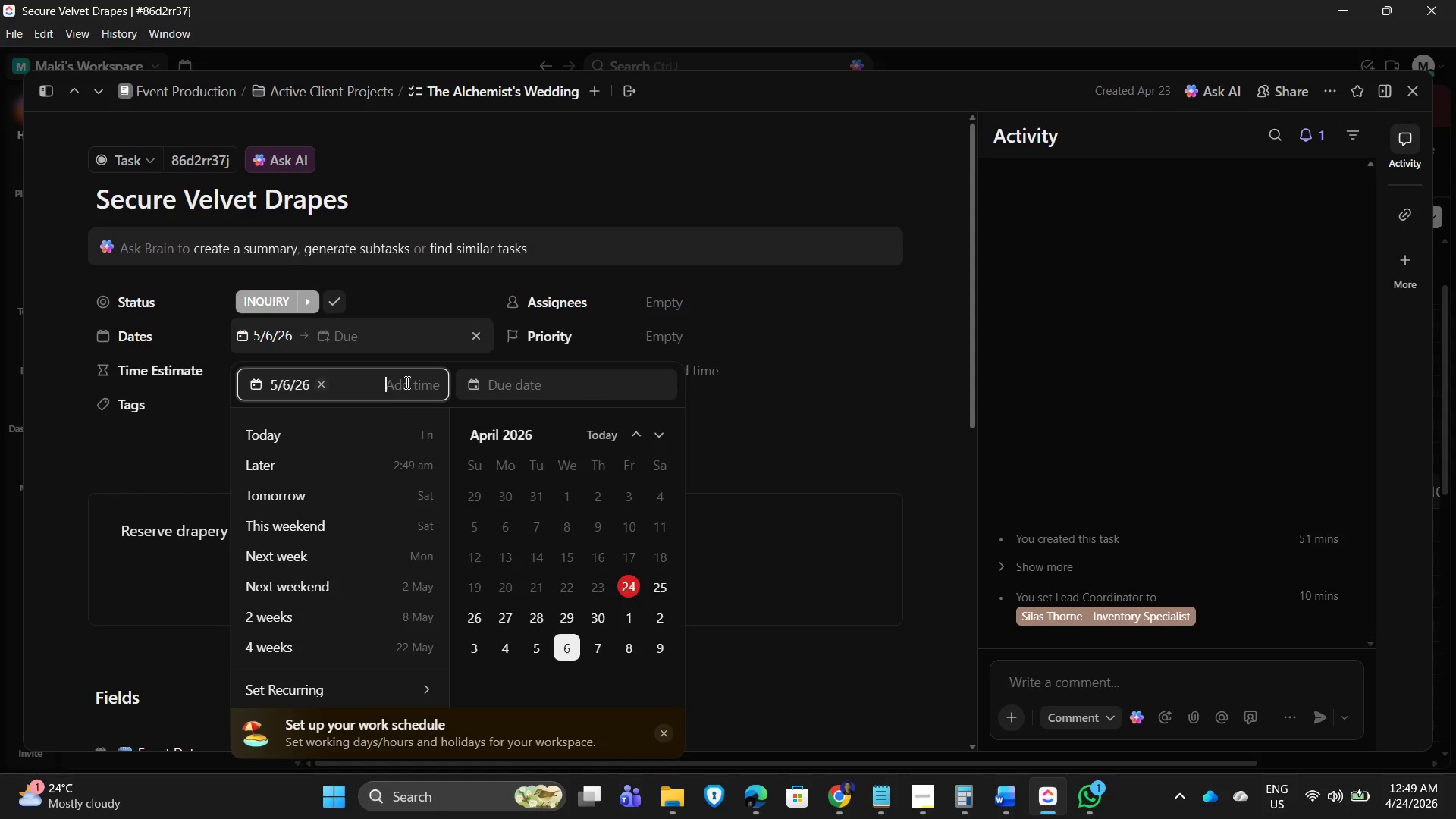 
mouse_move([428, 398])
 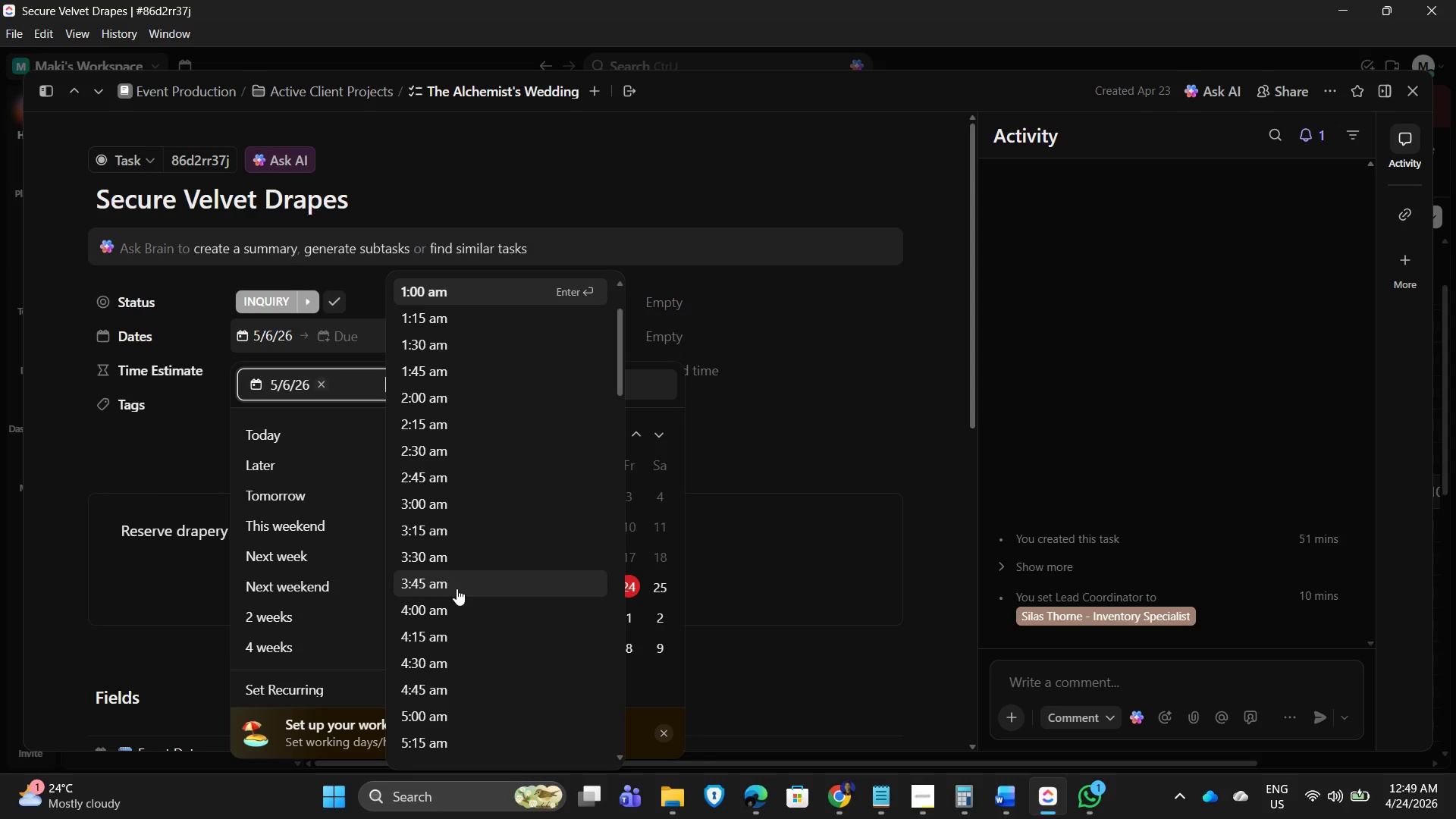 
scroll: coordinate [468, 609], scroll_direction: down, amount: 8.0
 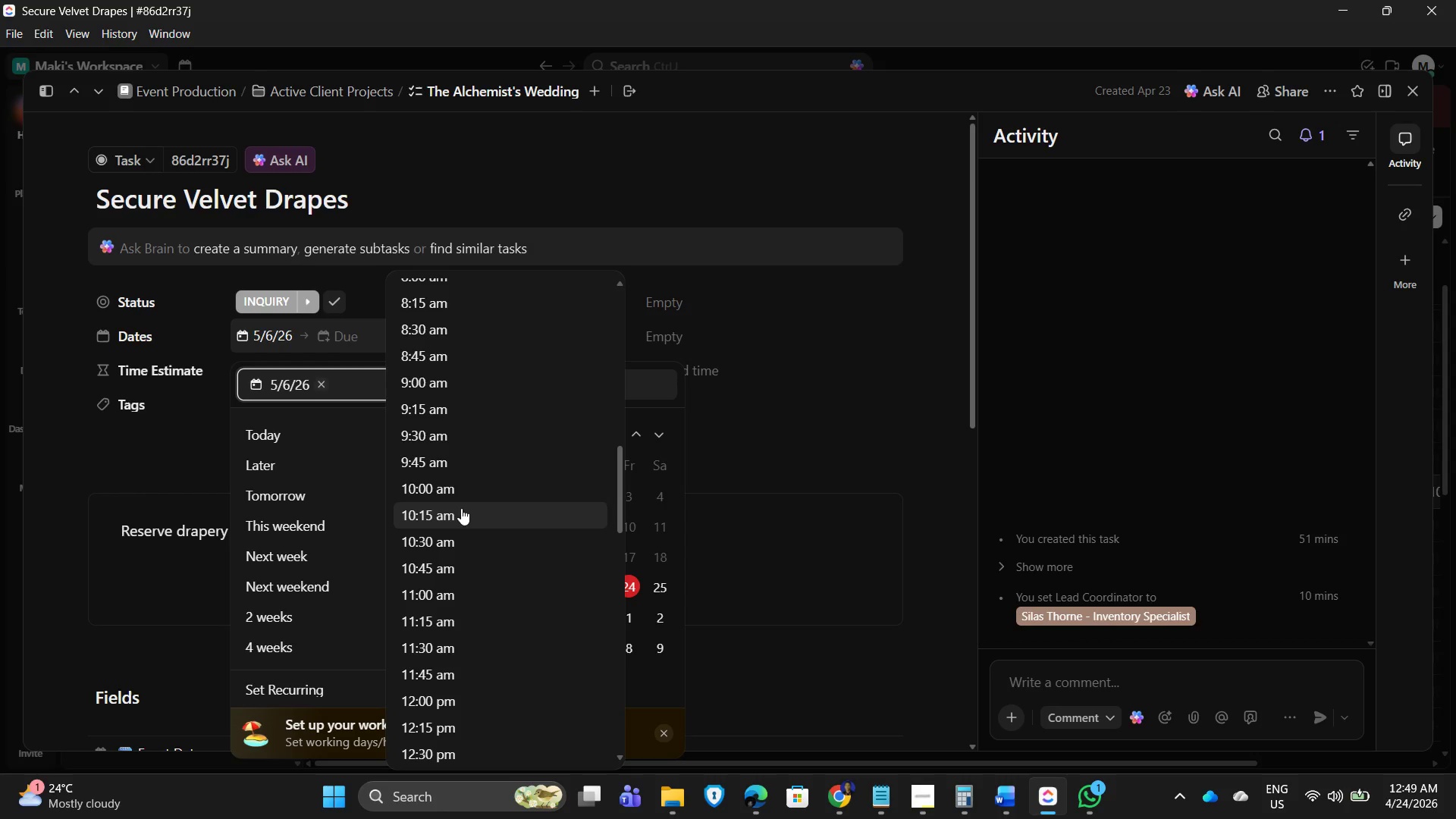 
left_click([462, 491])
 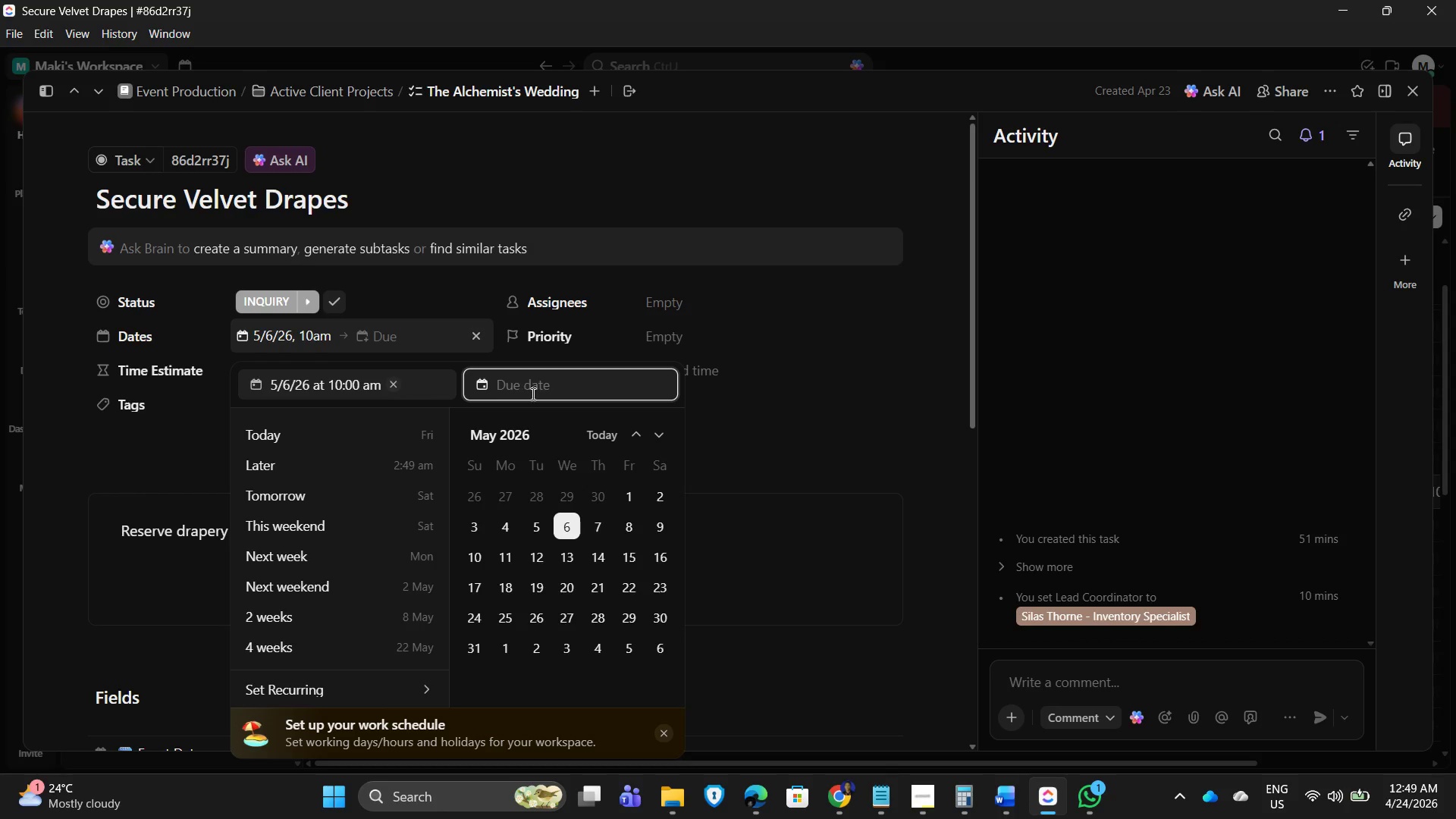 
left_click([568, 519])
 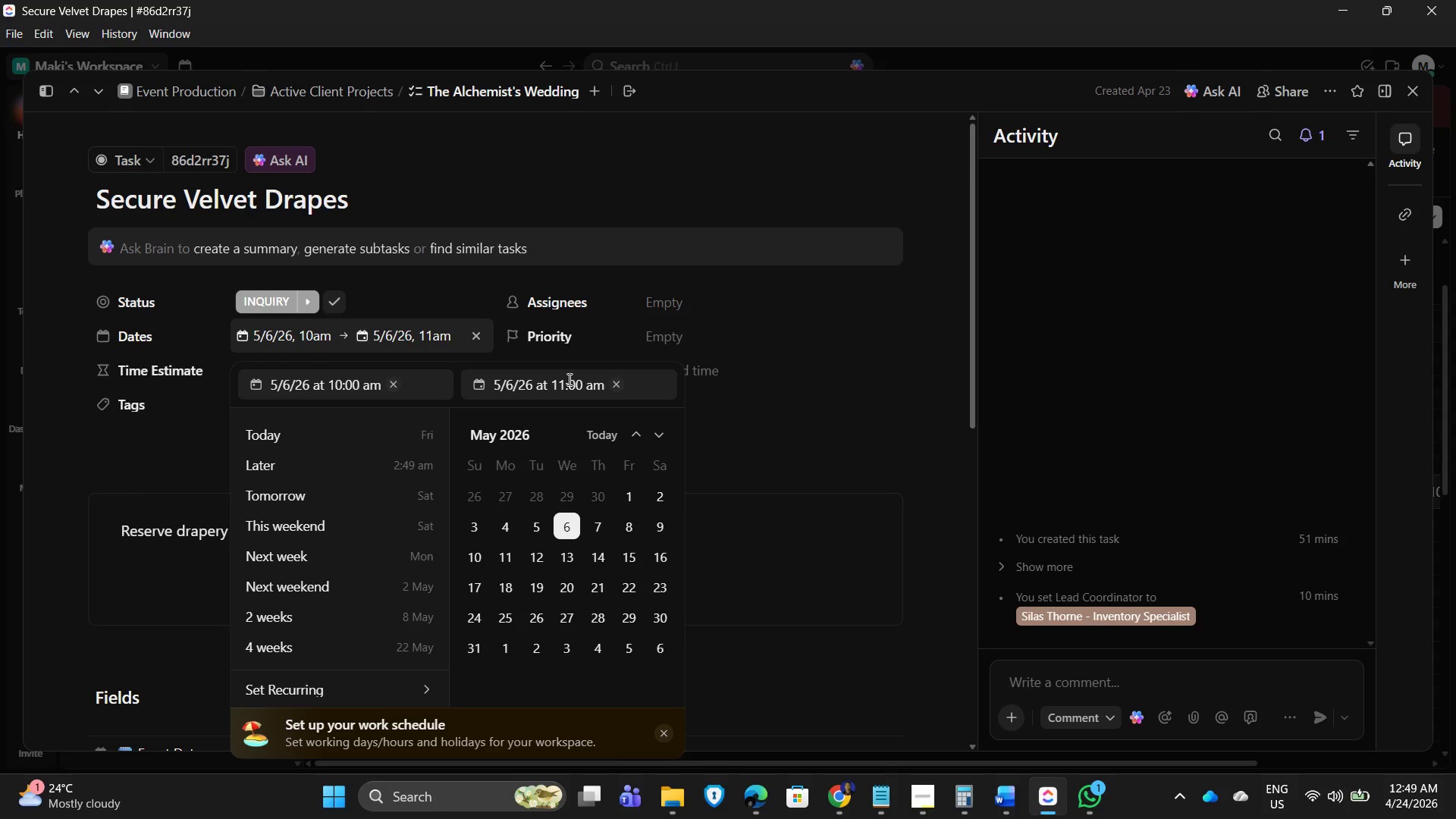 
left_click([568, 379])
 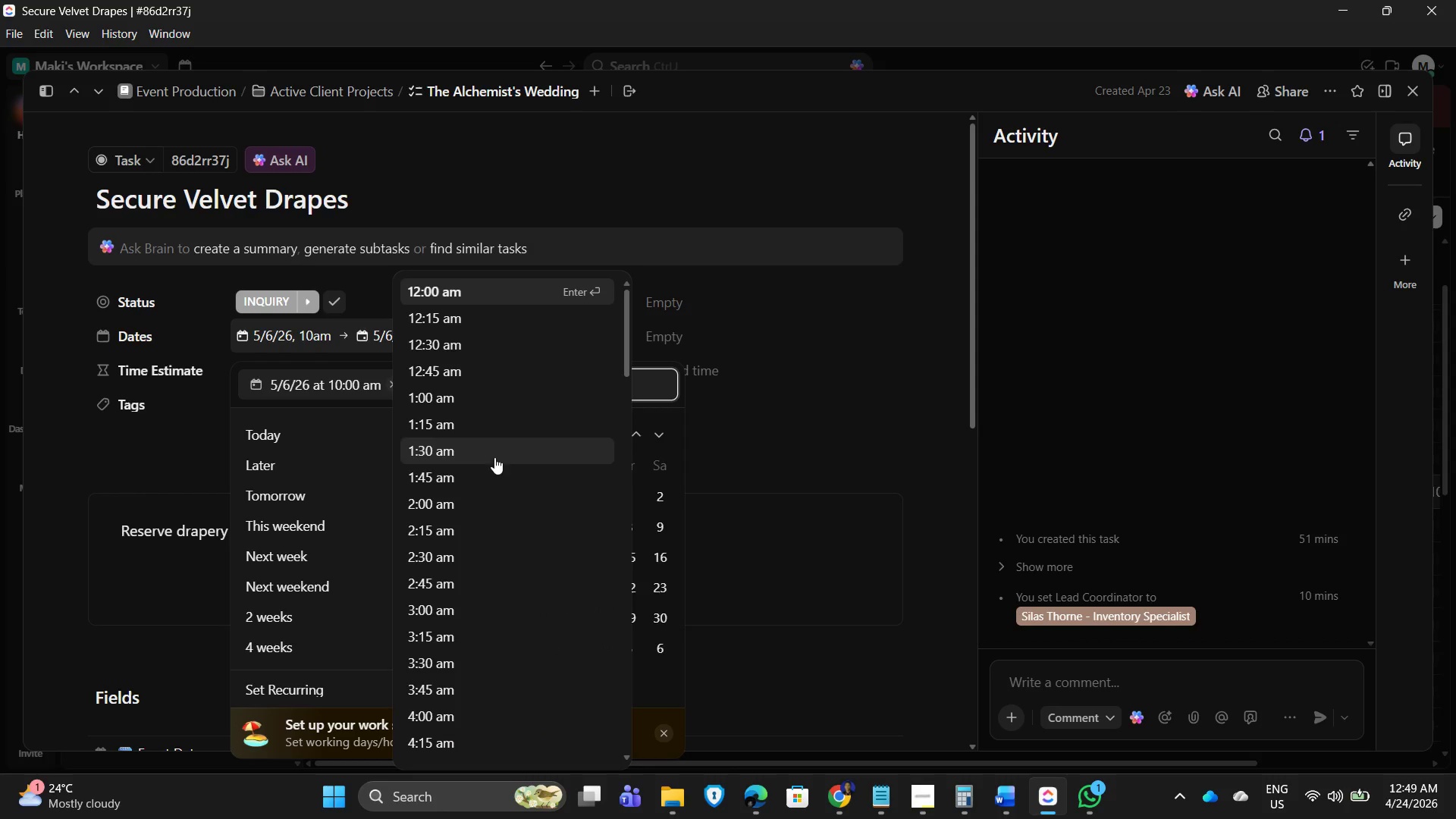 
scroll: coordinate [492, 541], scroll_direction: down, amount: 14.0
 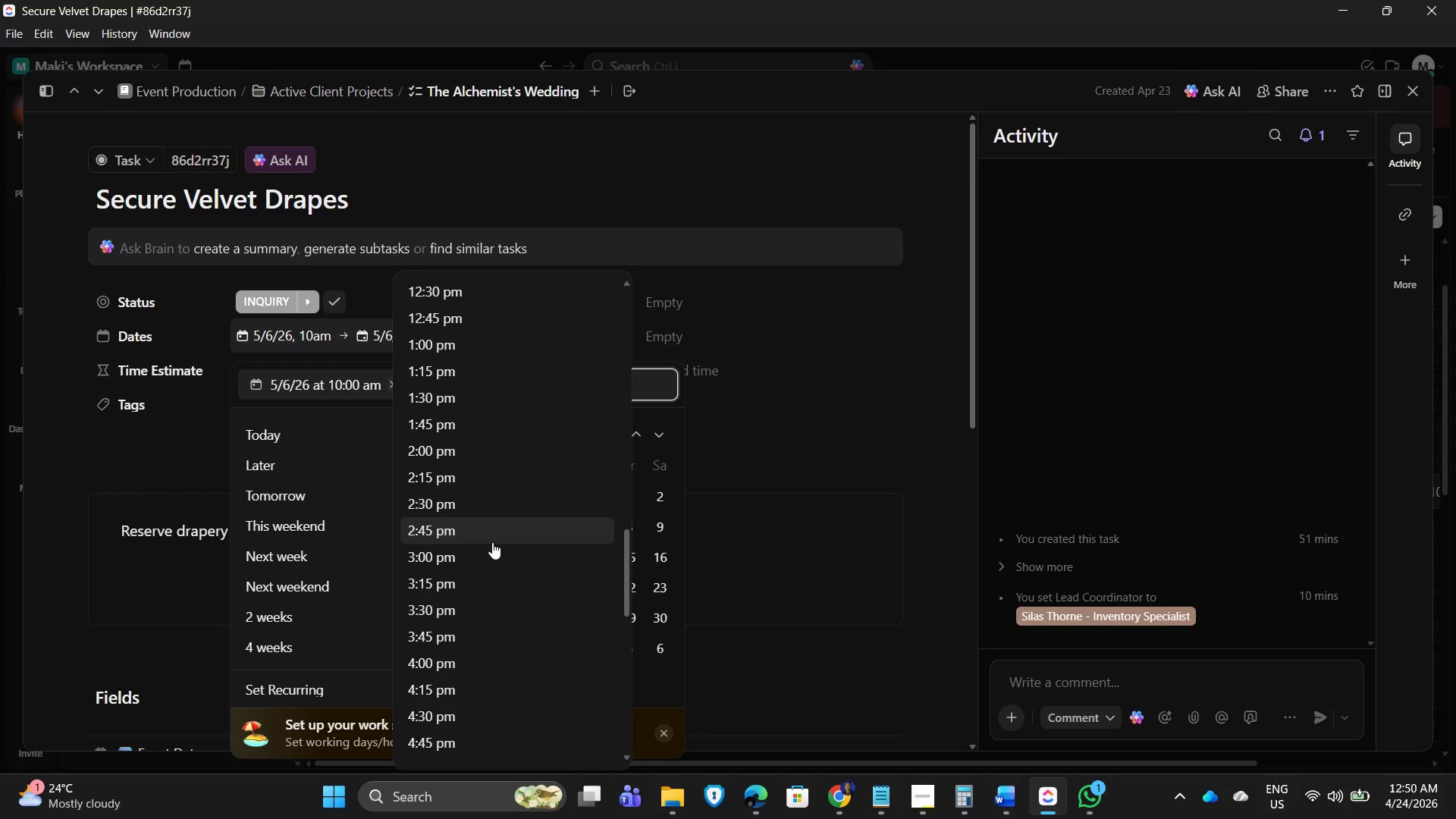 
scroll: coordinate [488, 537], scroll_direction: up, amount: 2.0
 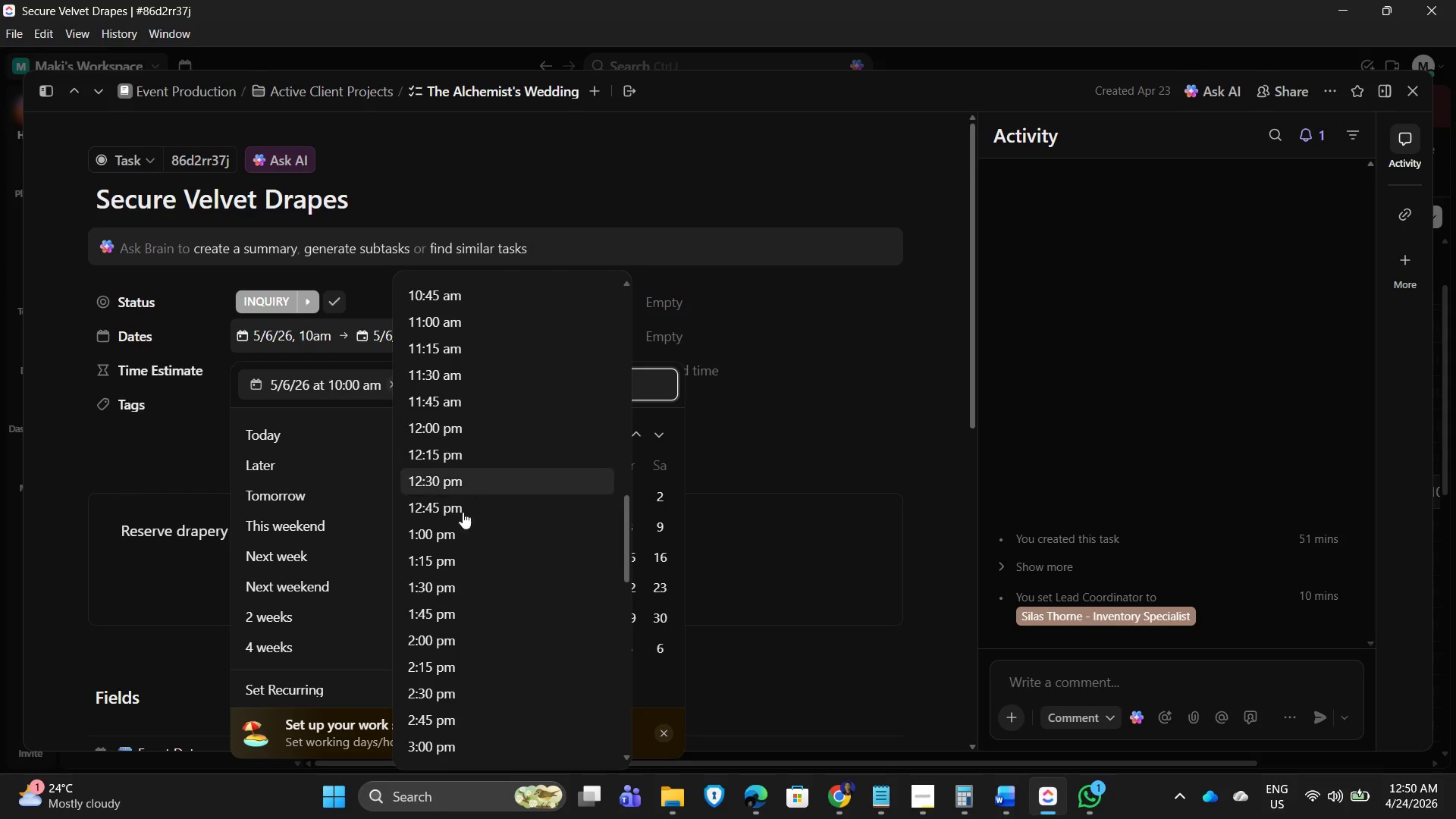 
left_click([453, 539])
 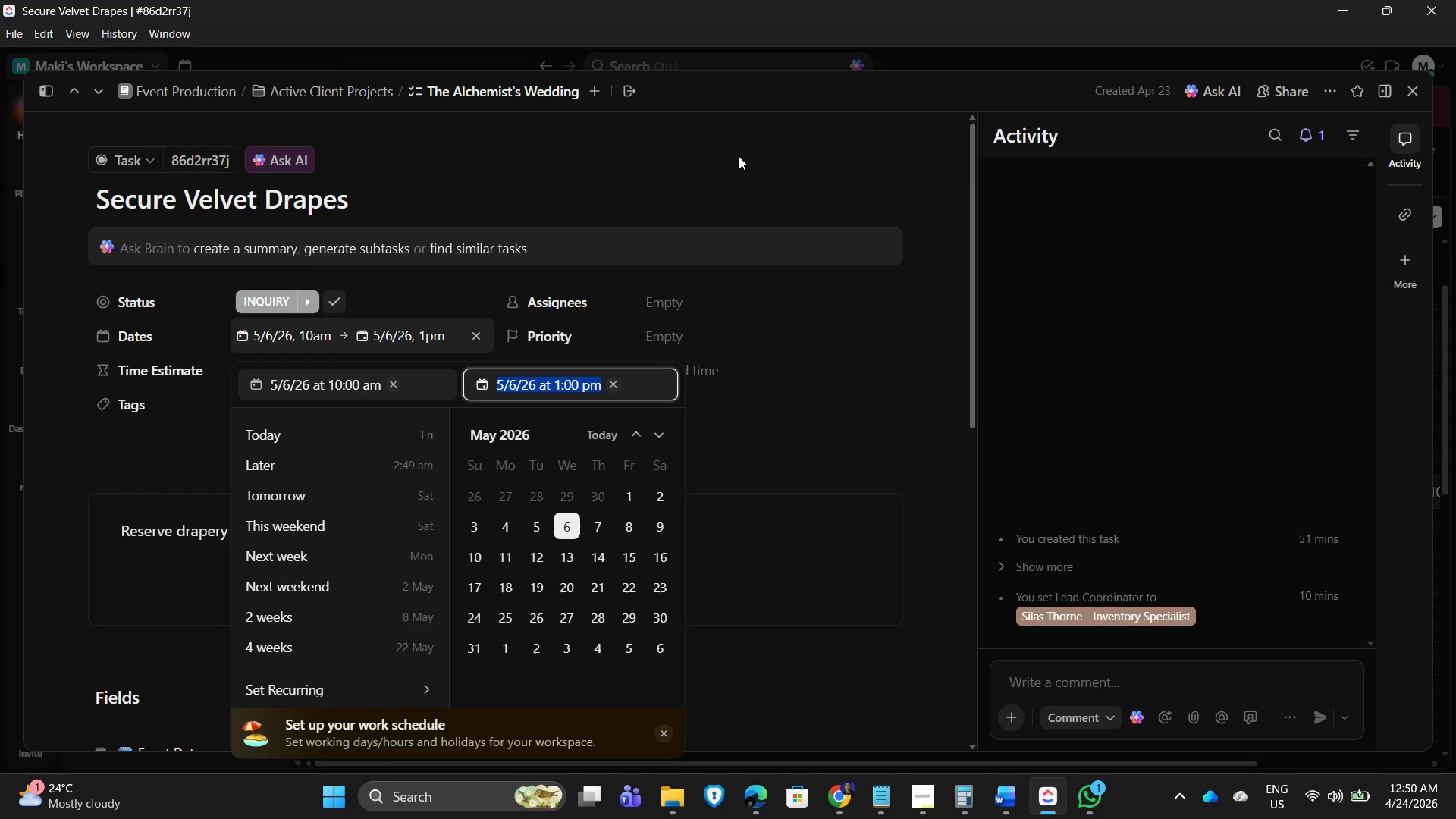 
left_click([734, 155])
 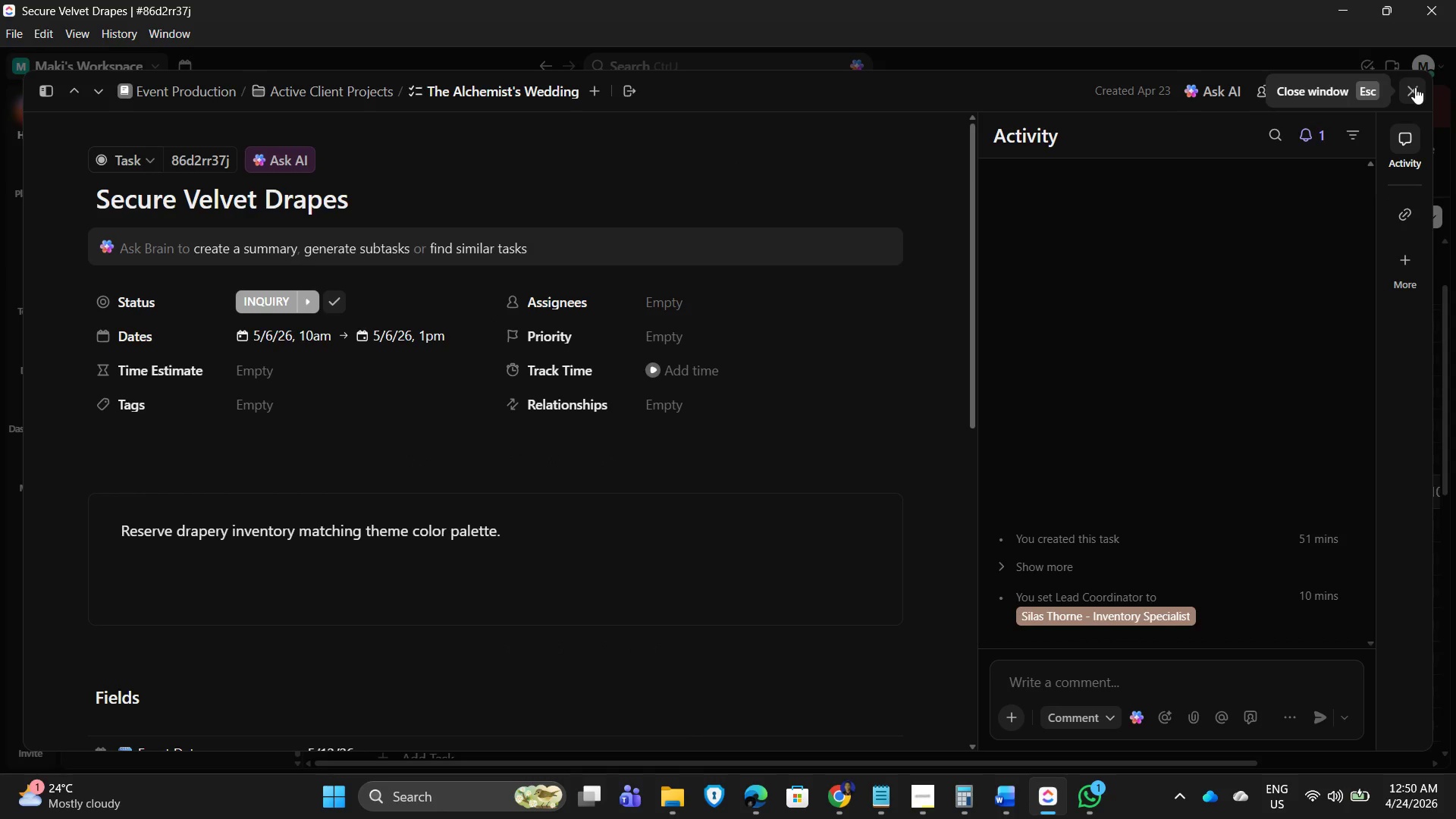 
left_click([1415, 87])
 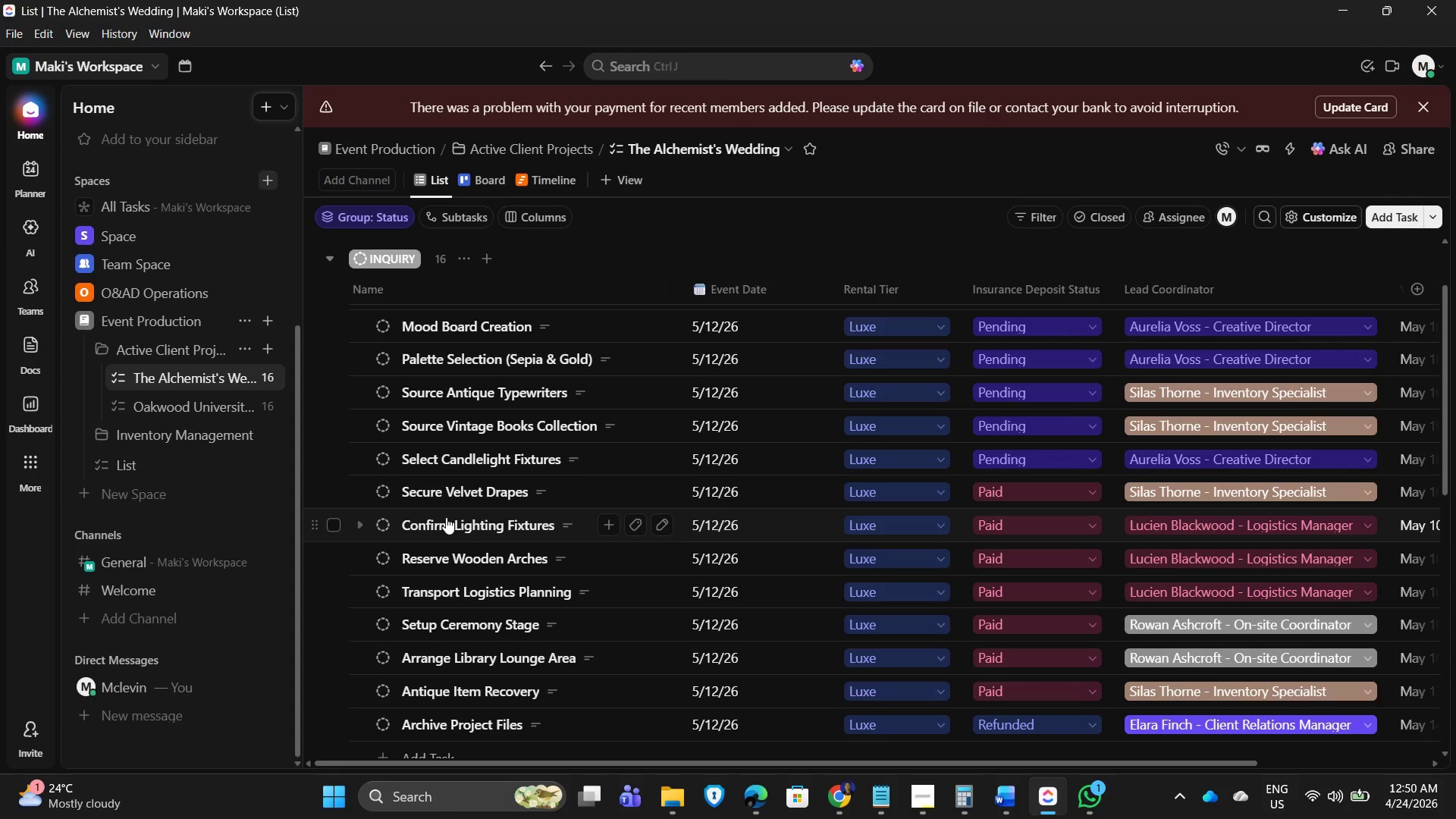 
left_click([446, 517])
 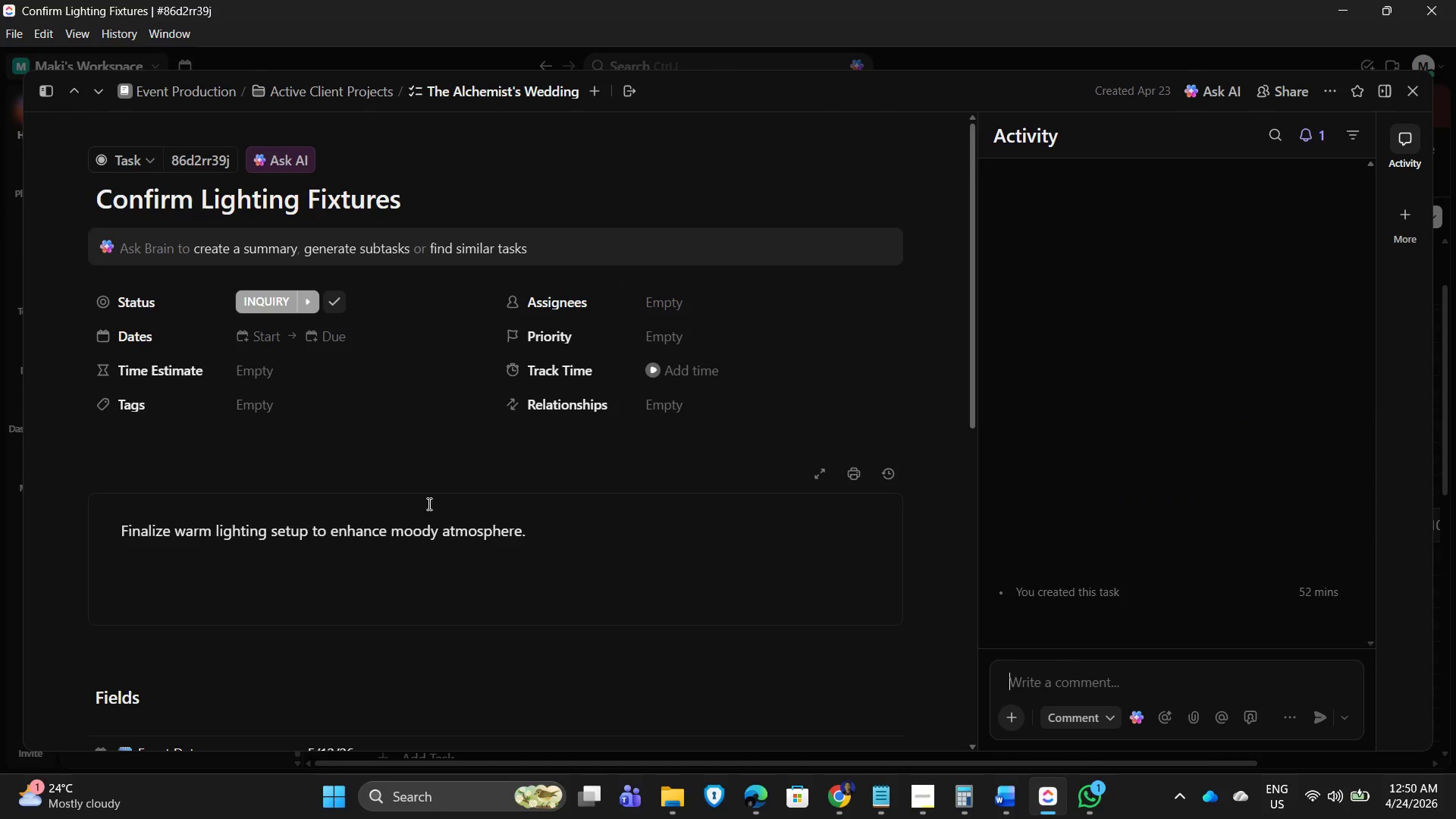 
left_click([256, 346])
 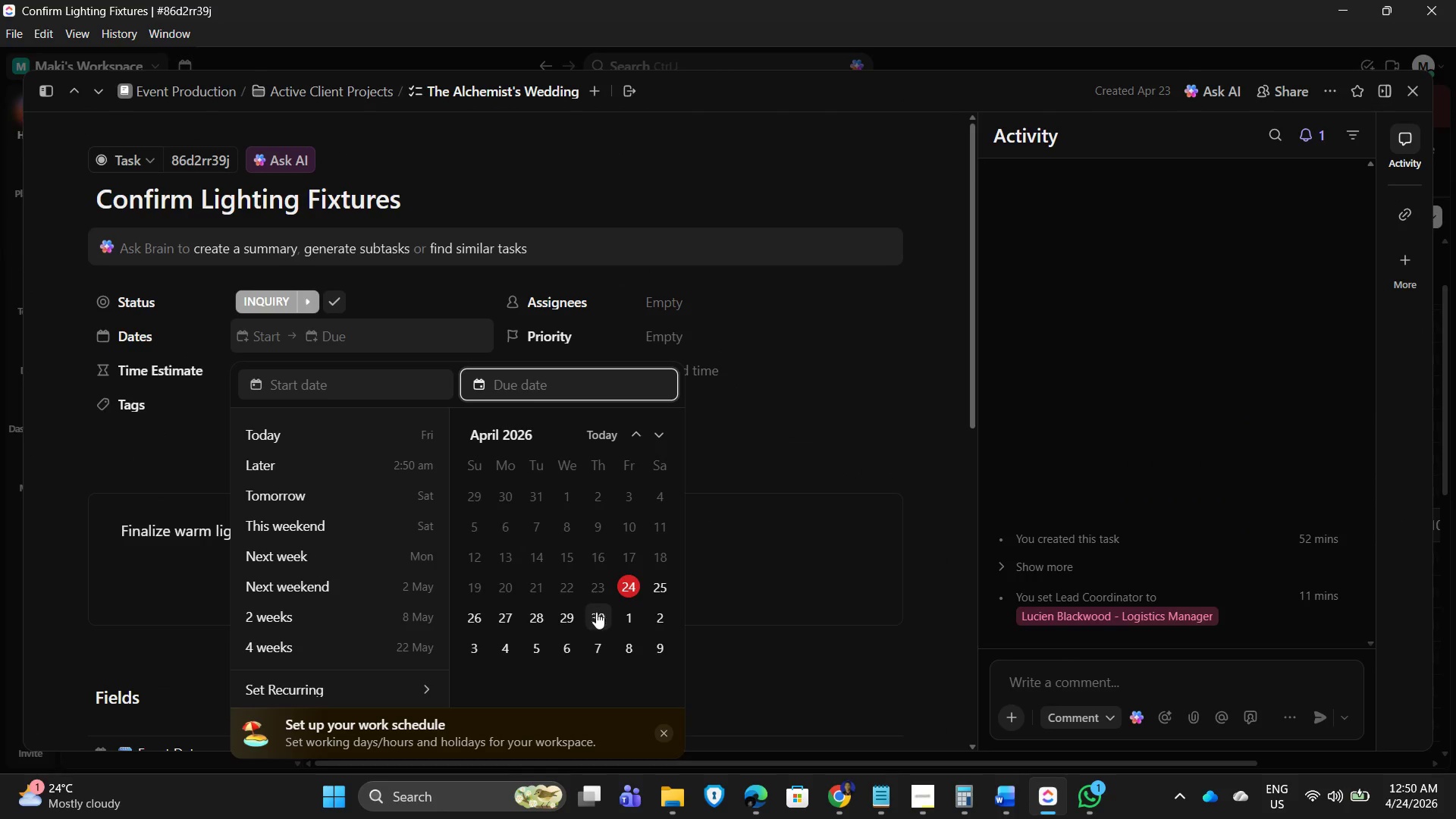 
left_click([591, 648])
 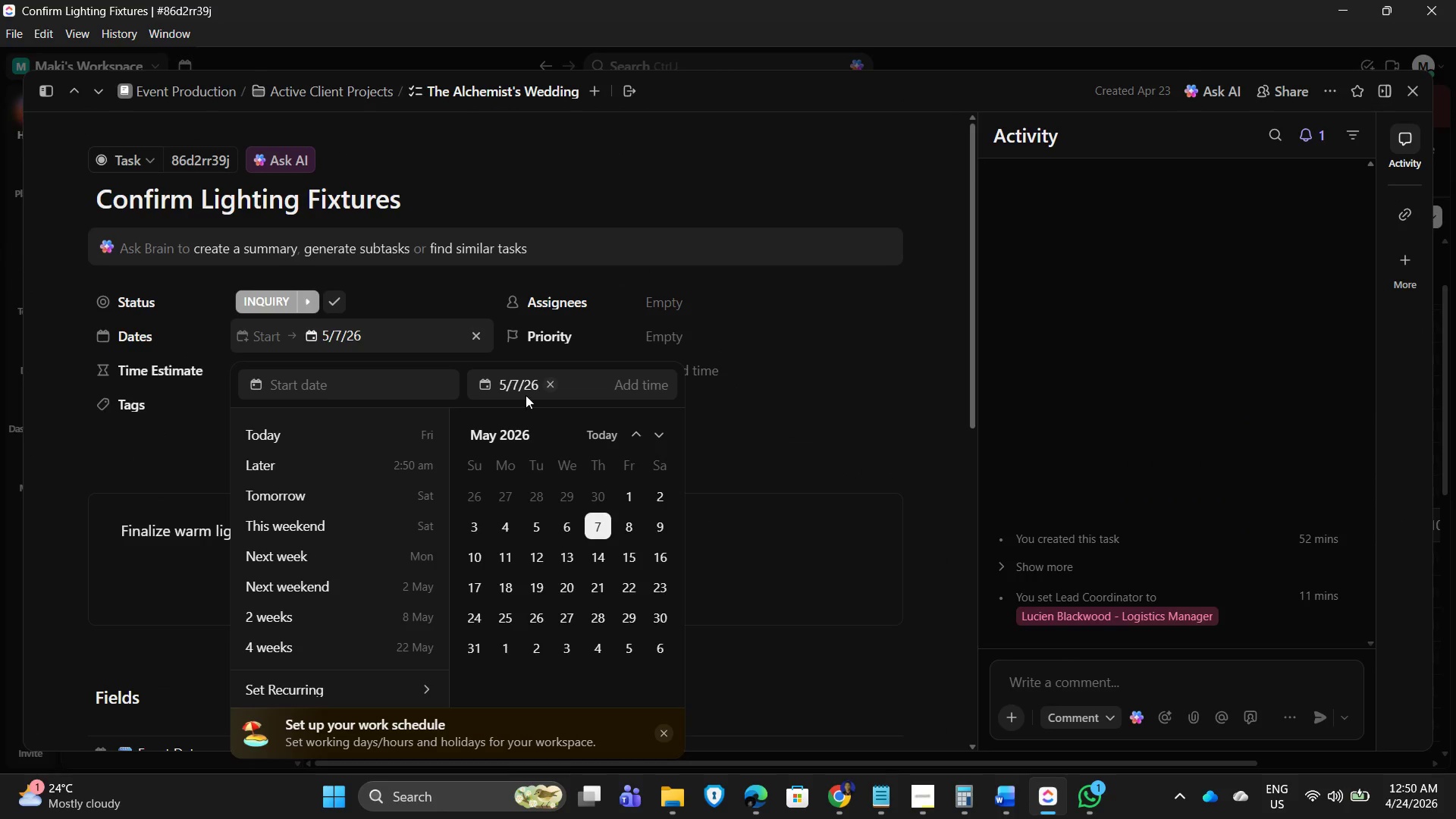 
left_click([548, 382])
 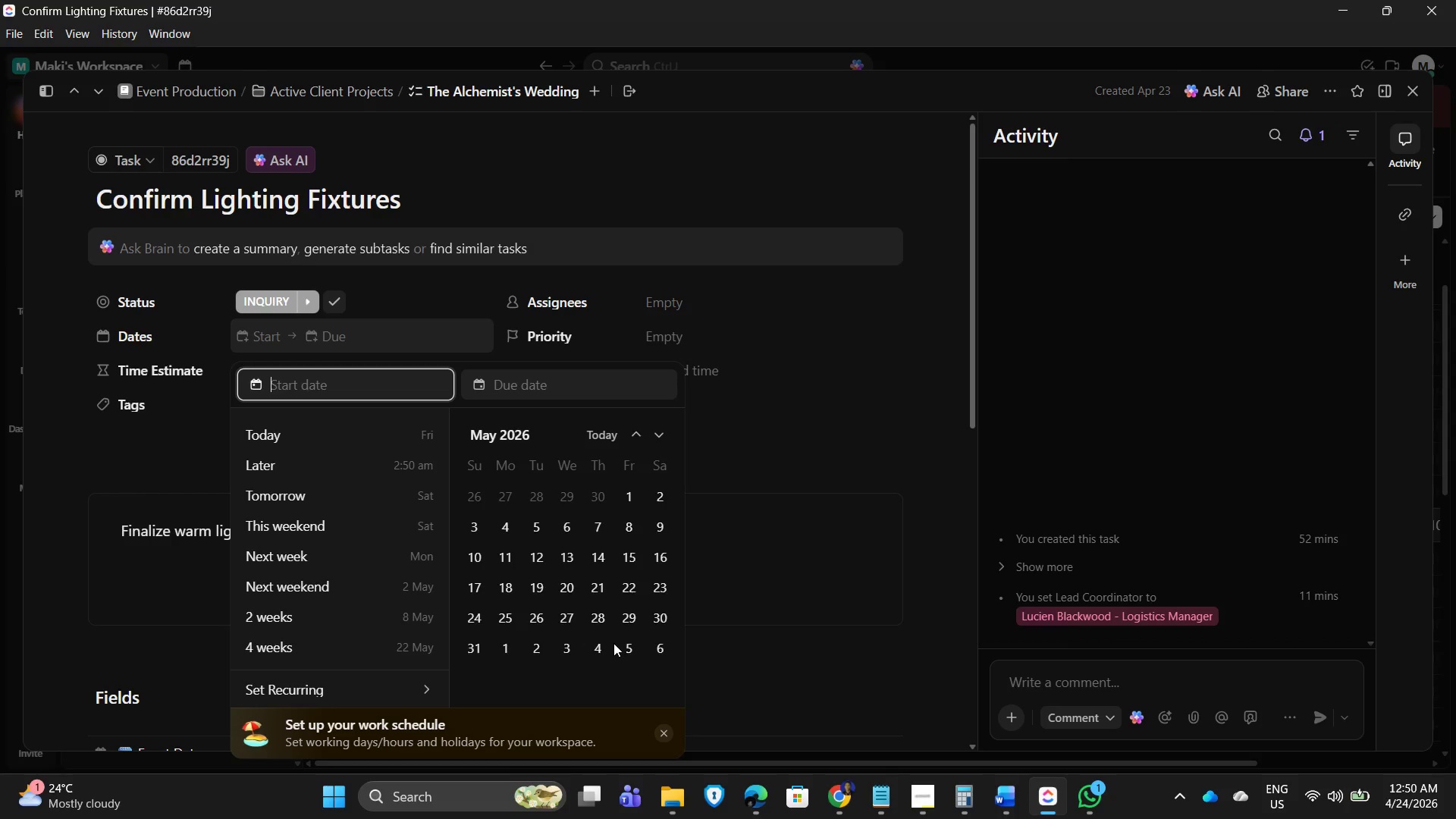 
scroll: coordinate [593, 622], scroll_direction: down, amount: 1.0
 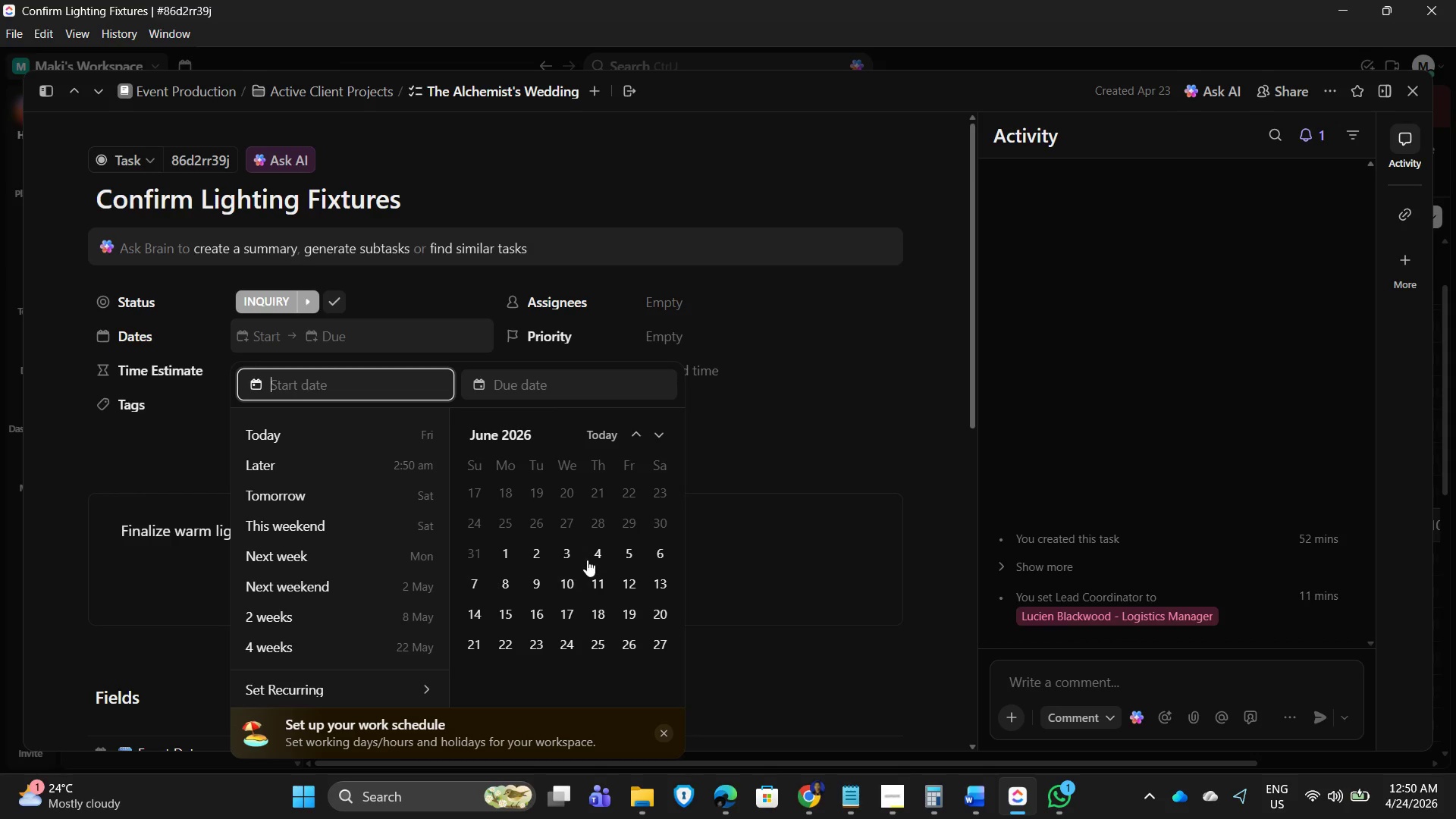 
scroll: coordinate [592, 563], scroll_direction: up, amount: 1.0
 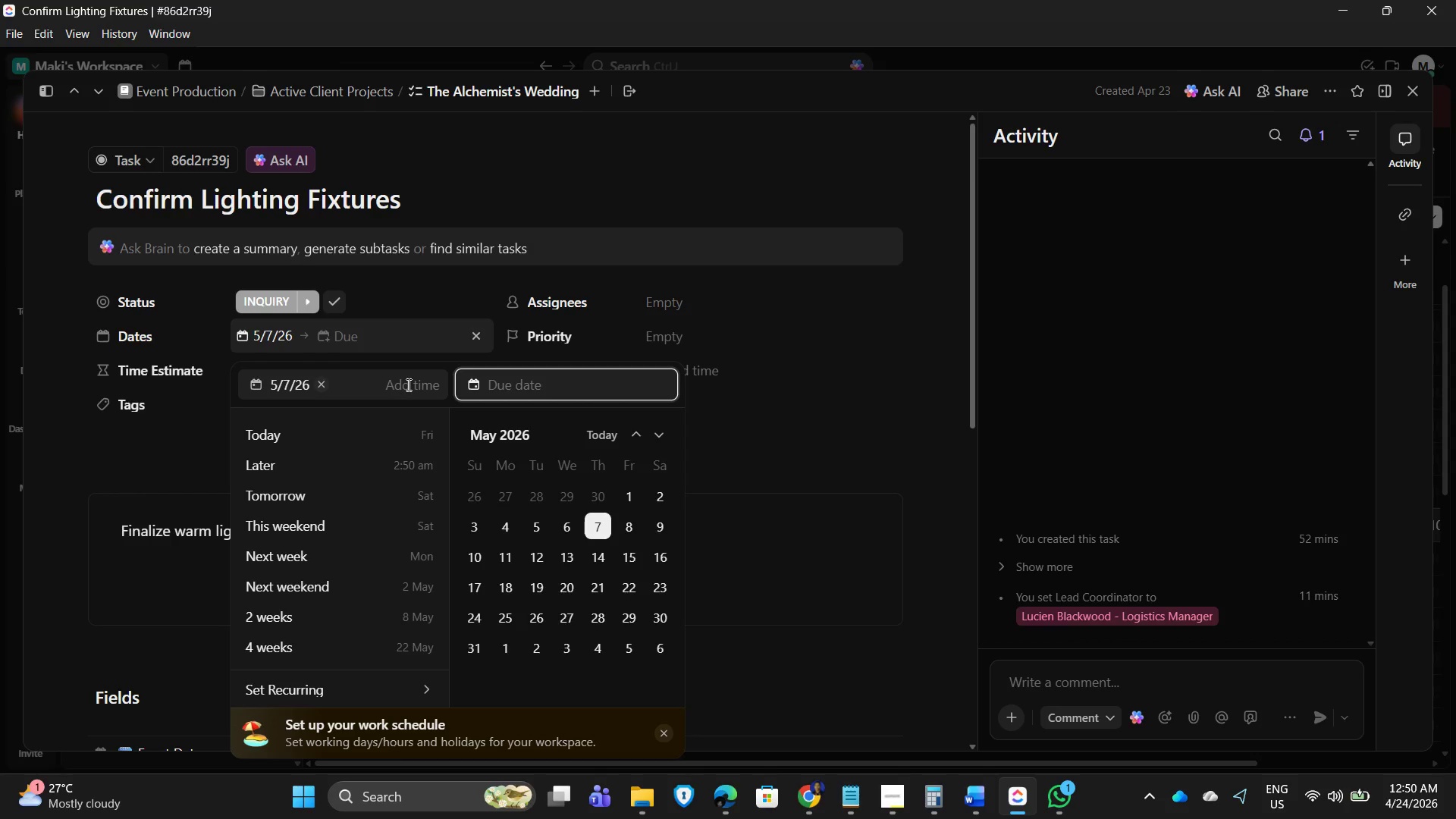 
wait(6.58)
 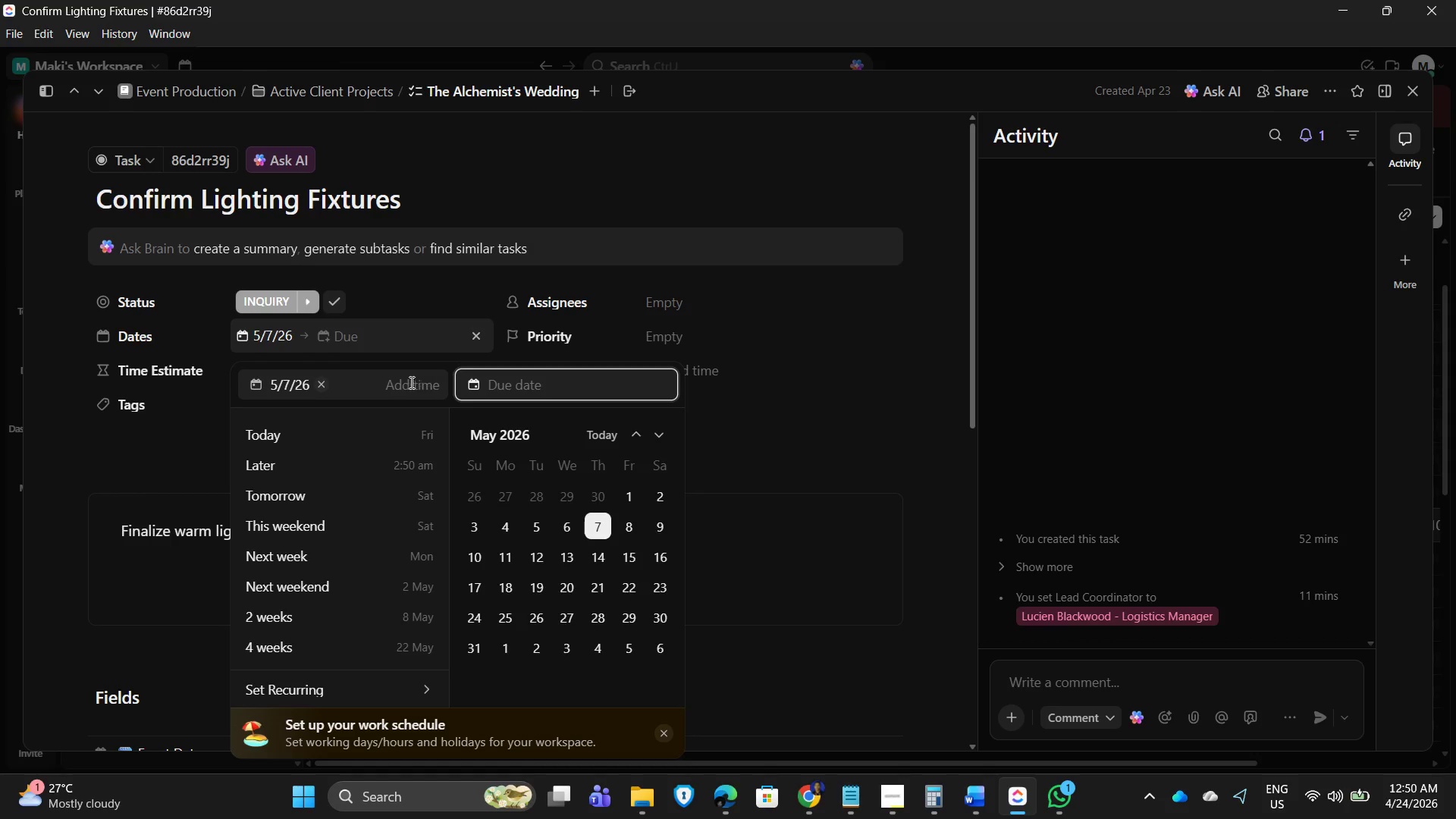 
left_click([407, 384])
 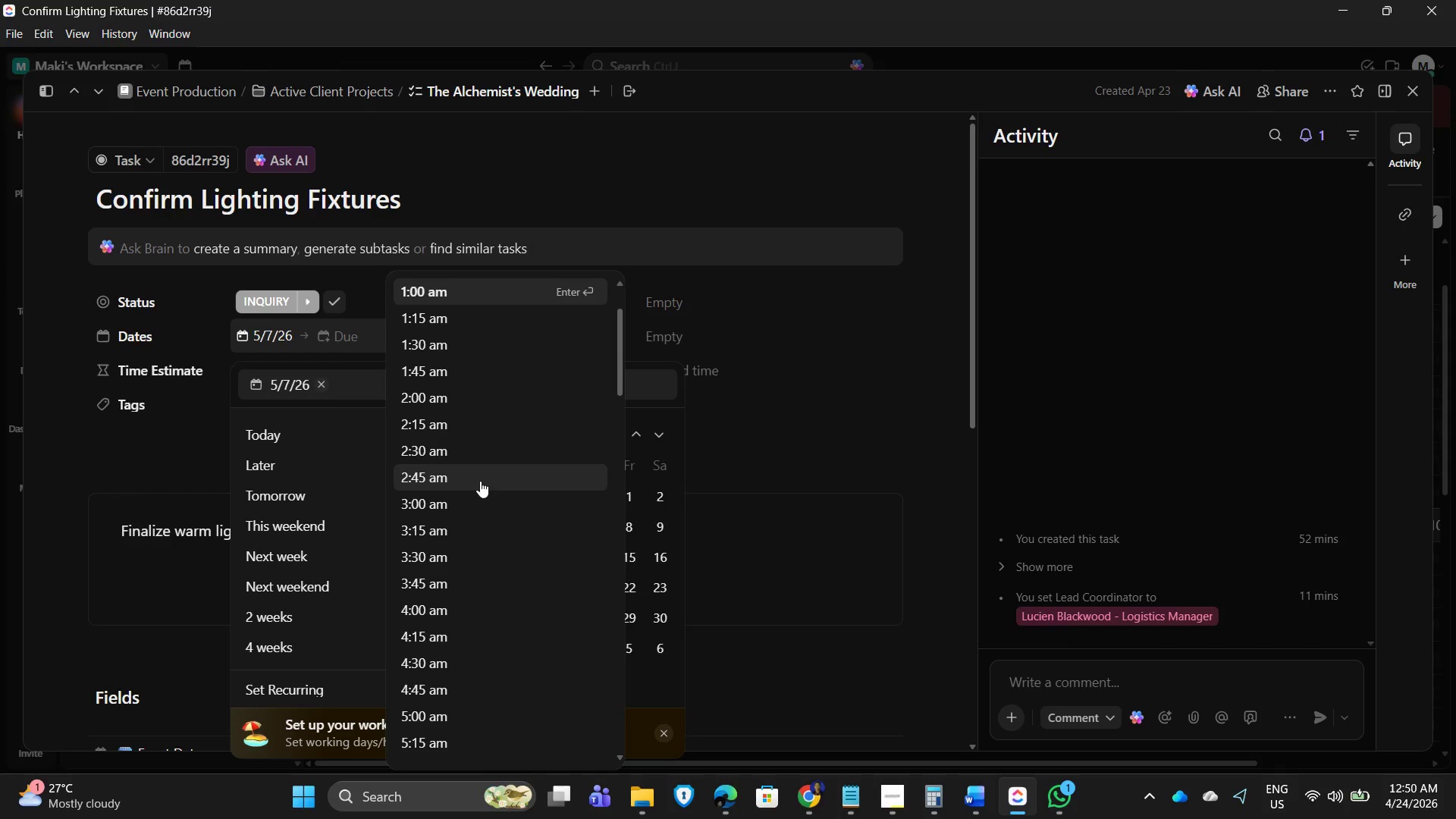 
wait(8.55)
 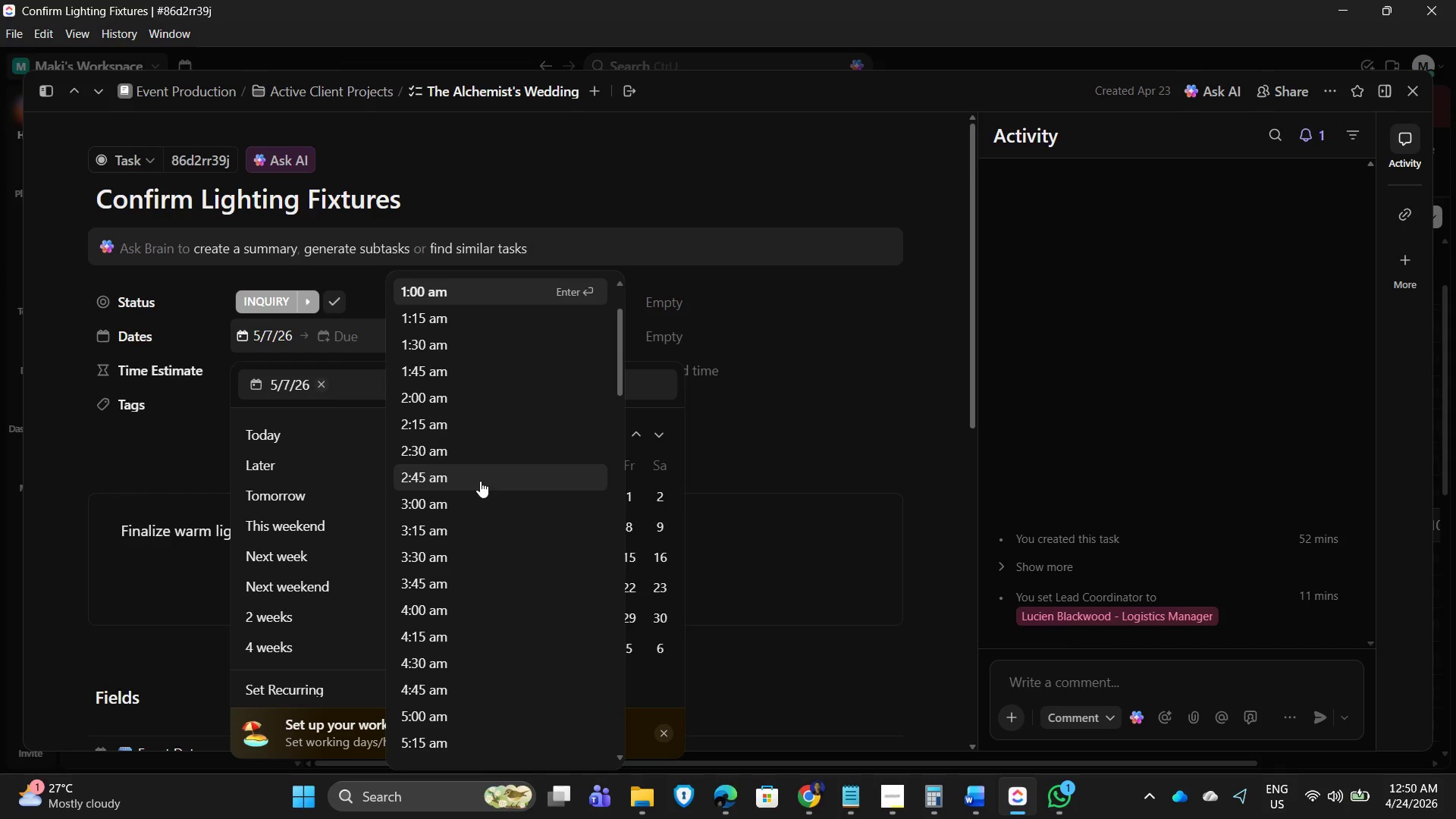 
scroll: coordinate [473, 610], scroll_direction: down, amount: 8.0
 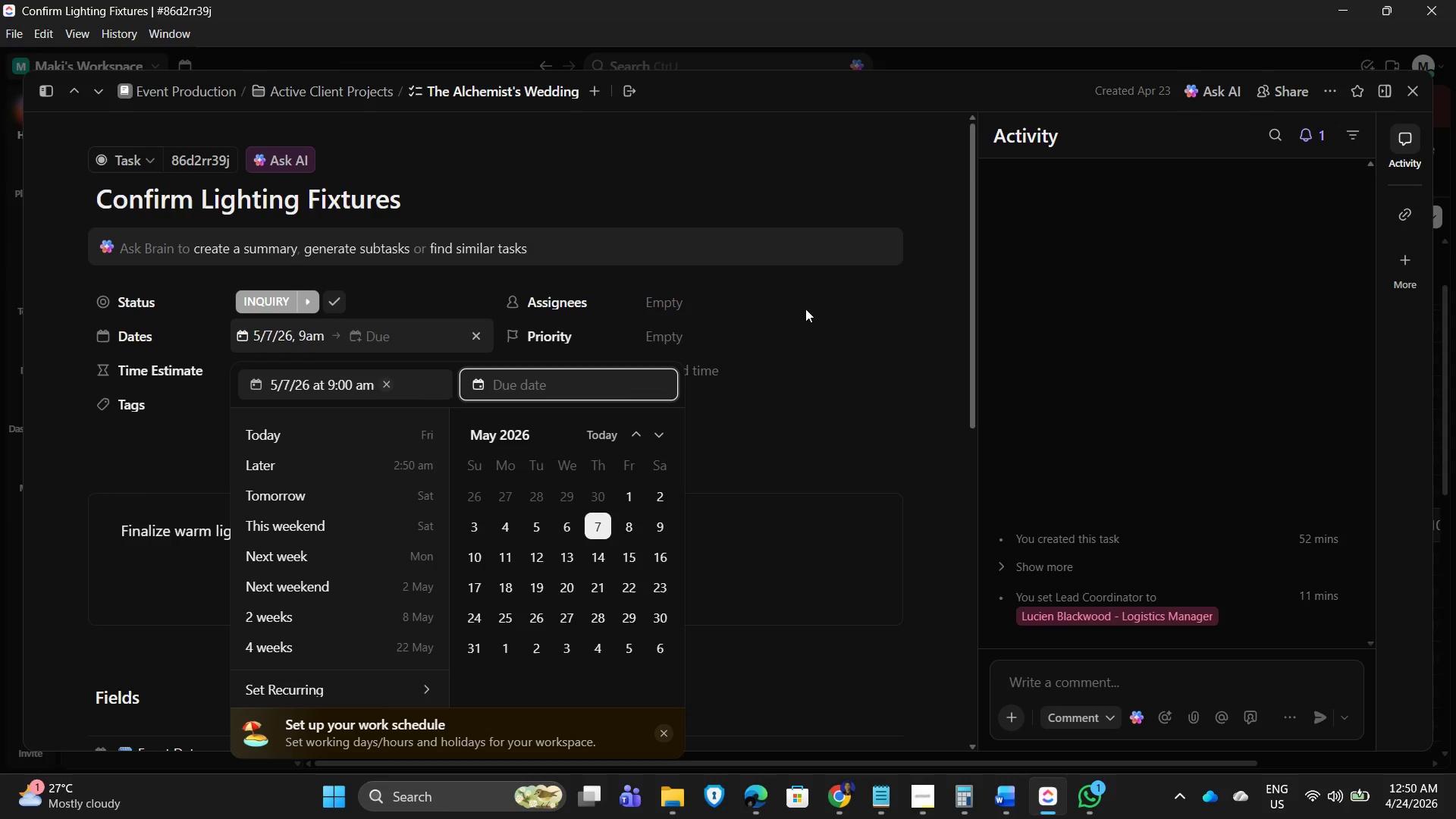 
wait(8.4)
 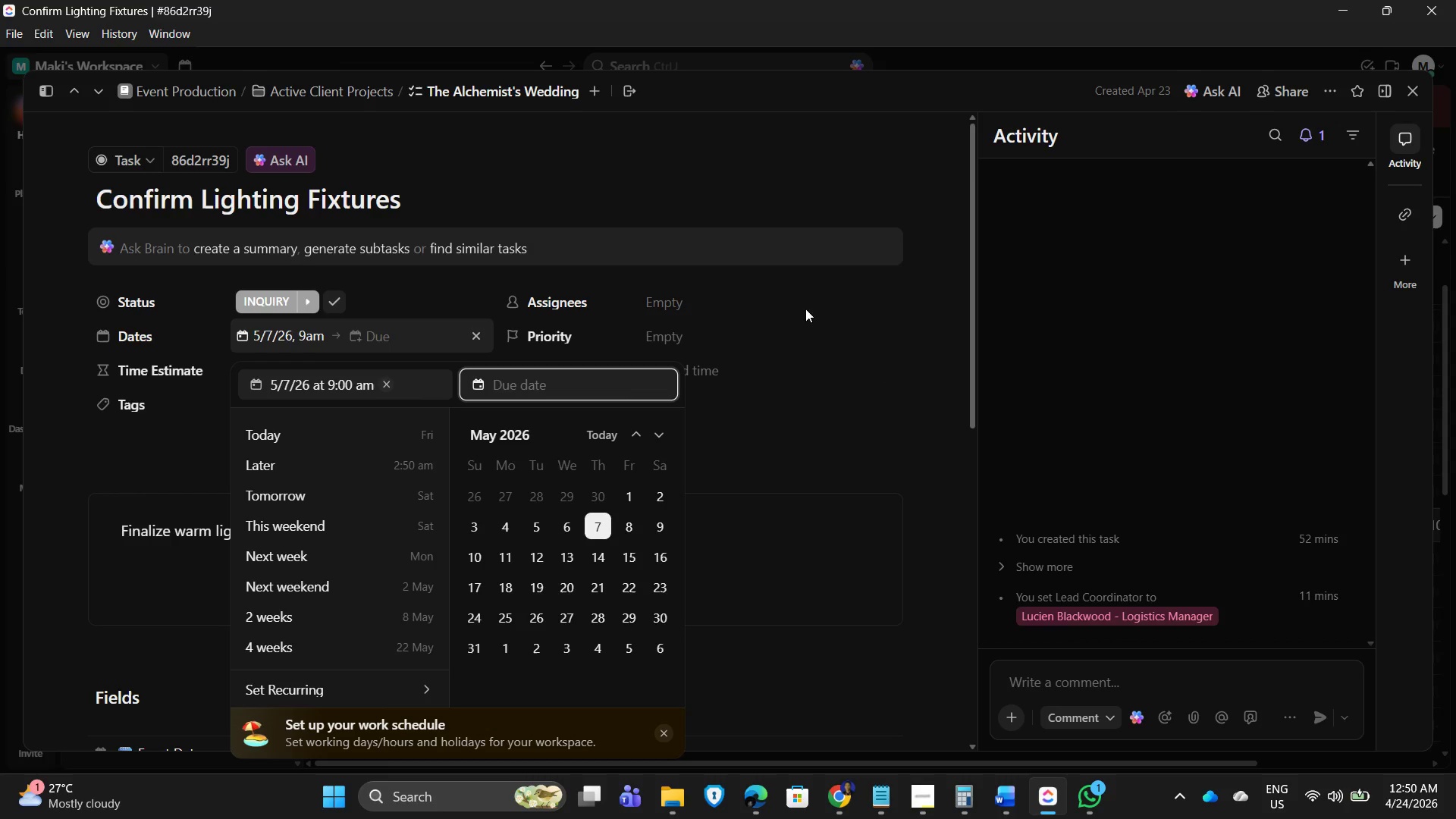 
left_click([598, 529])
 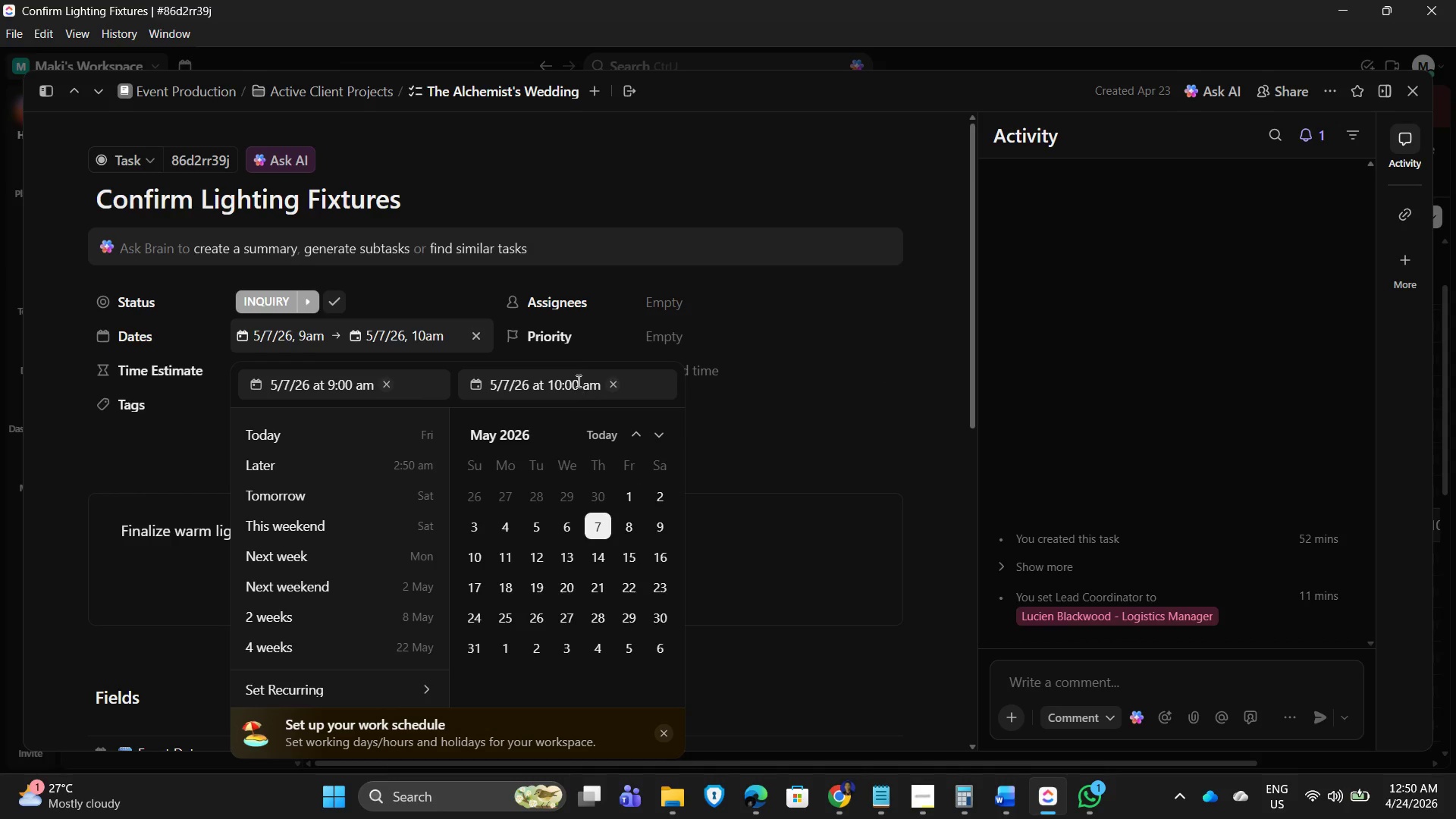 
left_click([576, 379])
 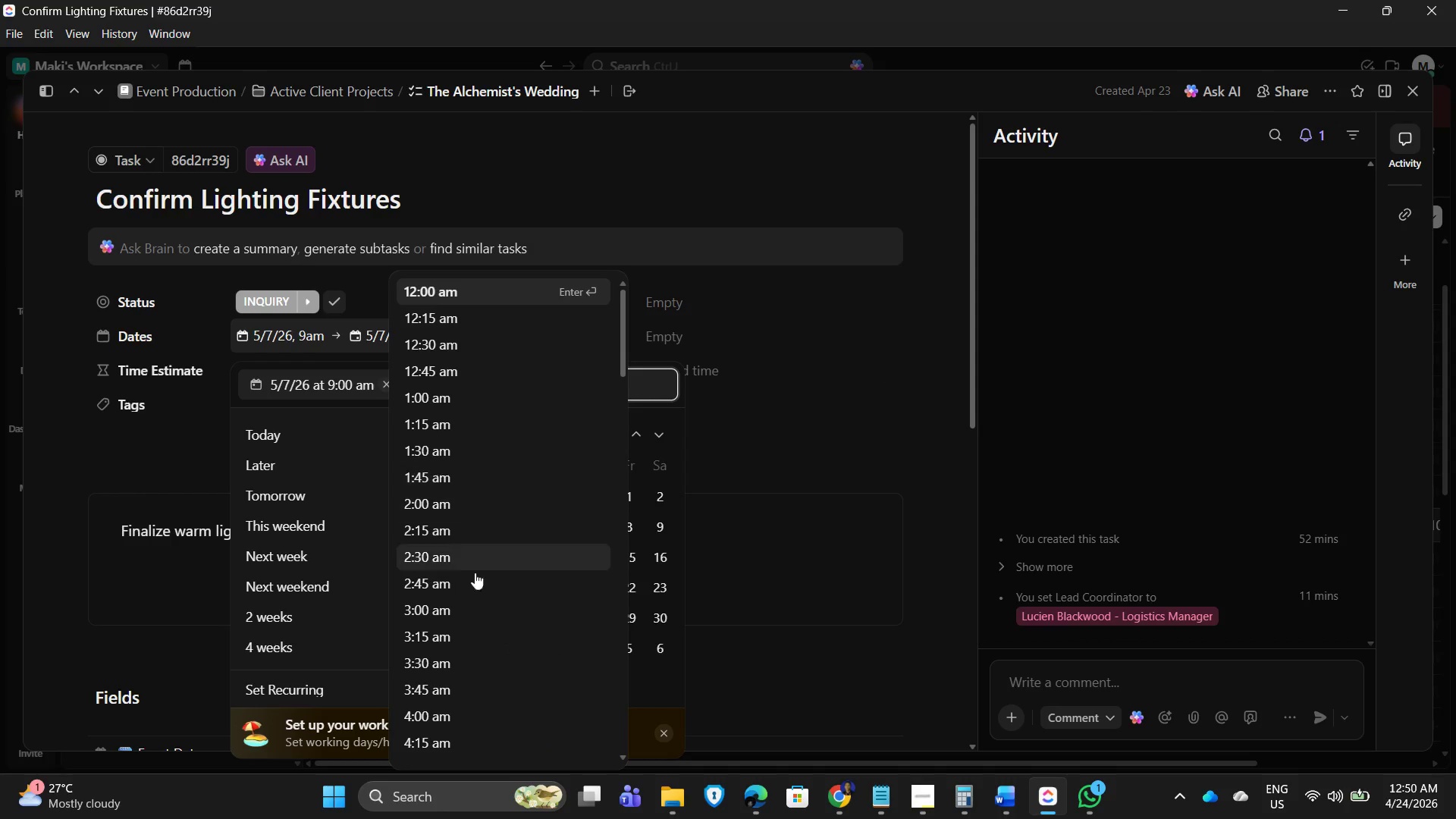 
scroll: coordinate [452, 655], scroll_direction: down, amount: 1.0
 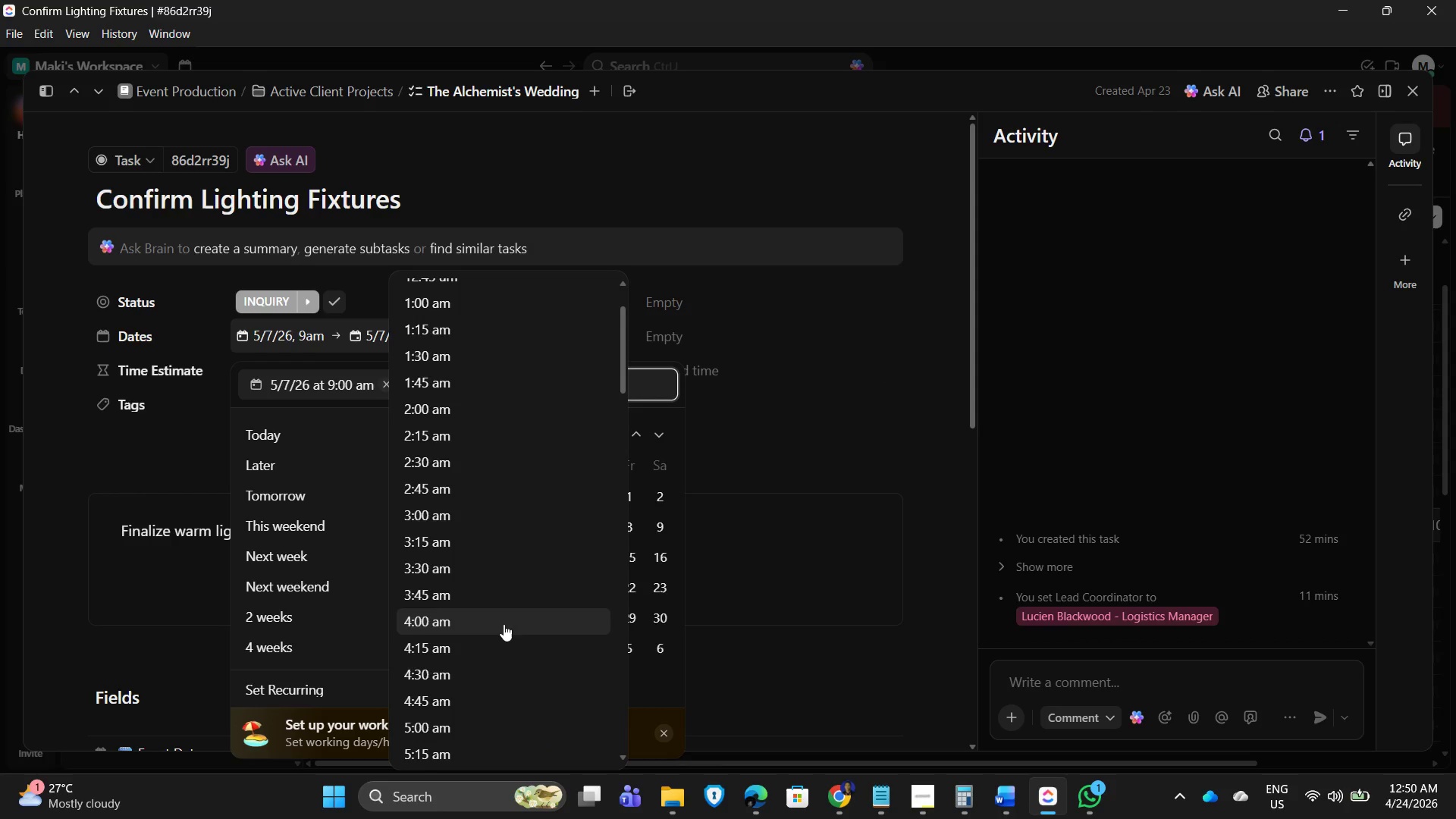 
scroll: coordinate [506, 610], scroll_direction: up, amount: 6.0
 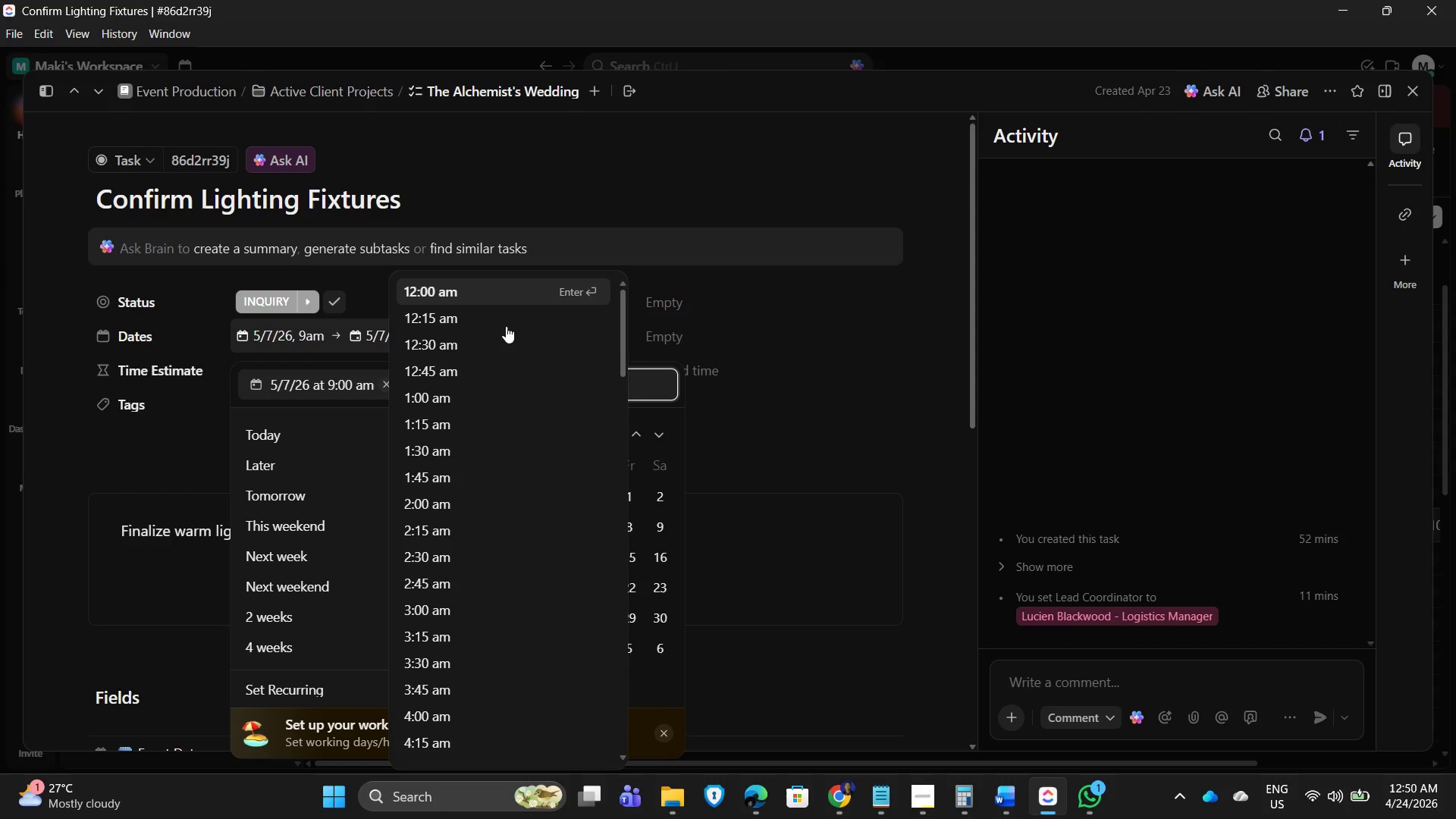 
scroll: coordinate [491, 691], scroll_direction: down, amount: 24.0
 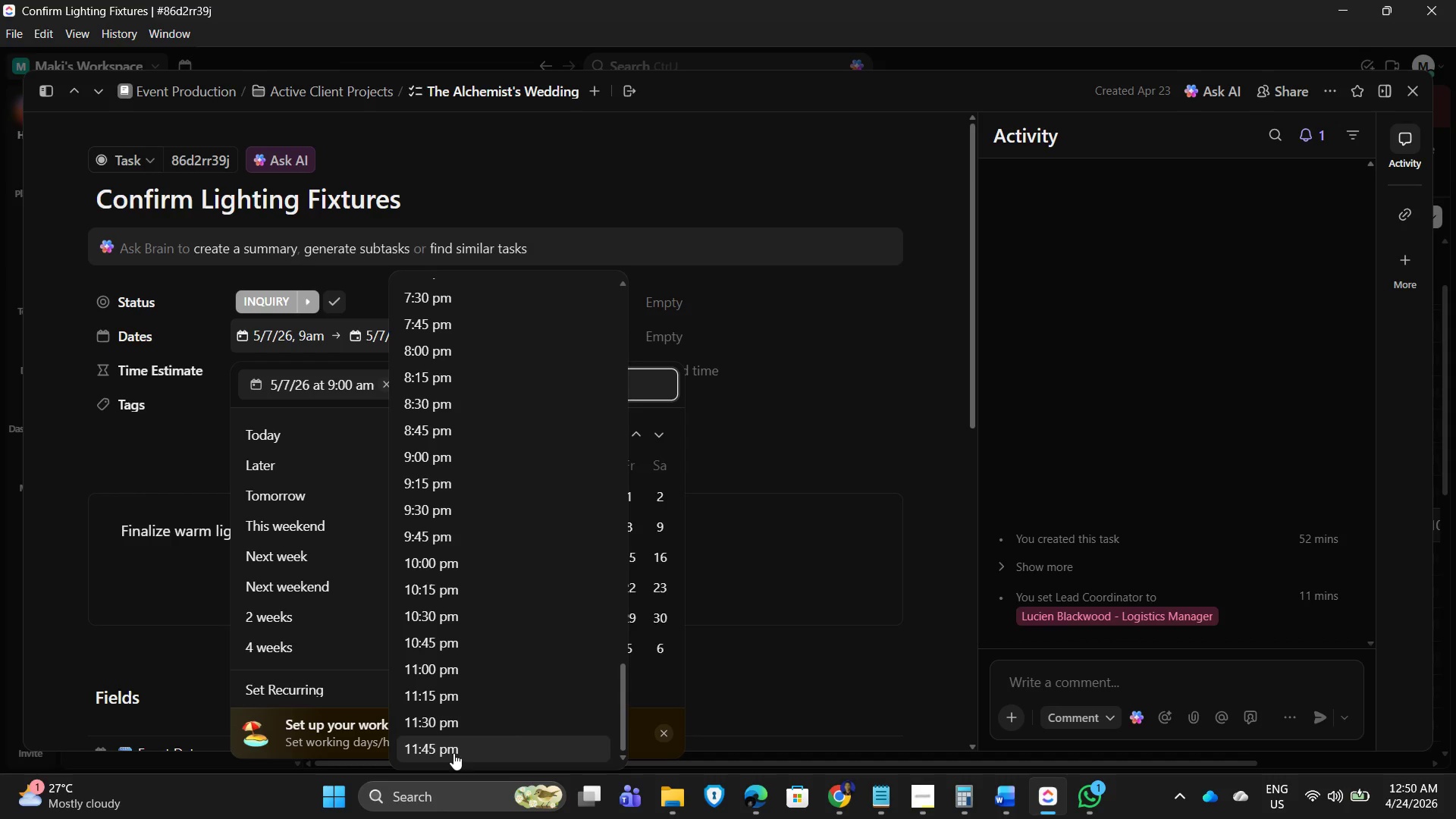 
scroll: coordinate [519, 620], scroll_direction: up, amount: 13.0
 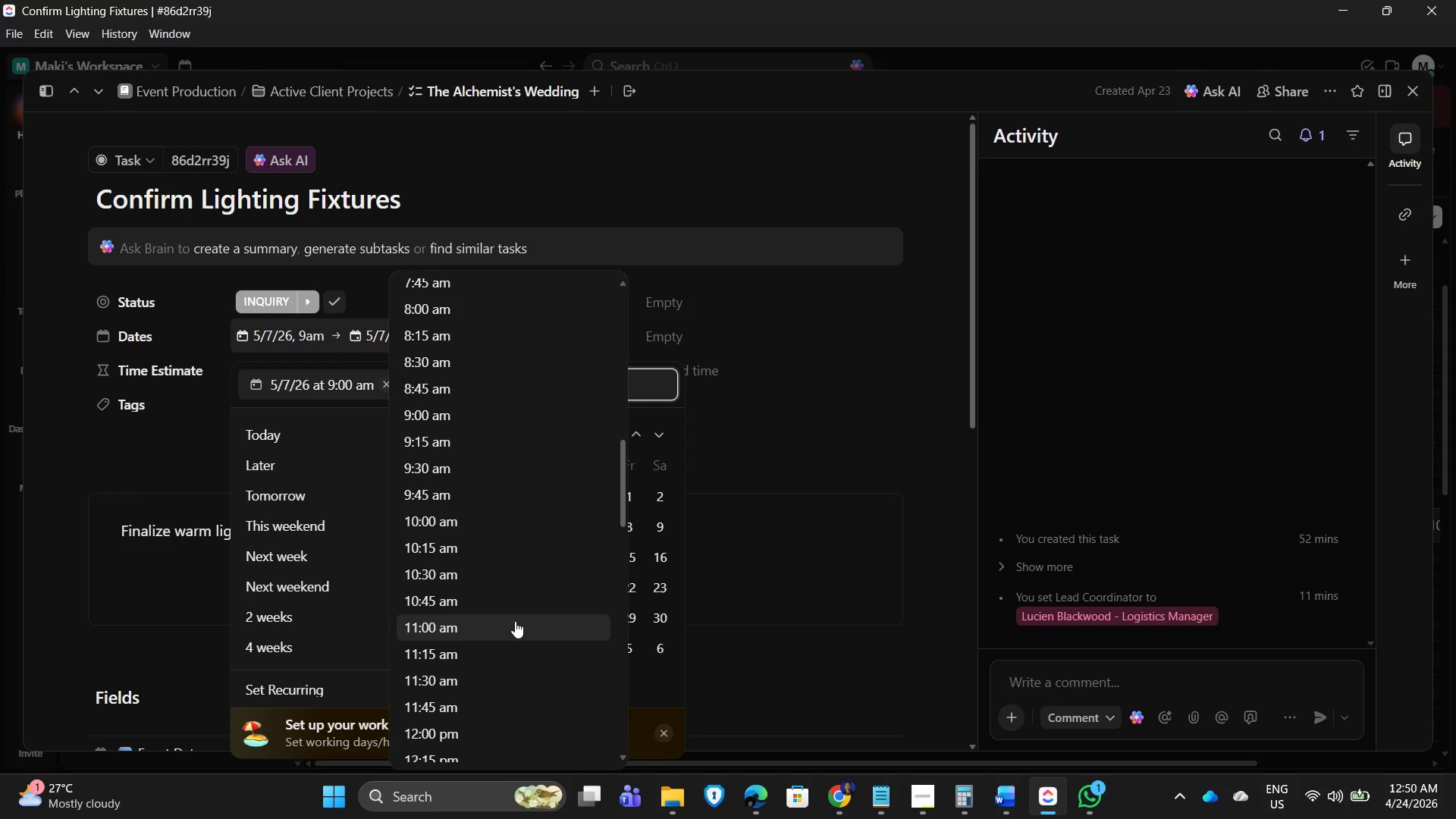 
scroll: coordinate [516, 642], scroll_direction: down, amount: 3.0
 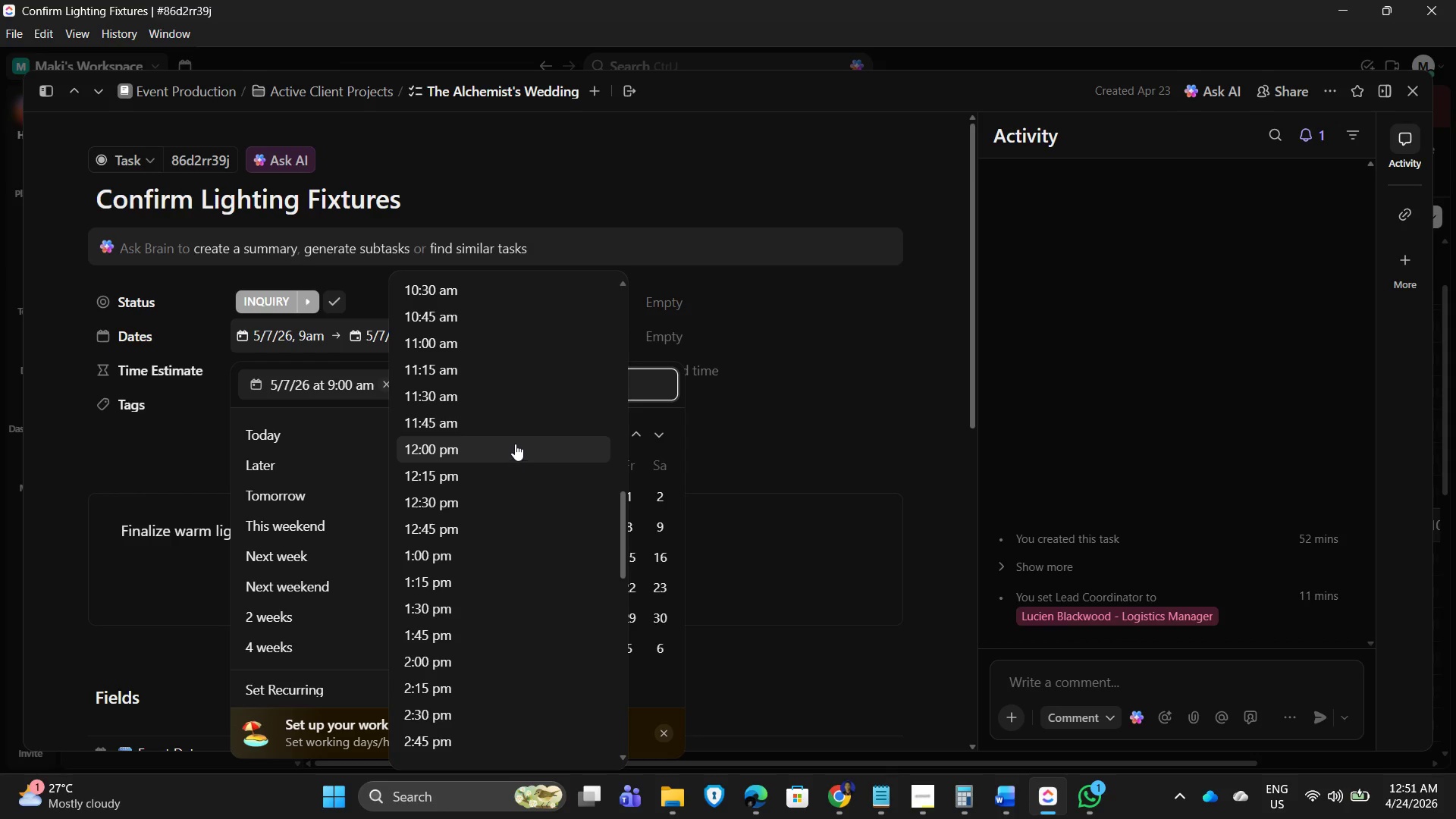 
left_click([515, 444])
 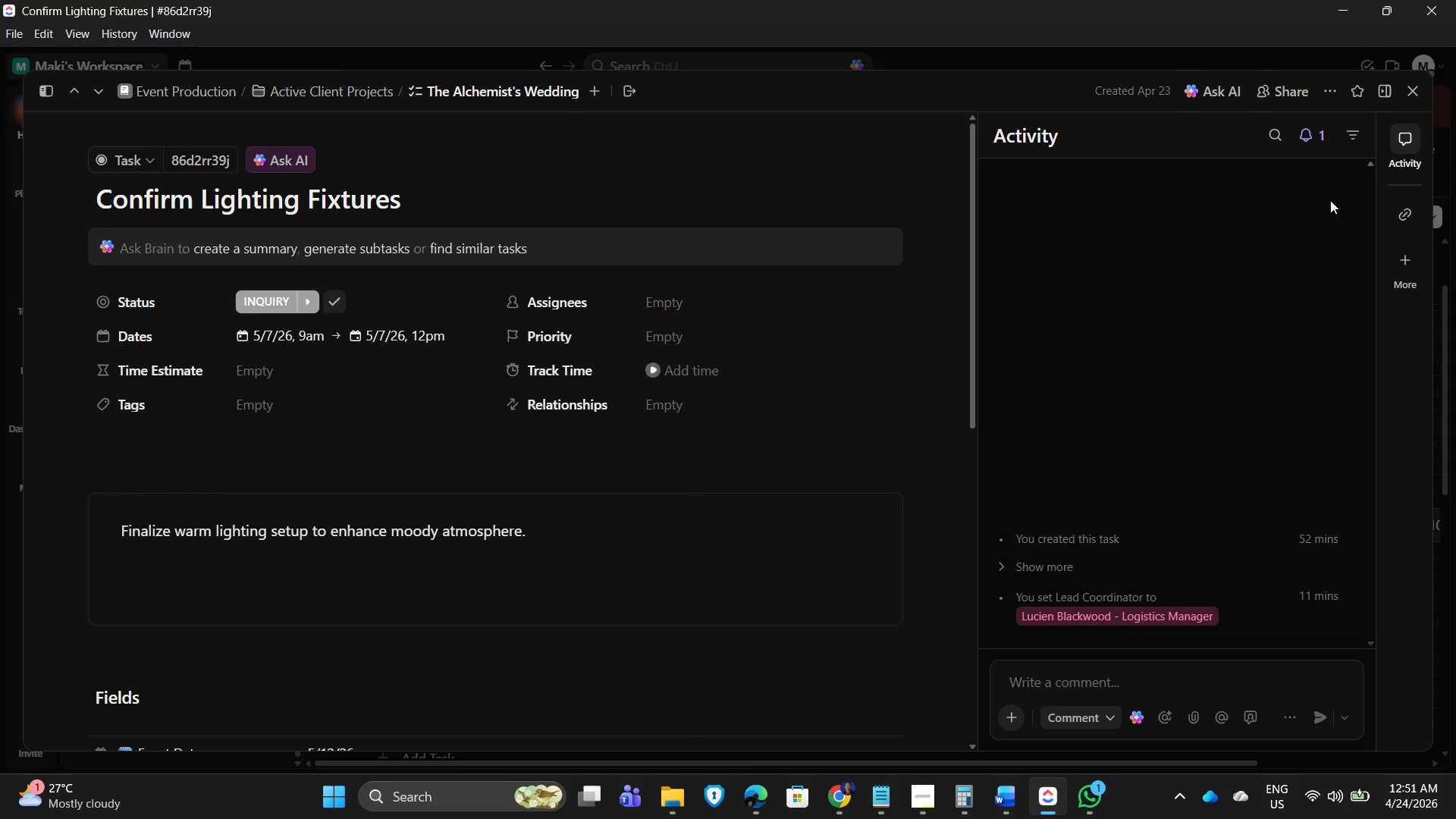 
left_click([1412, 93])
 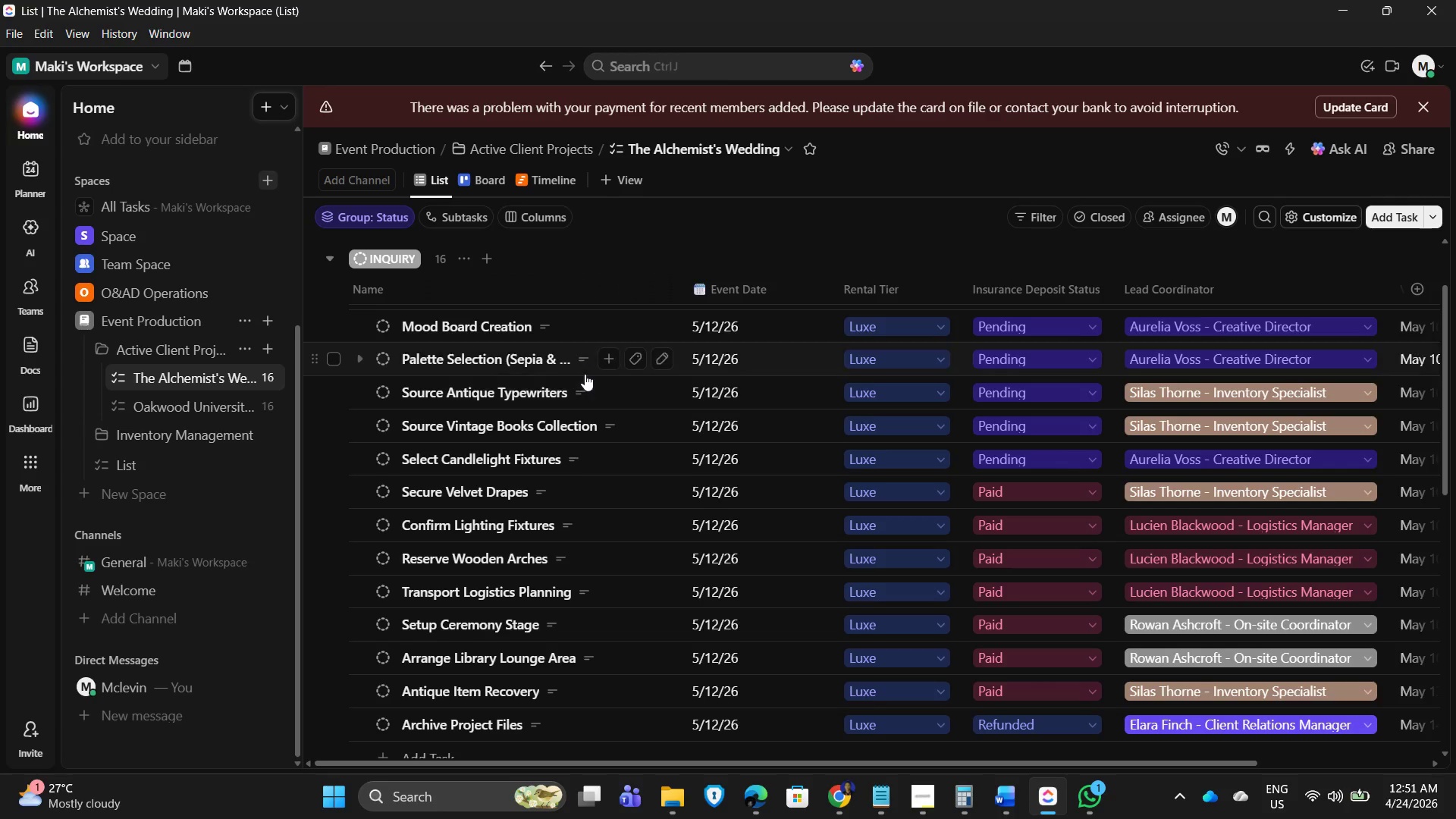 
mouse_move([593, 404])
 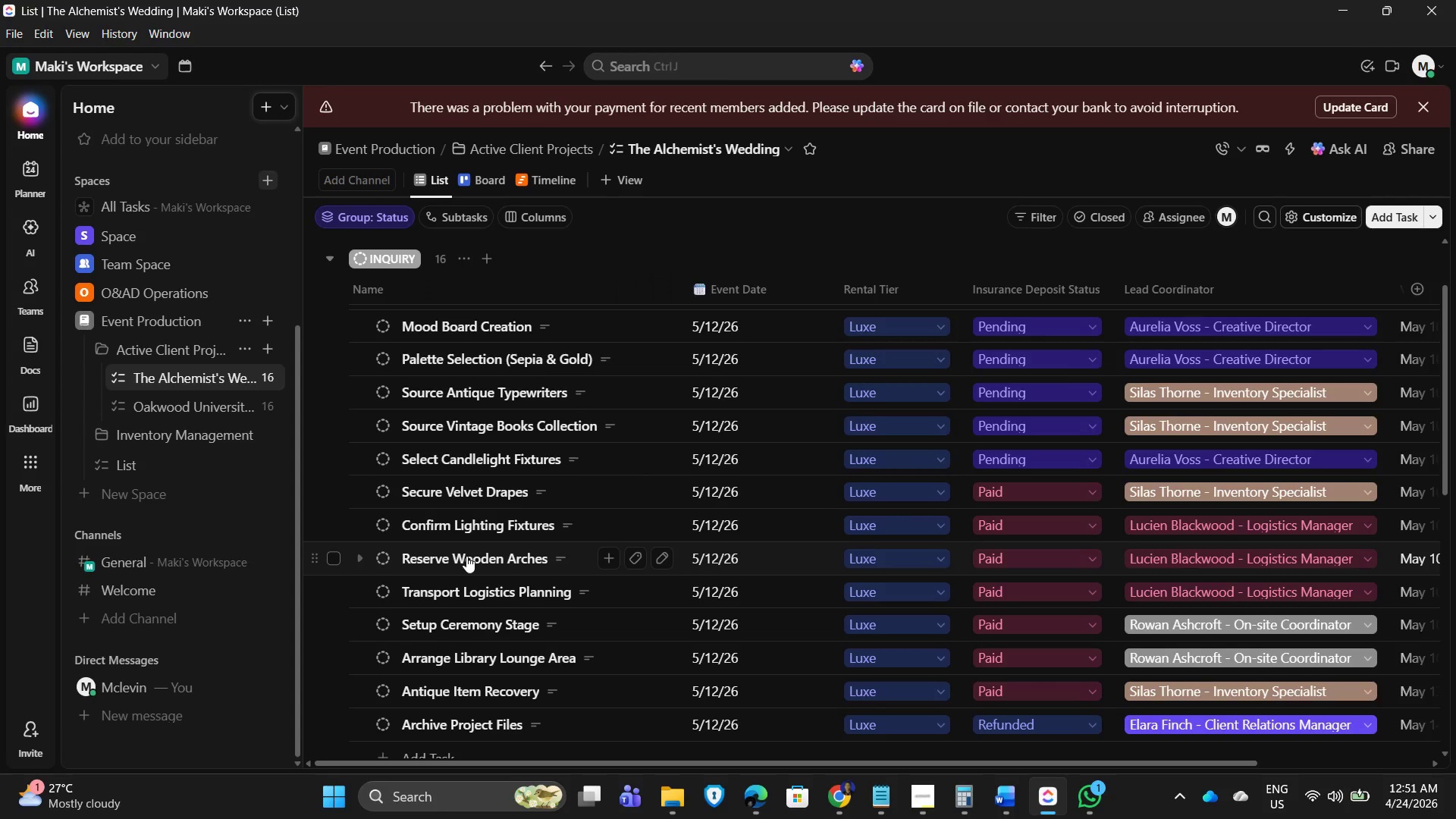 
left_click([466, 556])
 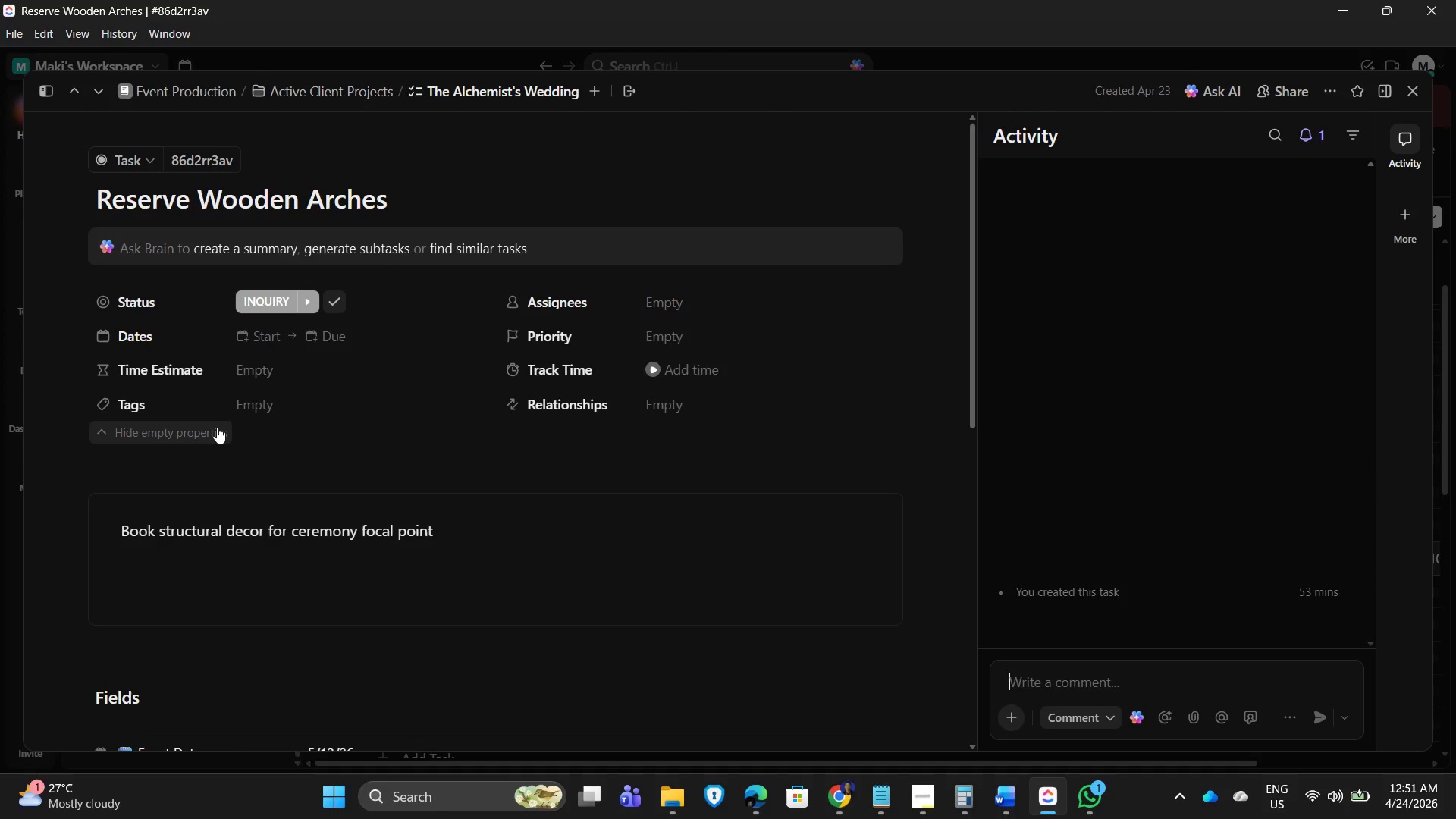 
left_click([262, 334])
 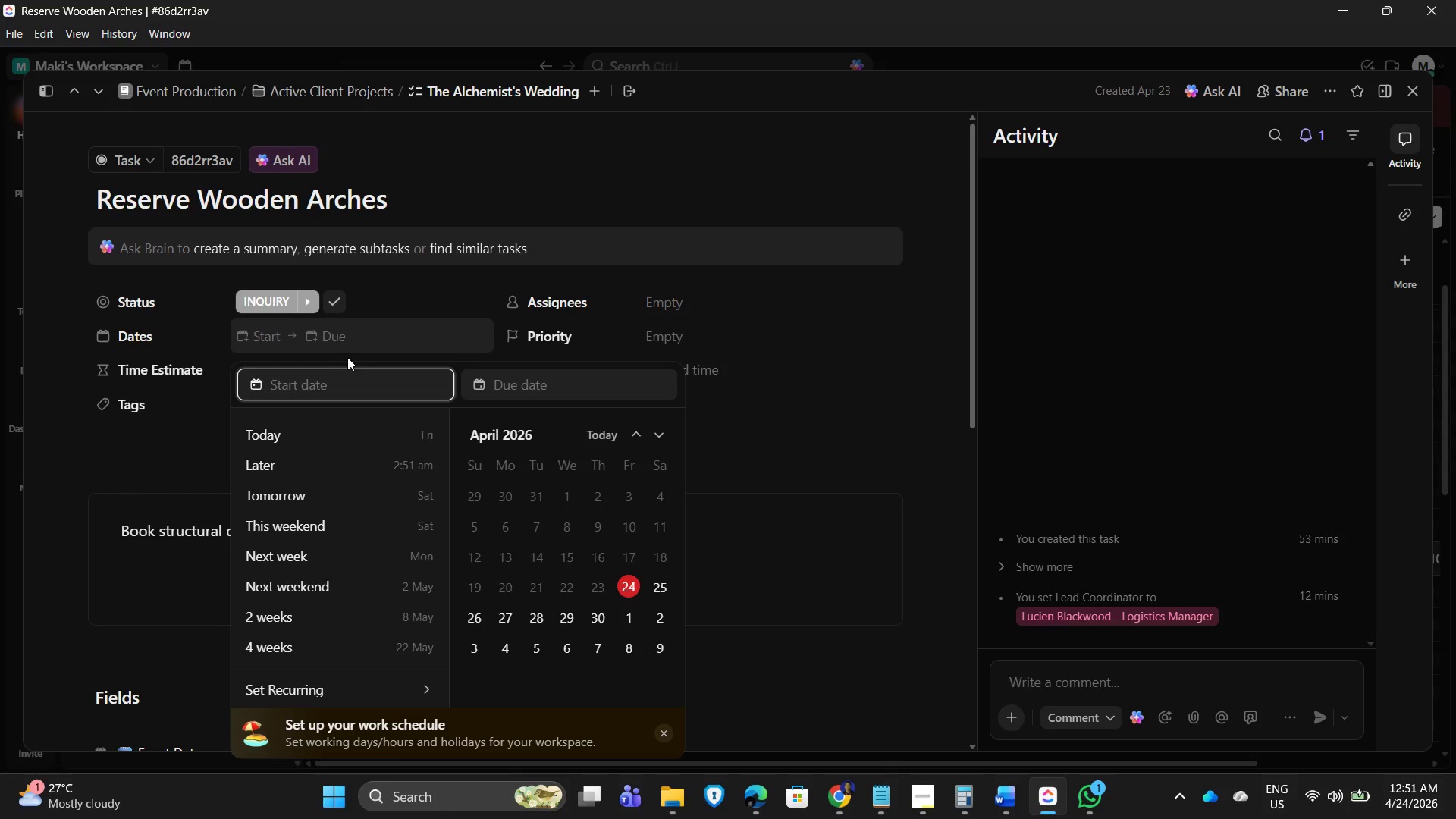 
wait(12.28)
 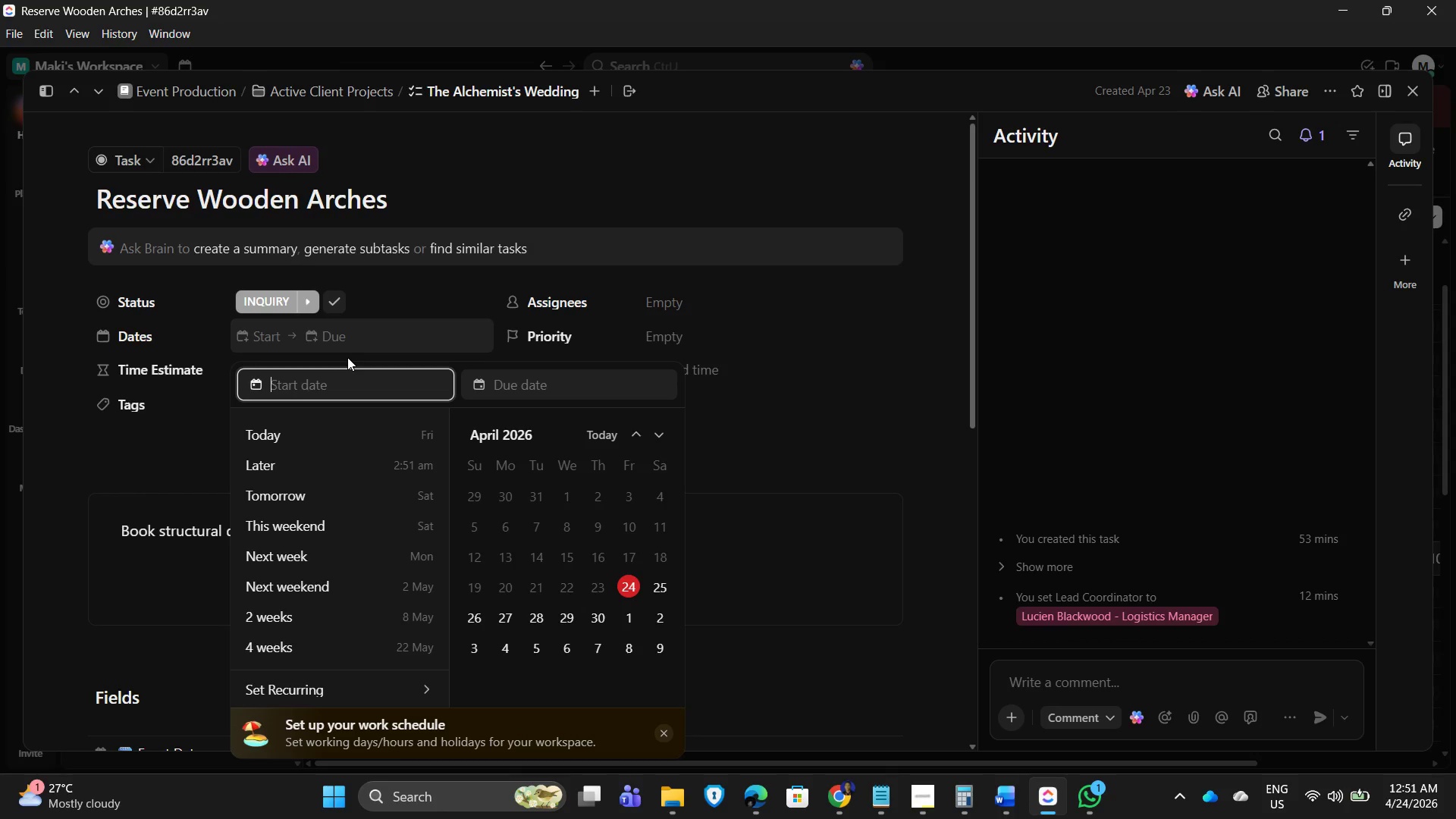 
left_click([419, 384])
 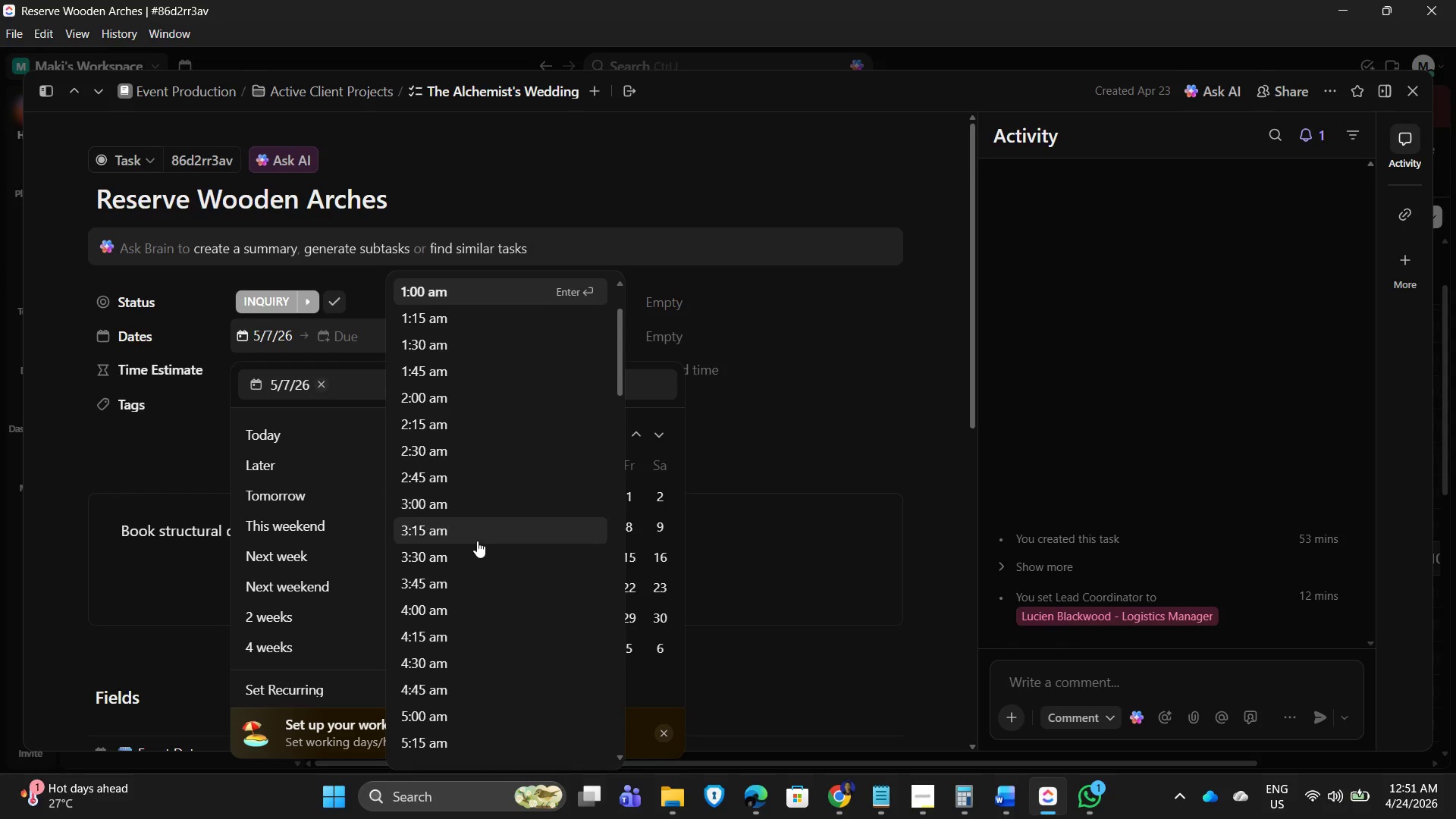 
scroll: coordinate [469, 604], scroll_direction: down, amount: 11.0
 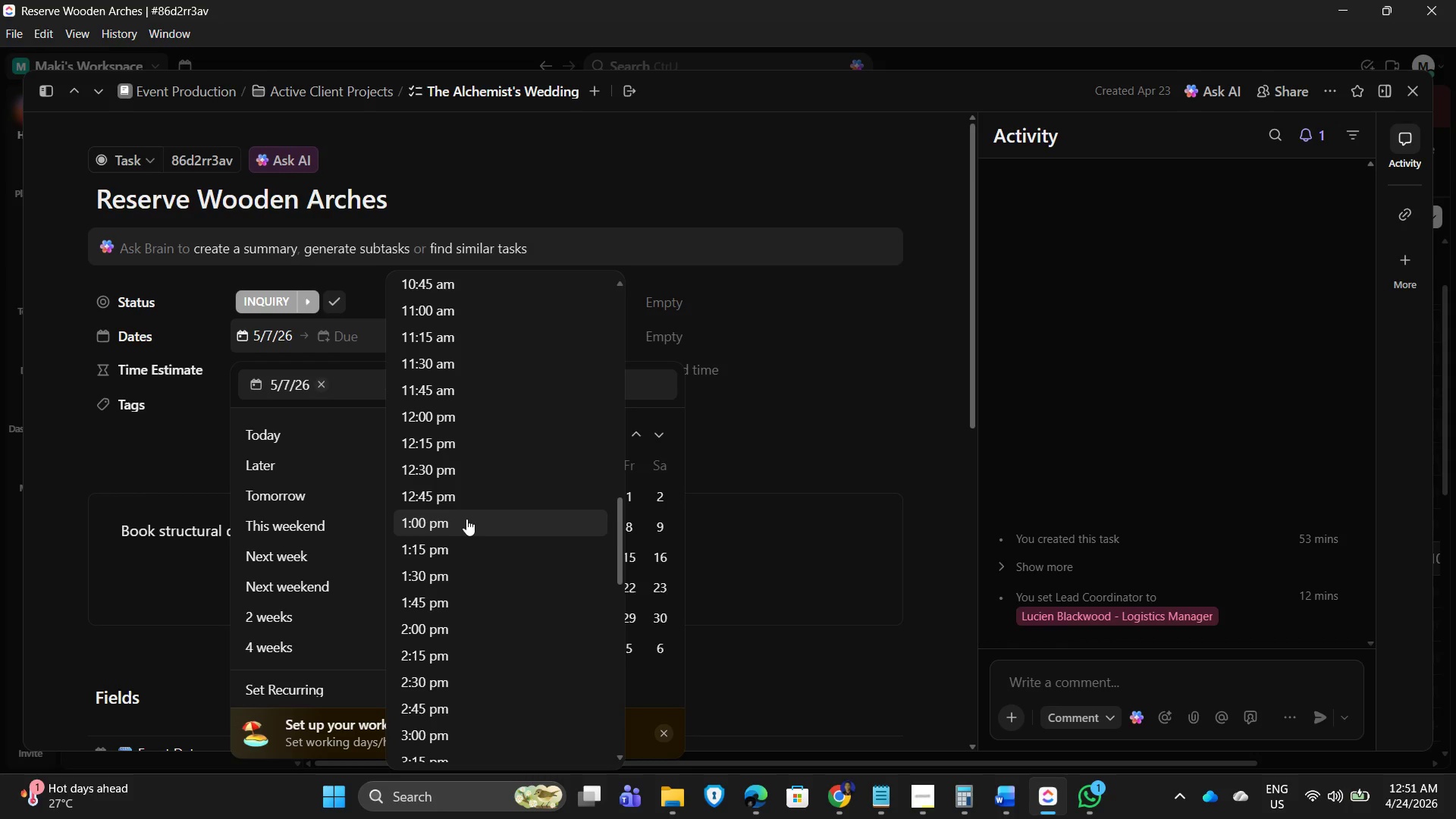 
left_click([462, 523])
 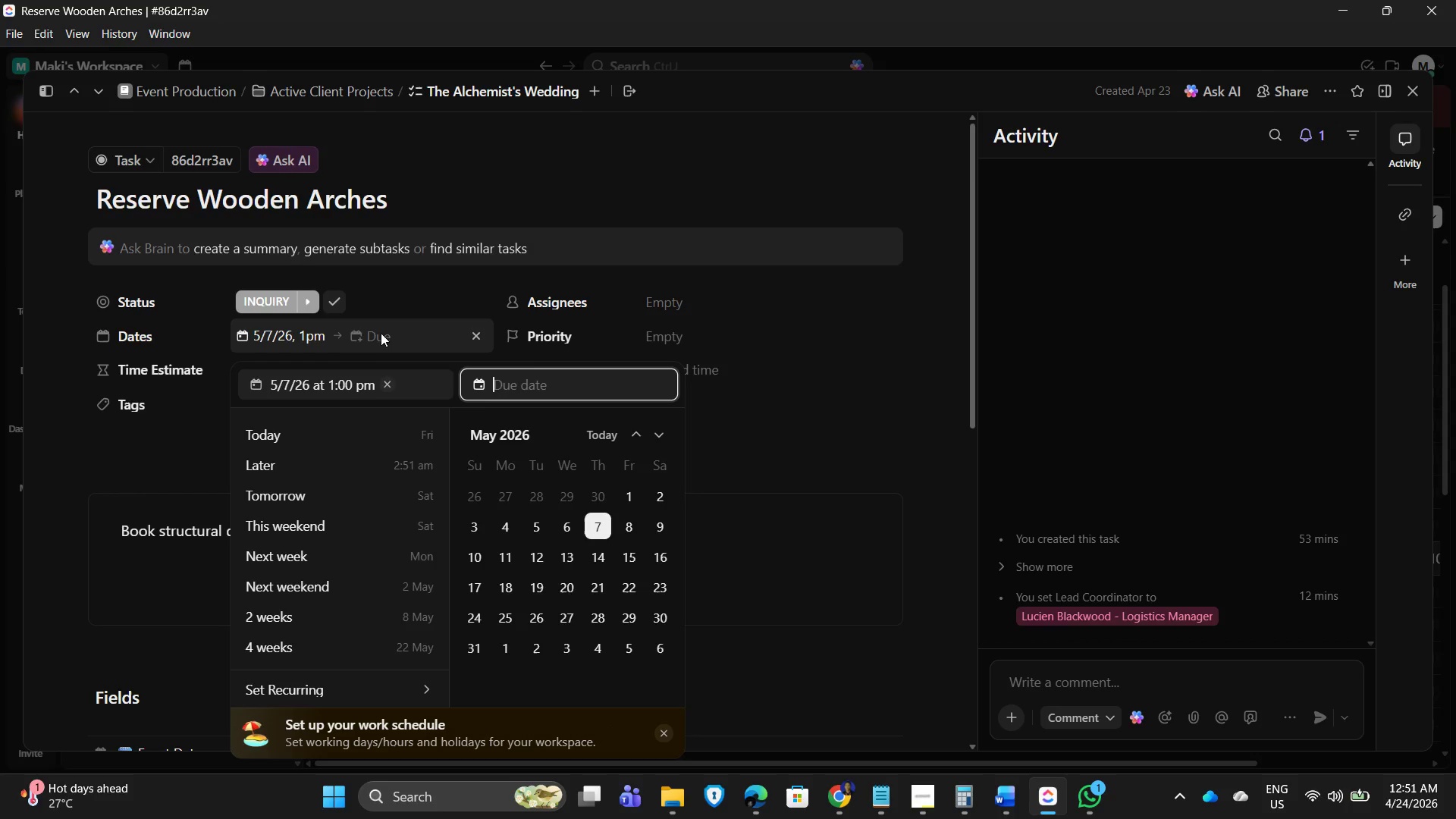 
left_click([380, 332])
 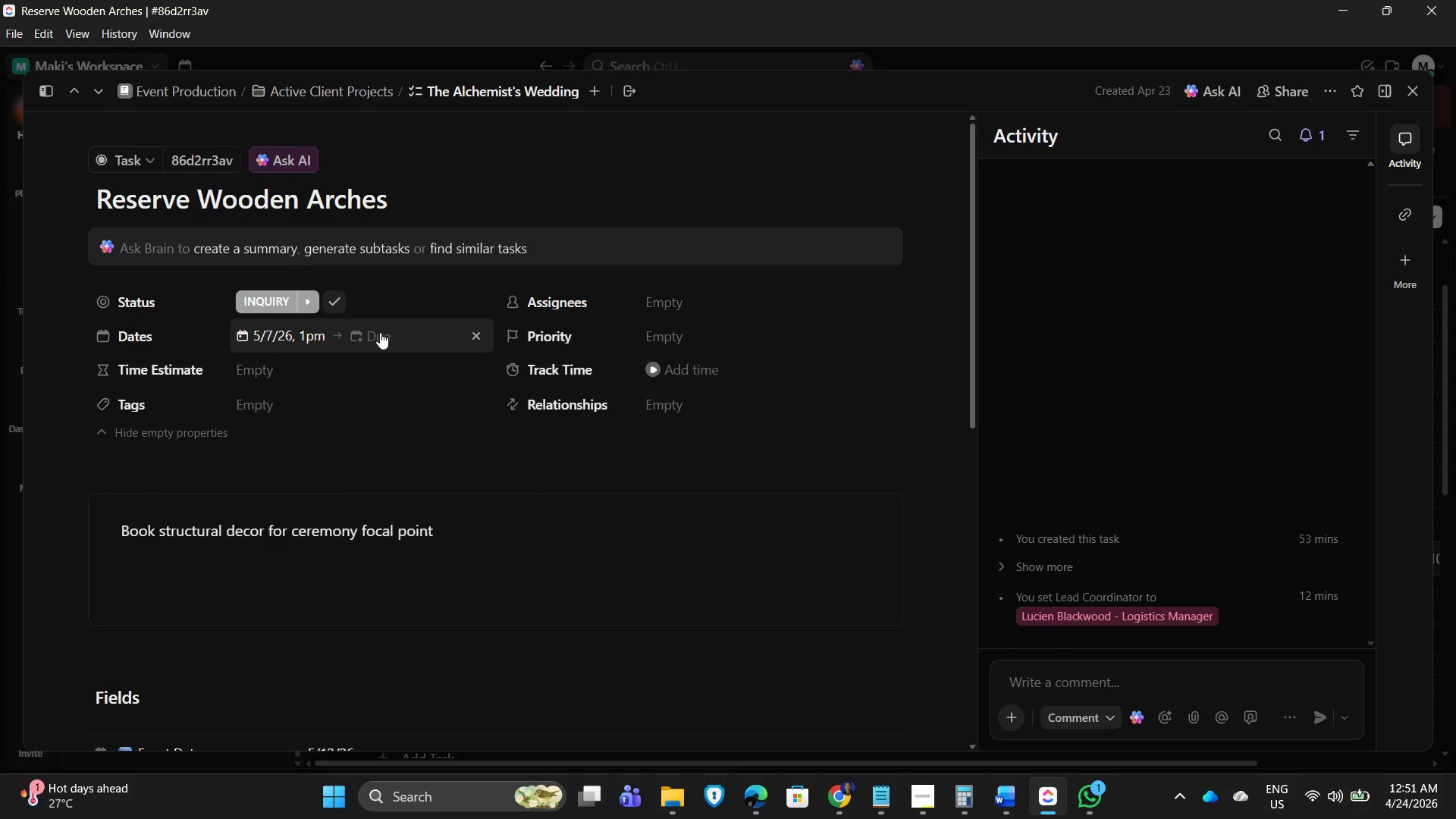 
left_click([380, 332])
 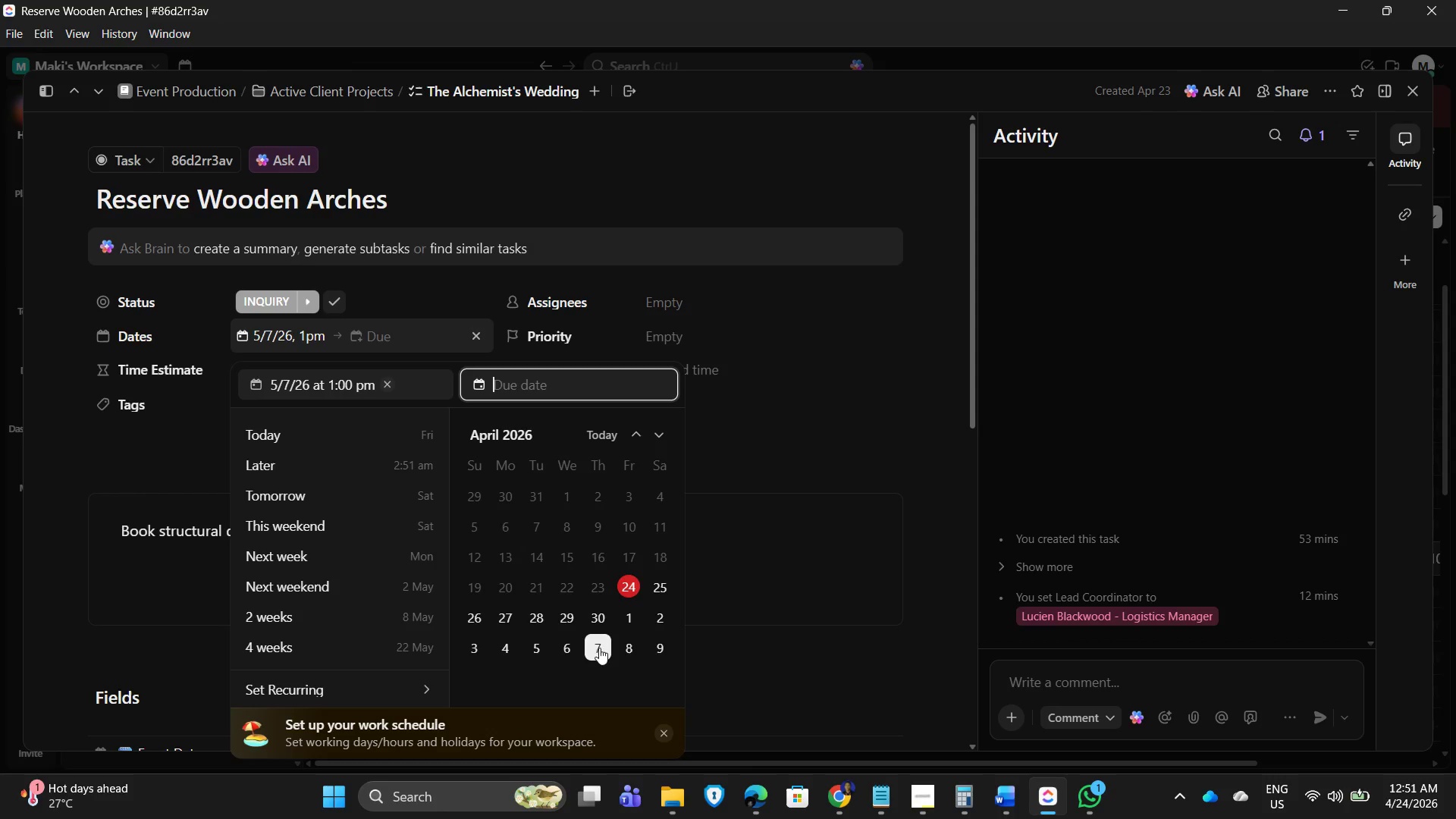 
left_click([599, 648])
 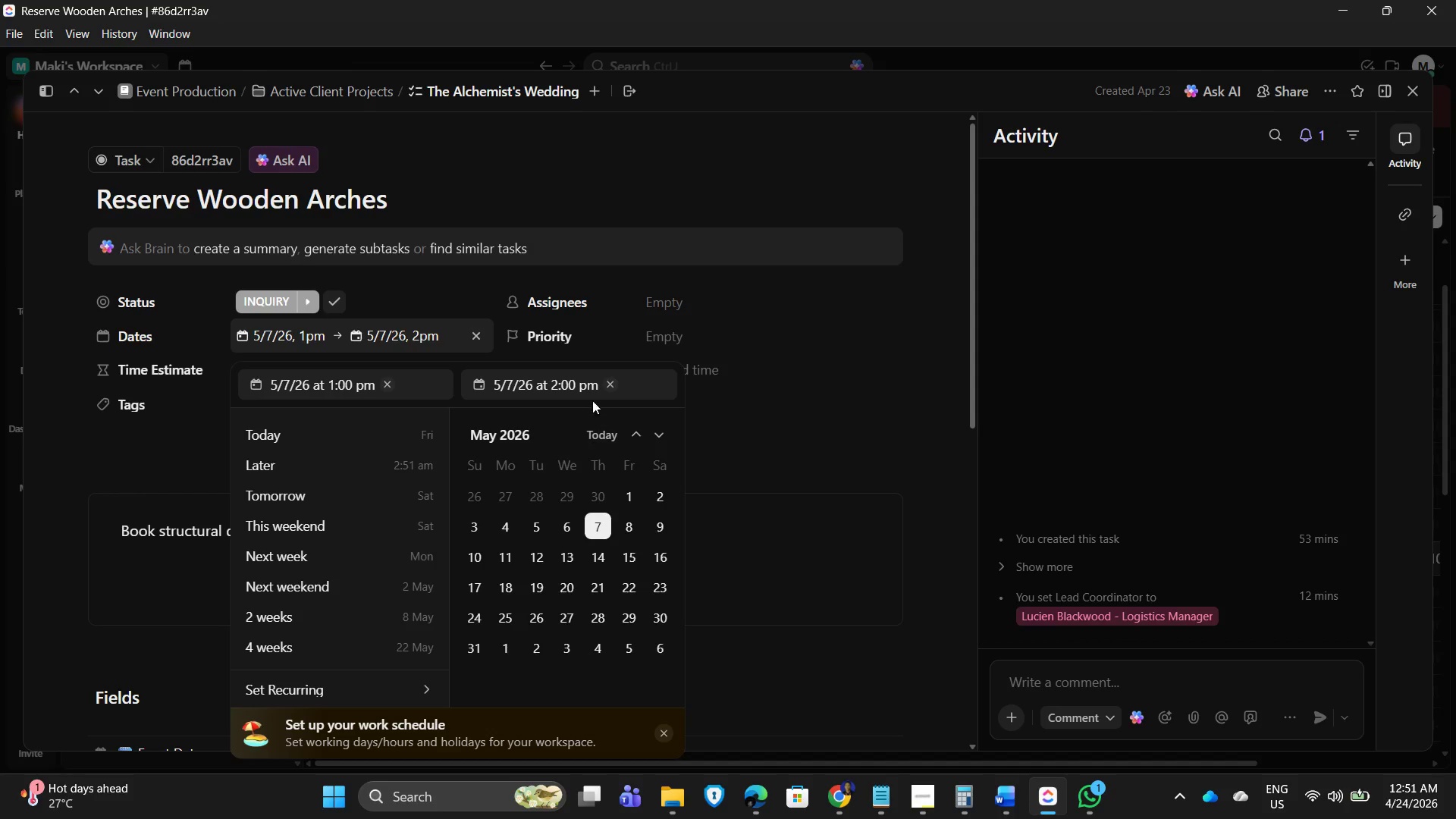 
left_click([562, 384])
 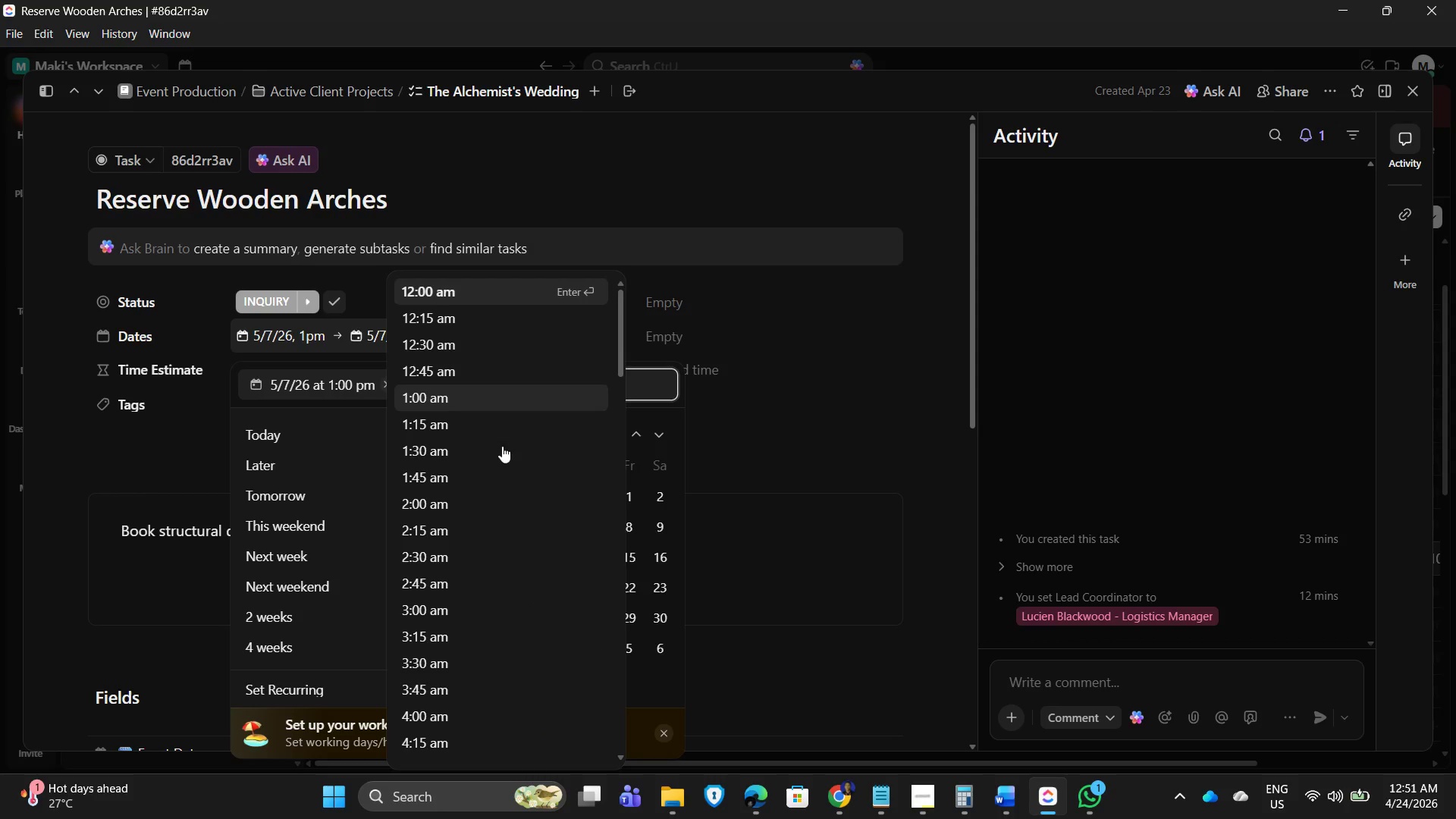 
scroll: coordinate [475, 639], scroll_direction: down, amount: 20.0
 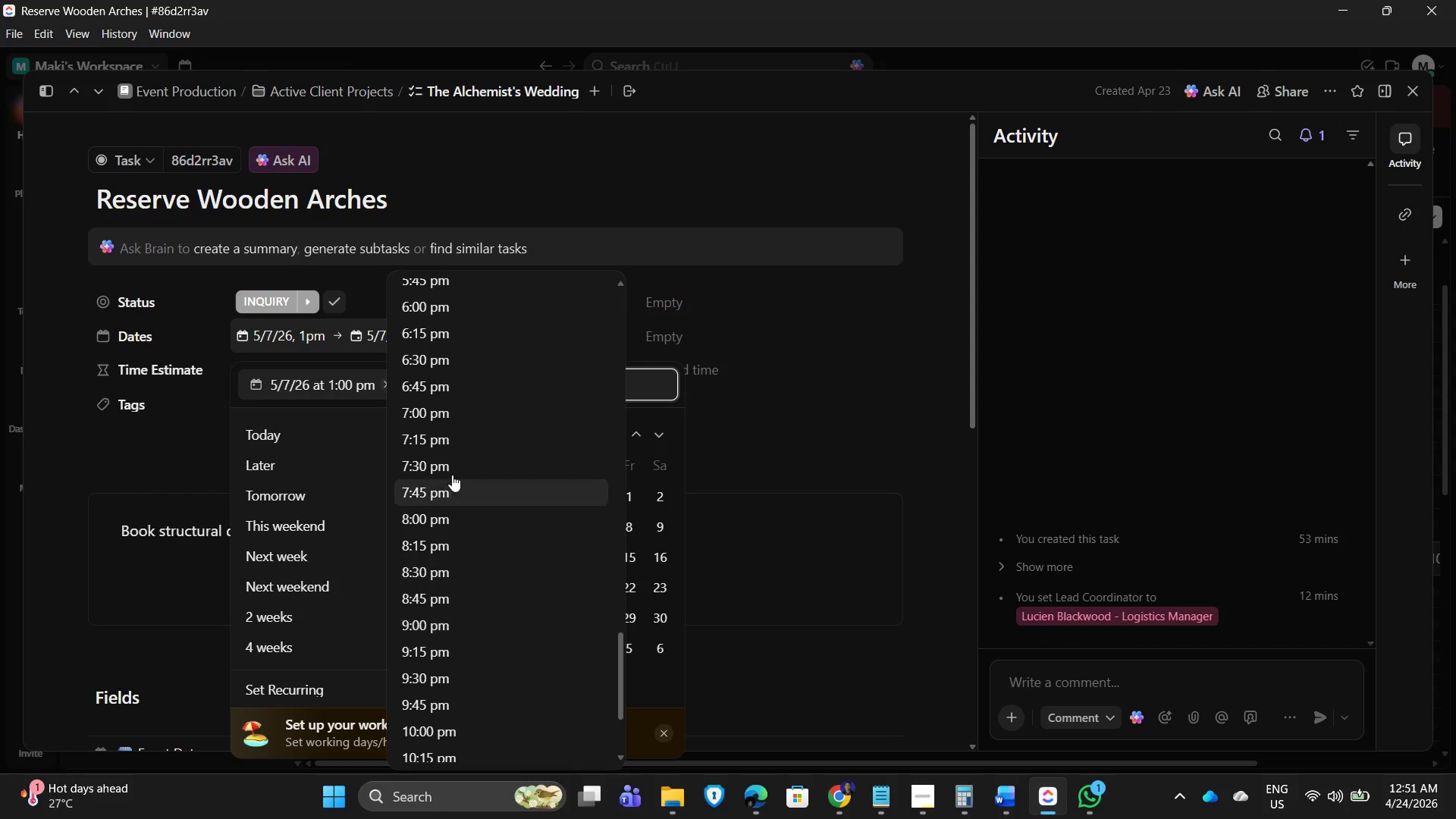 
scroll: coordinate [483, 439], scroll_direction: up, amount: 4.0
 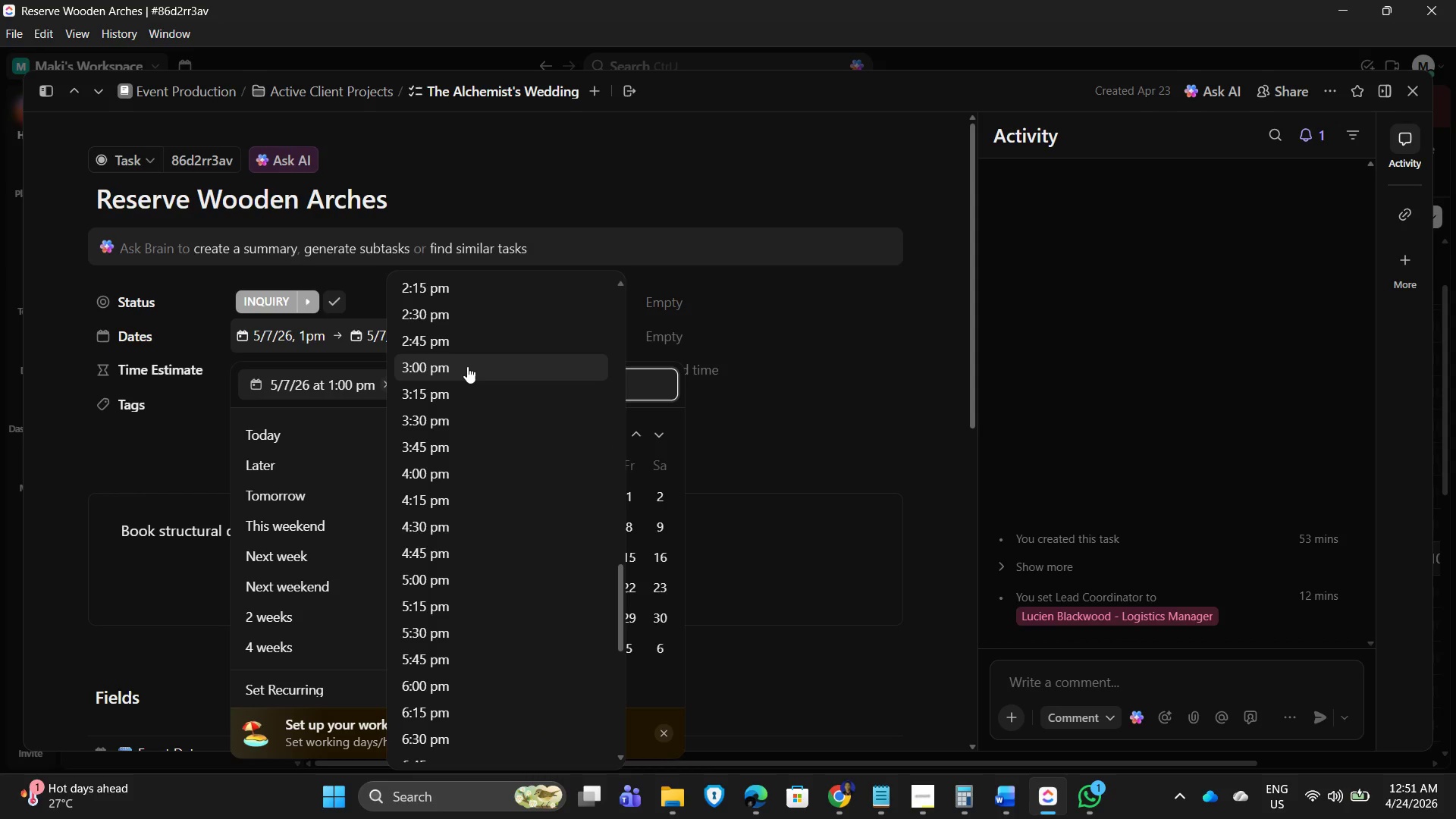 
left_click([467, 365])
 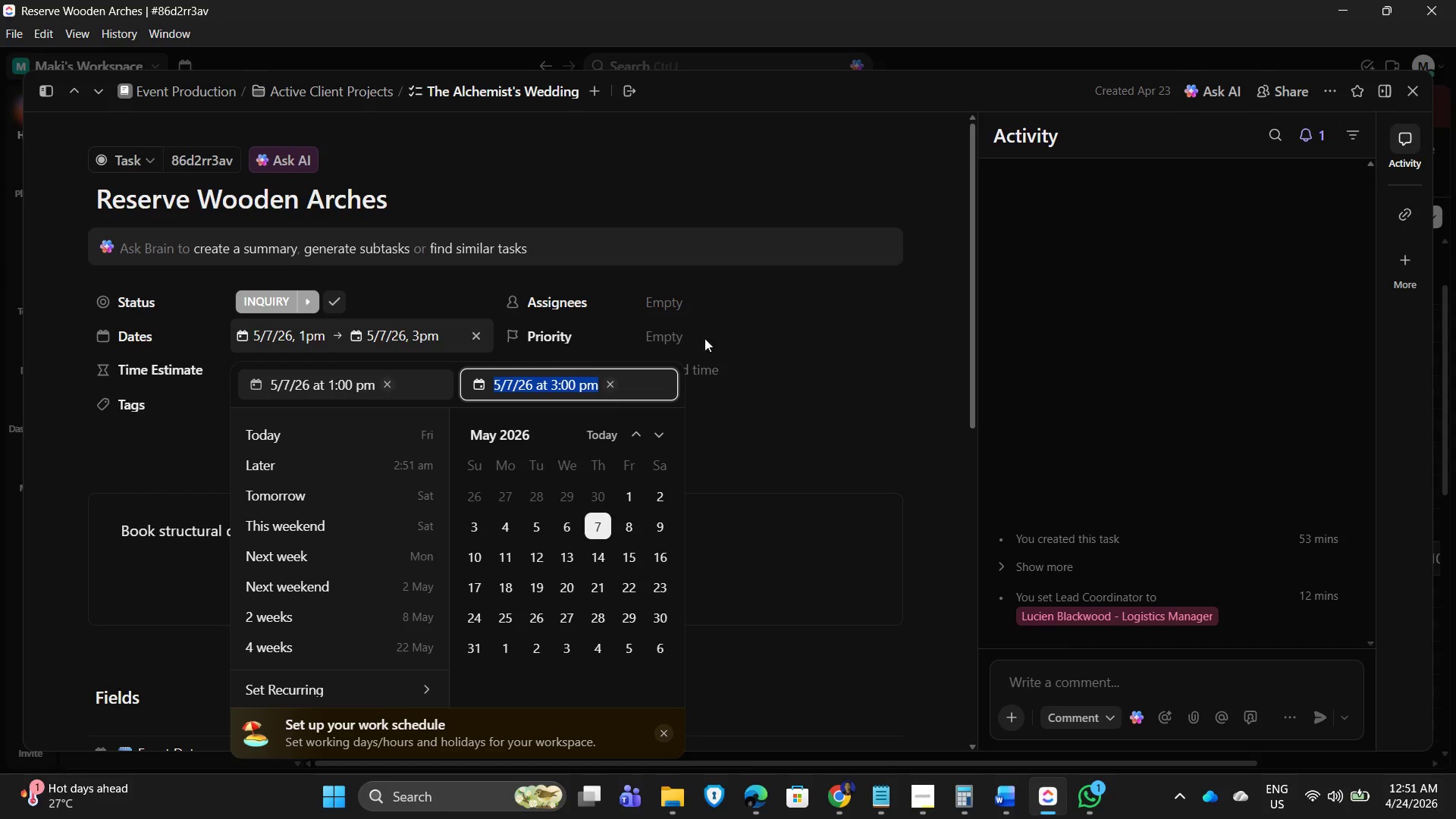 
left_click([812, 361])
 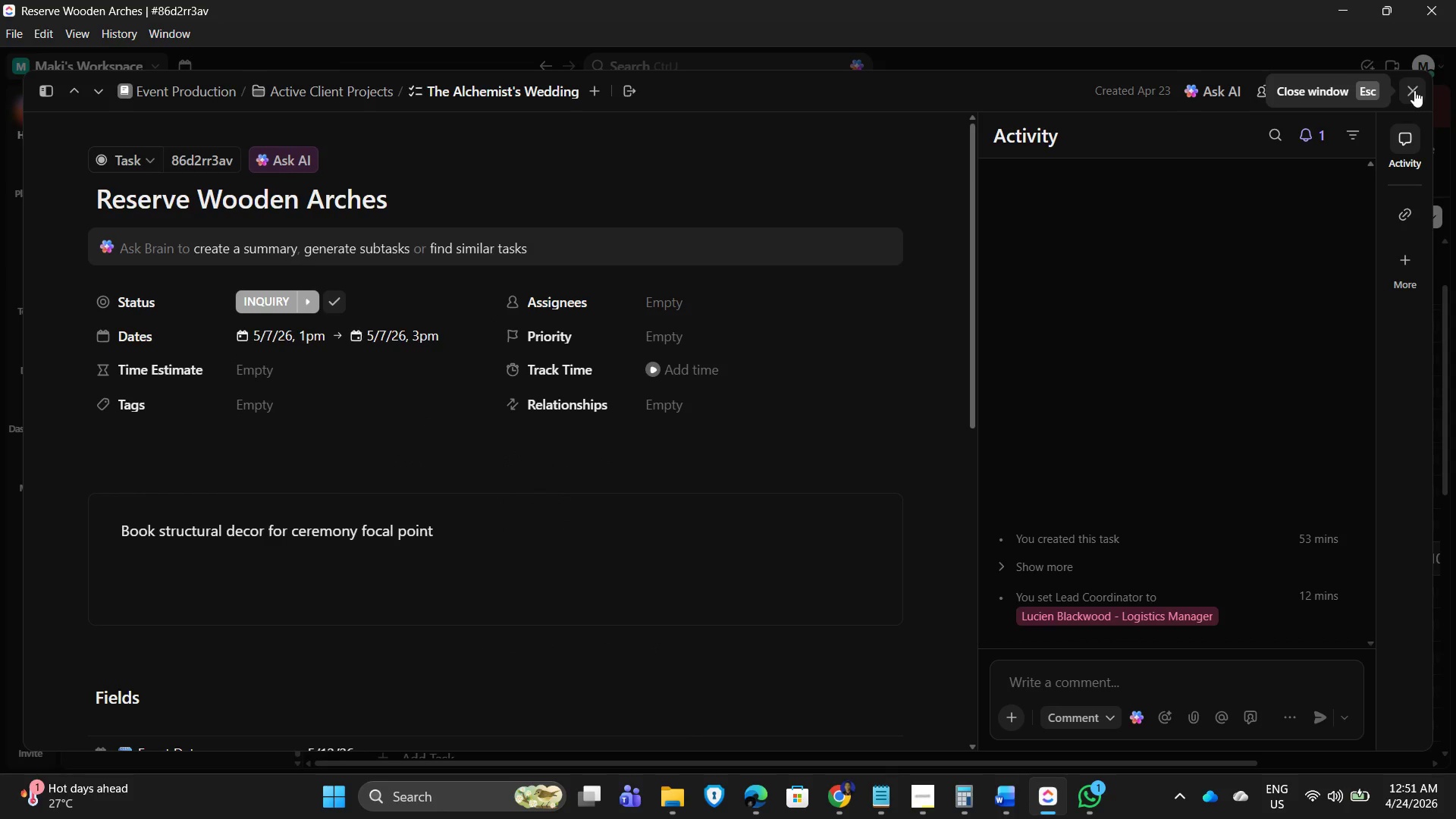 
wait(7.5)
 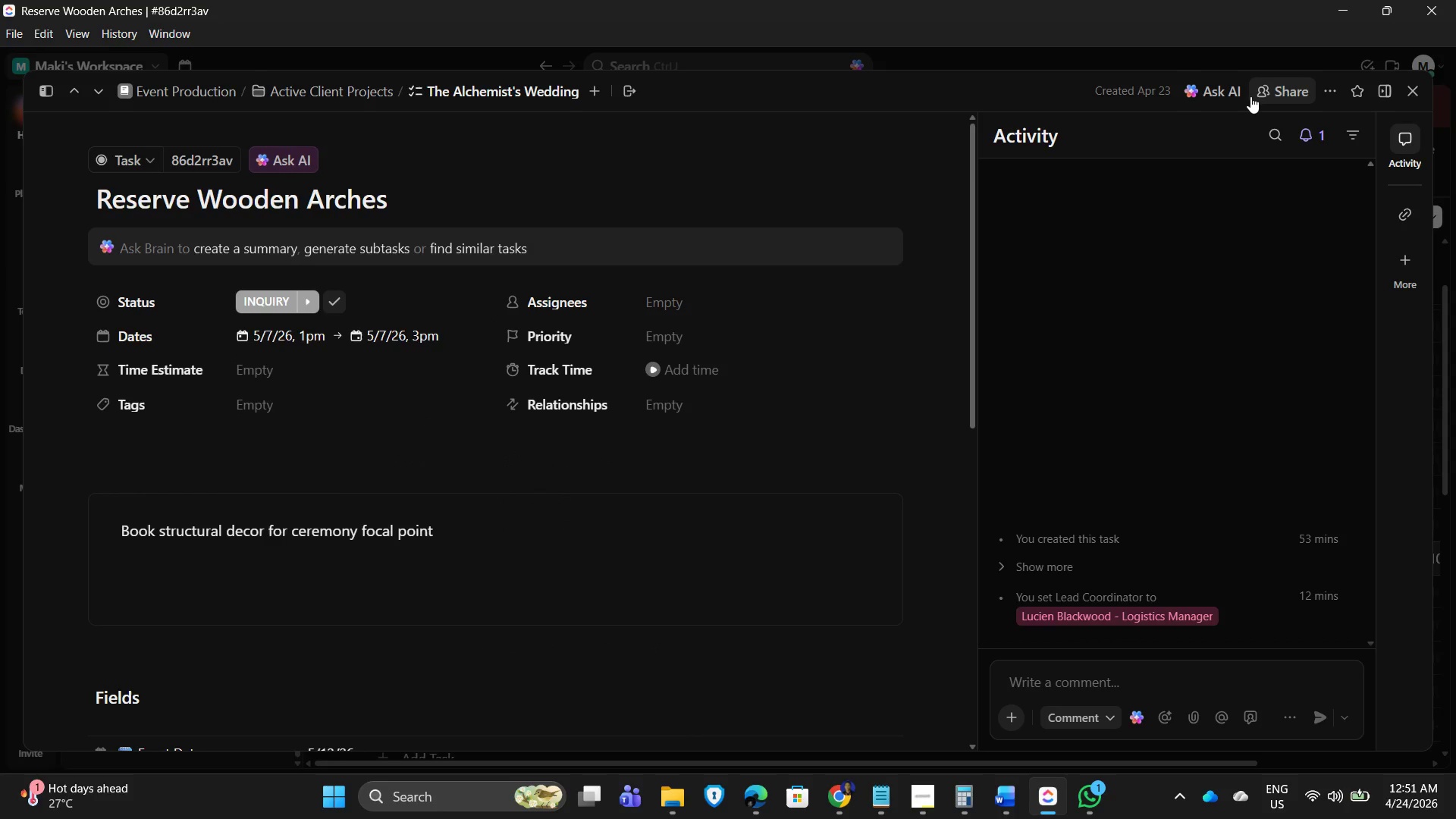 
left_click([1414, 90])
 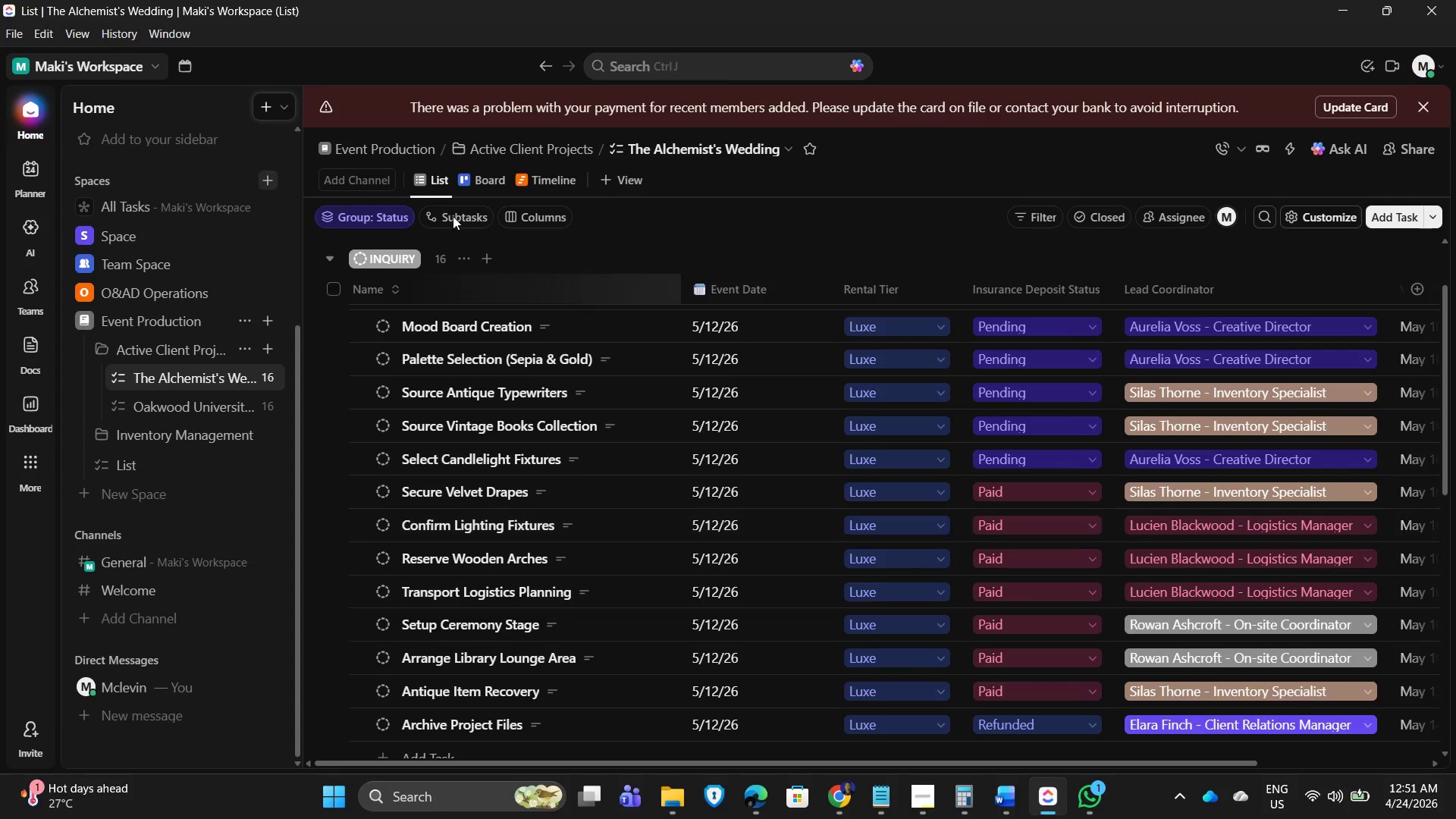 
left_click([241, 102])
 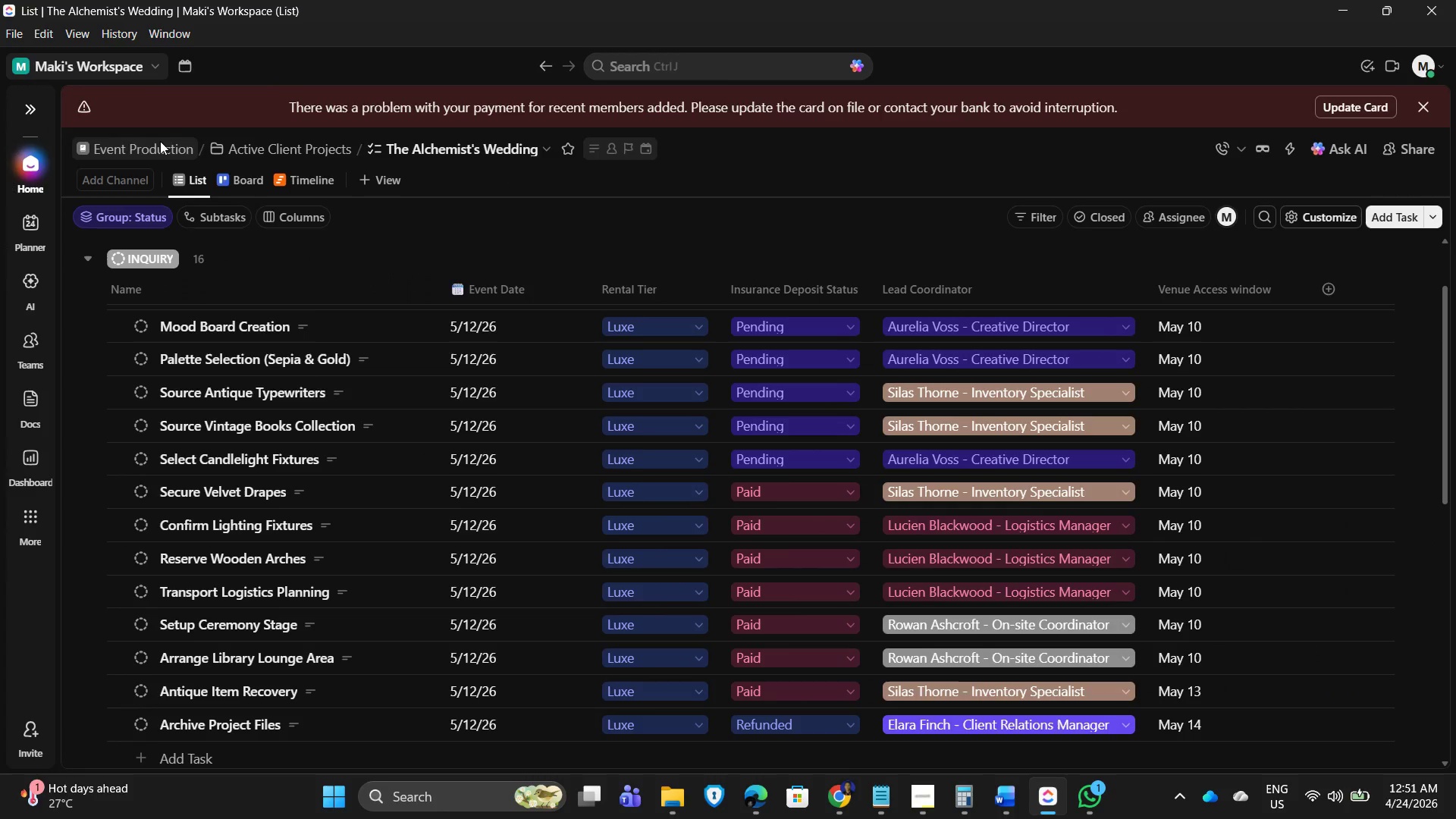 
mouse_move([269, 448])
 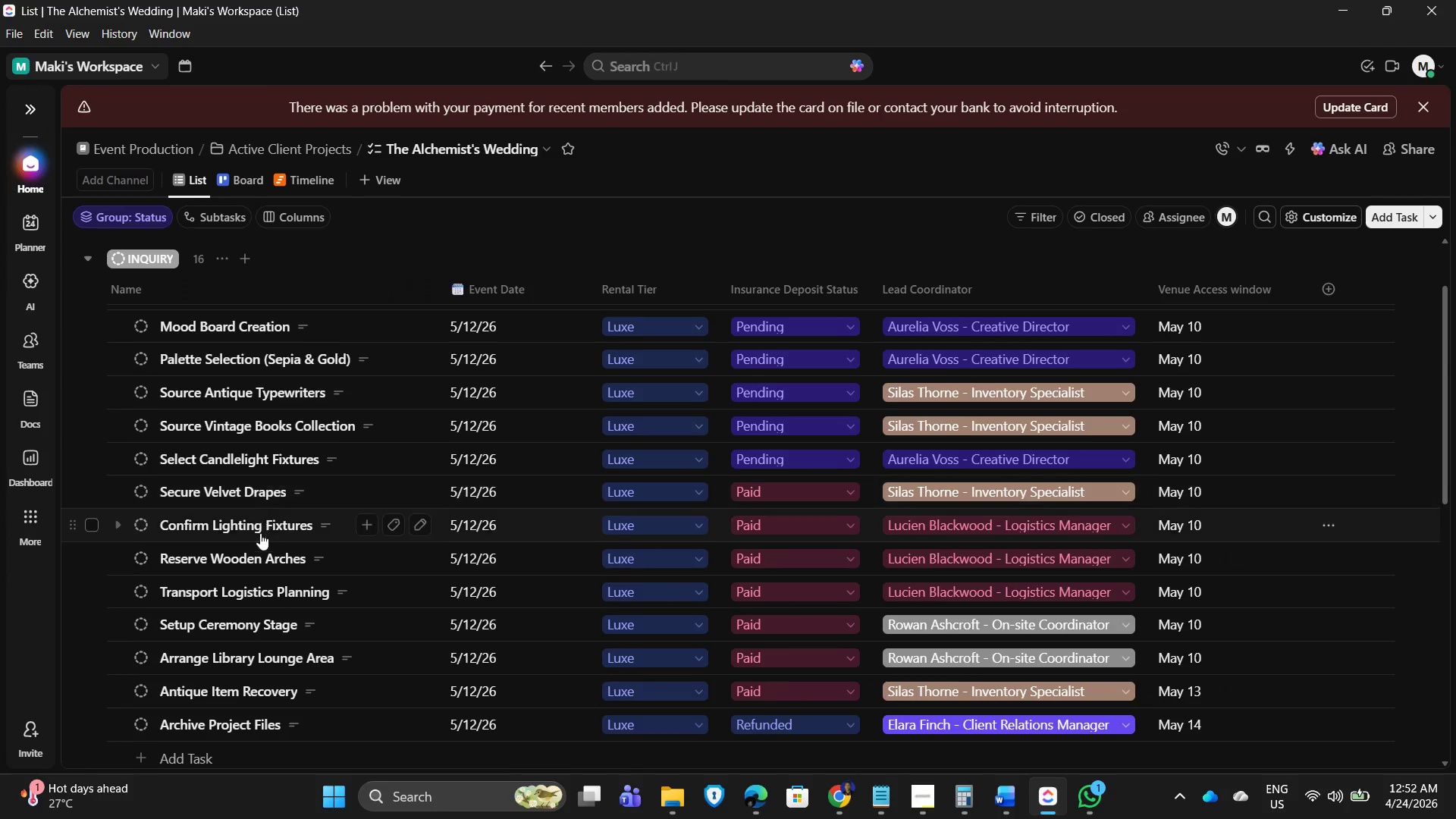 
scroll: coordinate [260, 533], scroll_direction: down, amount: 1.0
 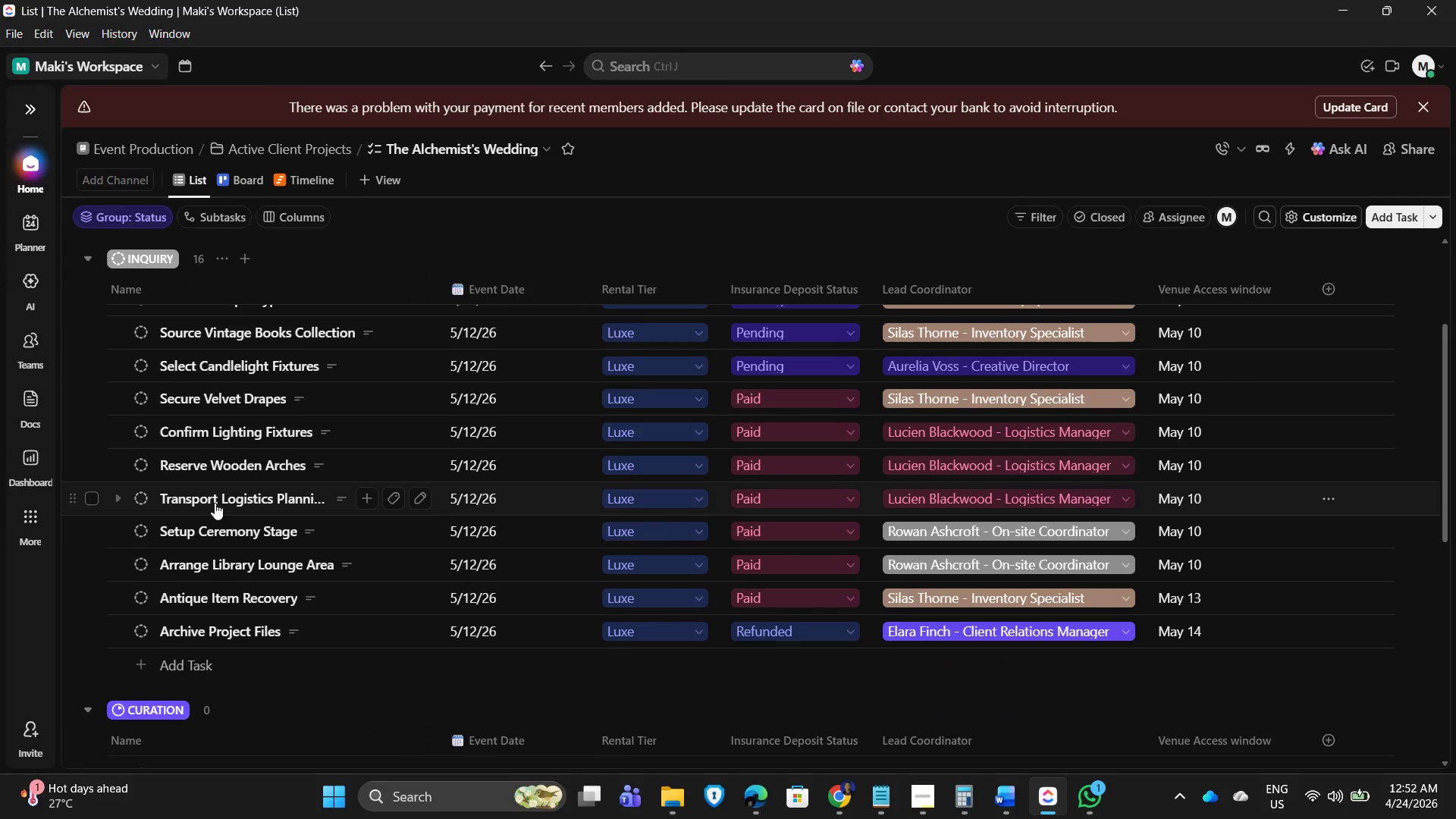 
left_click([215, 502])
 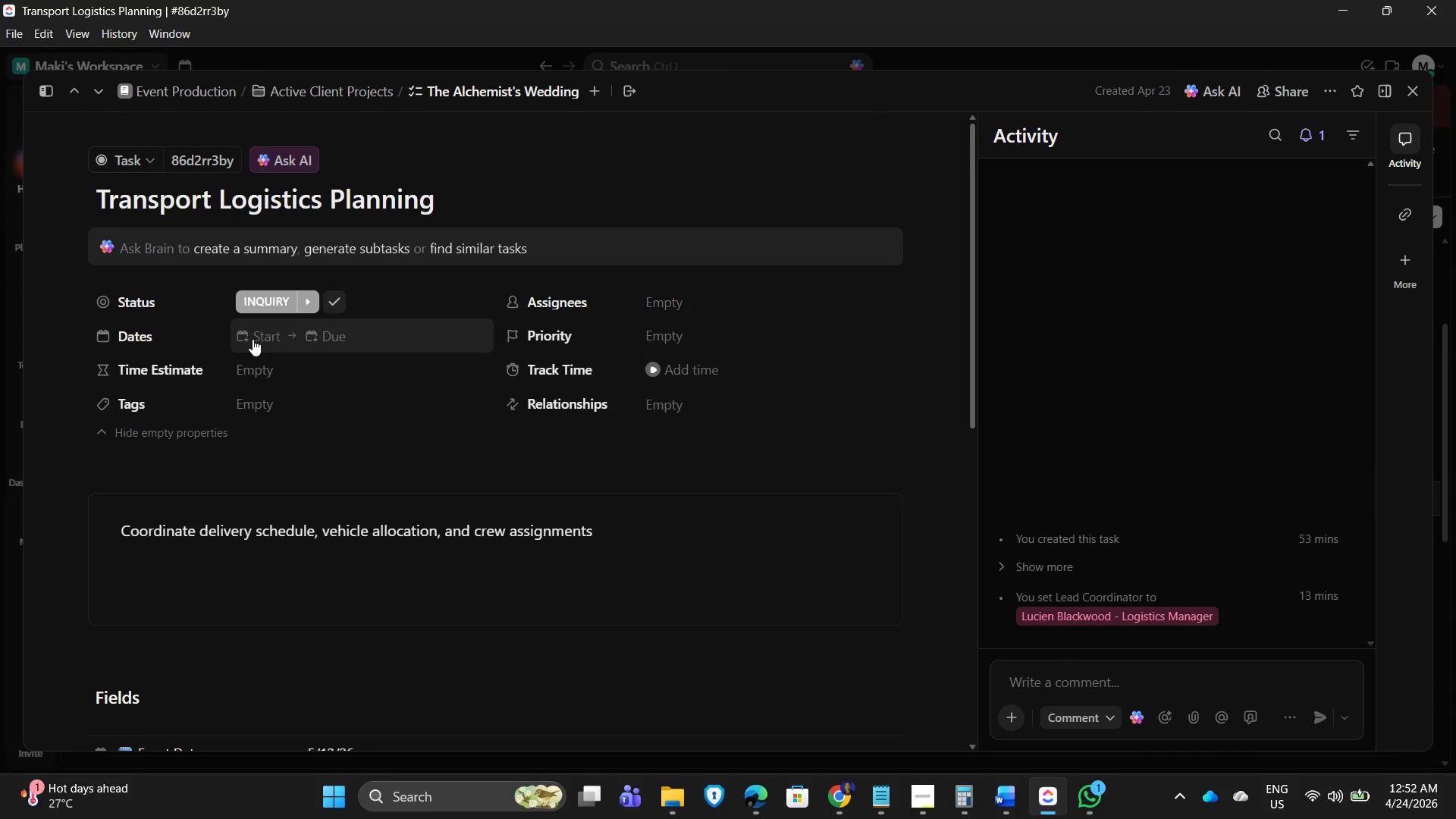 
wait(5.44)
 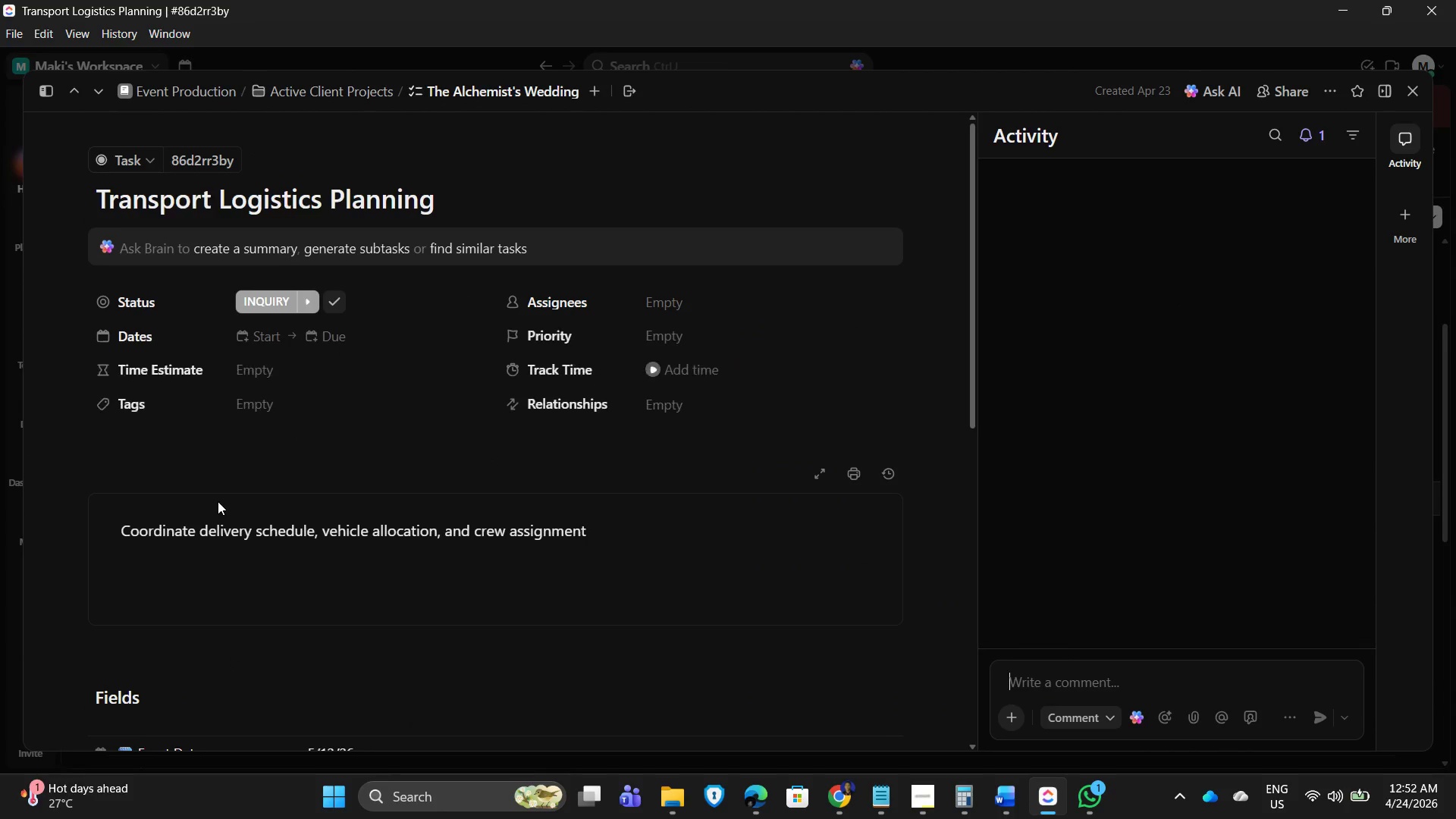 
left_click([253, 339])
 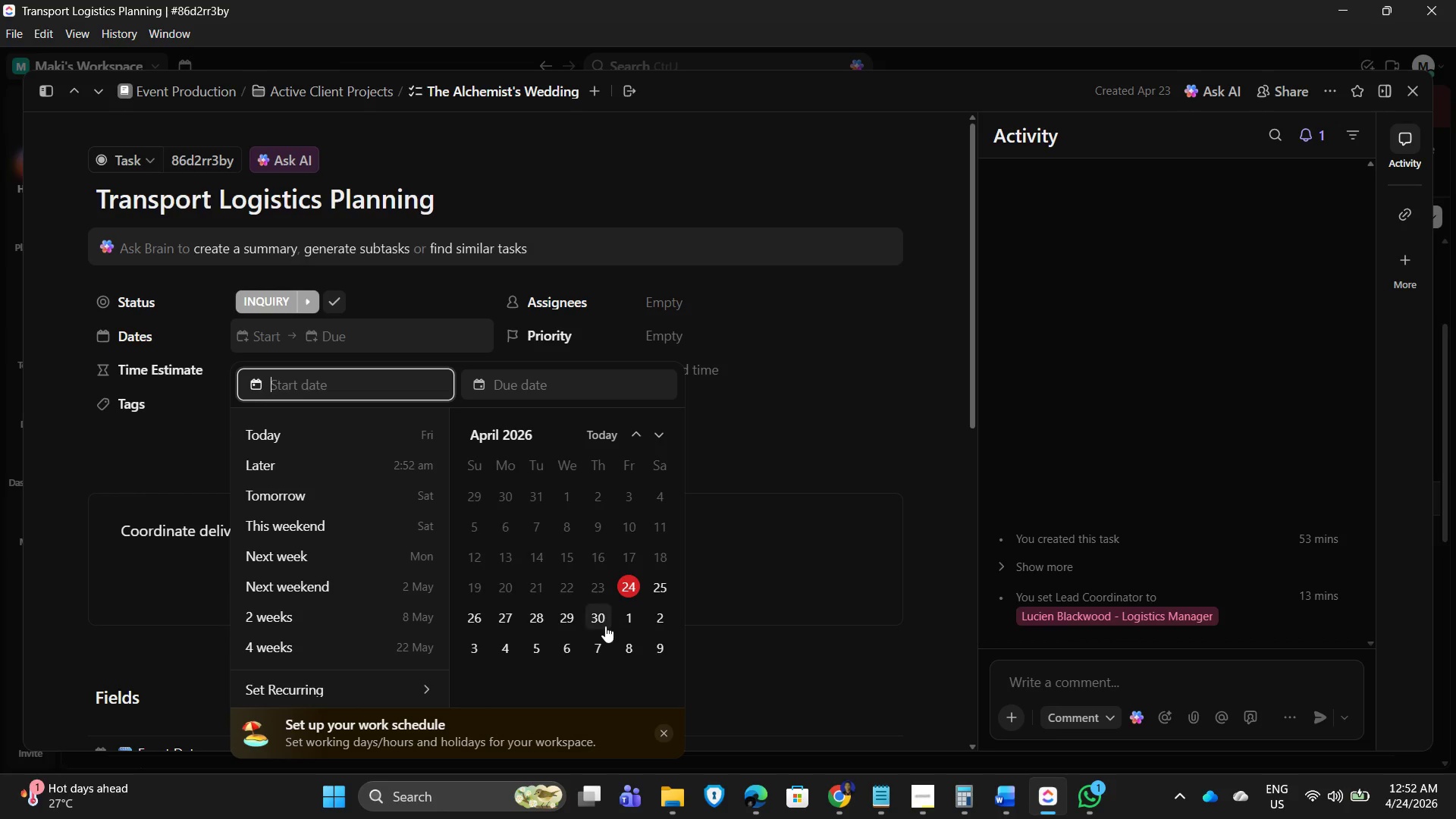 
left_click([628, 642])
 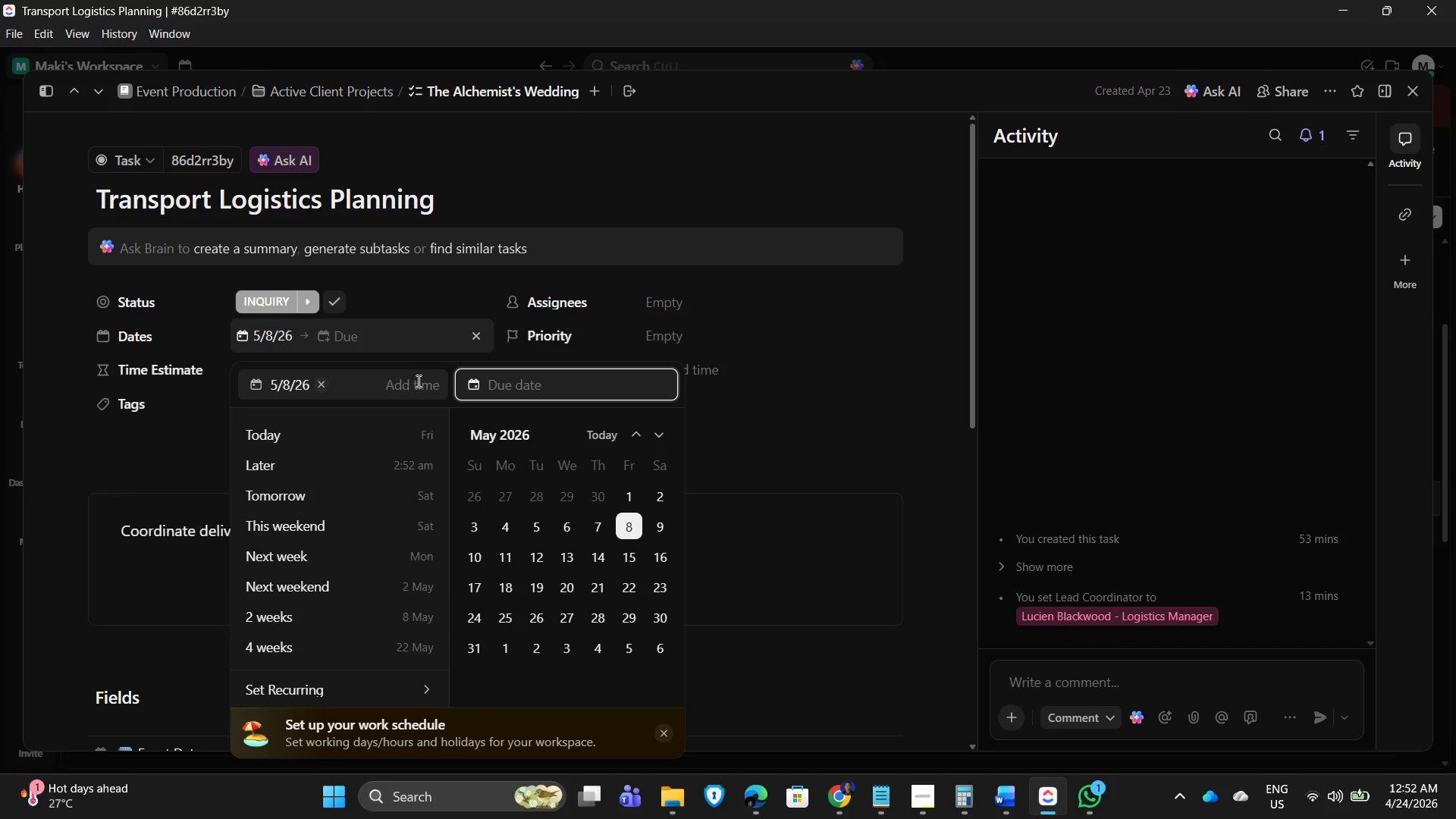 
left_click([413, 386])
 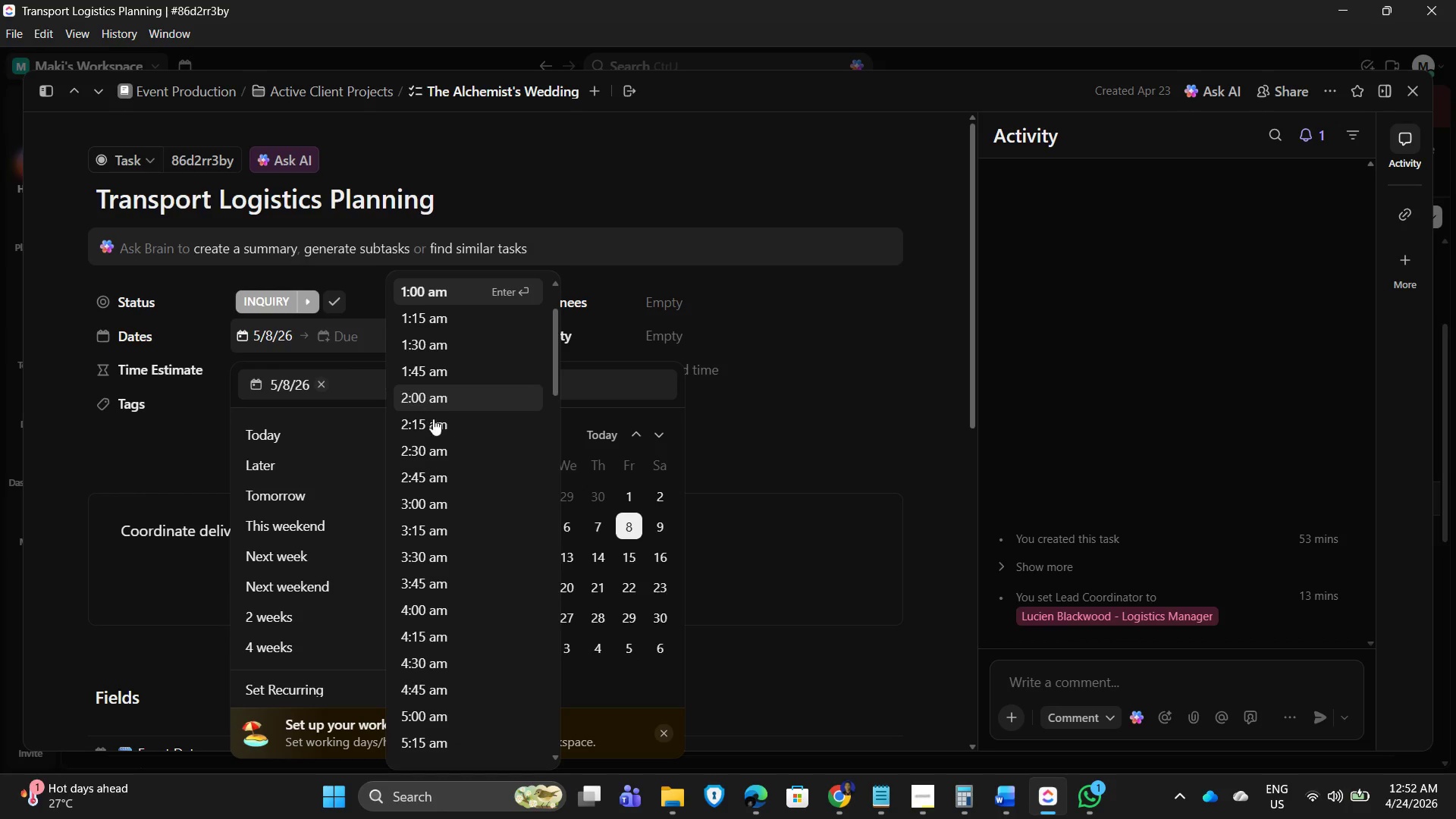 
scroll: coordinate [463, 604], scroll_direction: down, amount: 7.0
 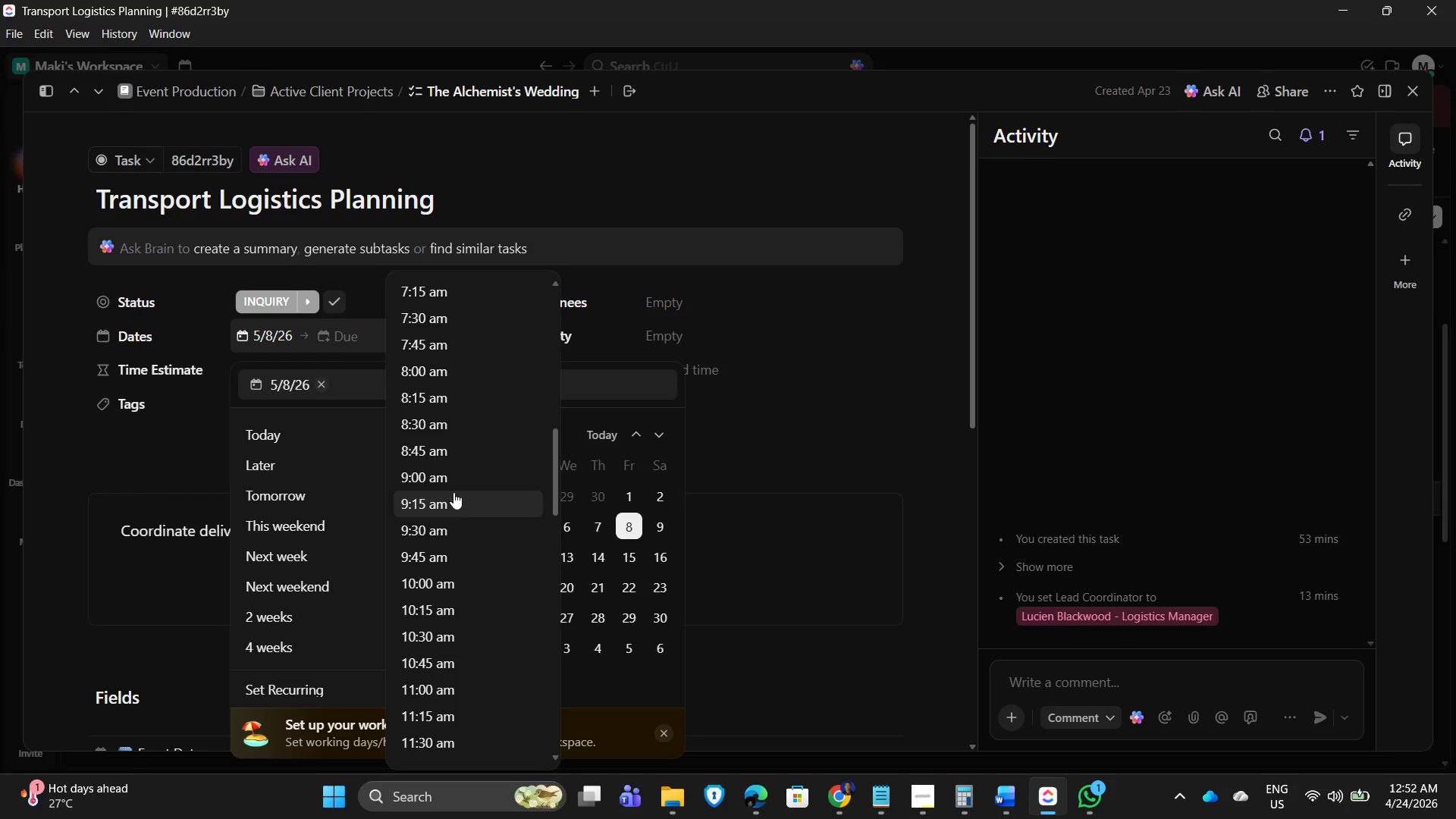 
left_click([466, 476])
 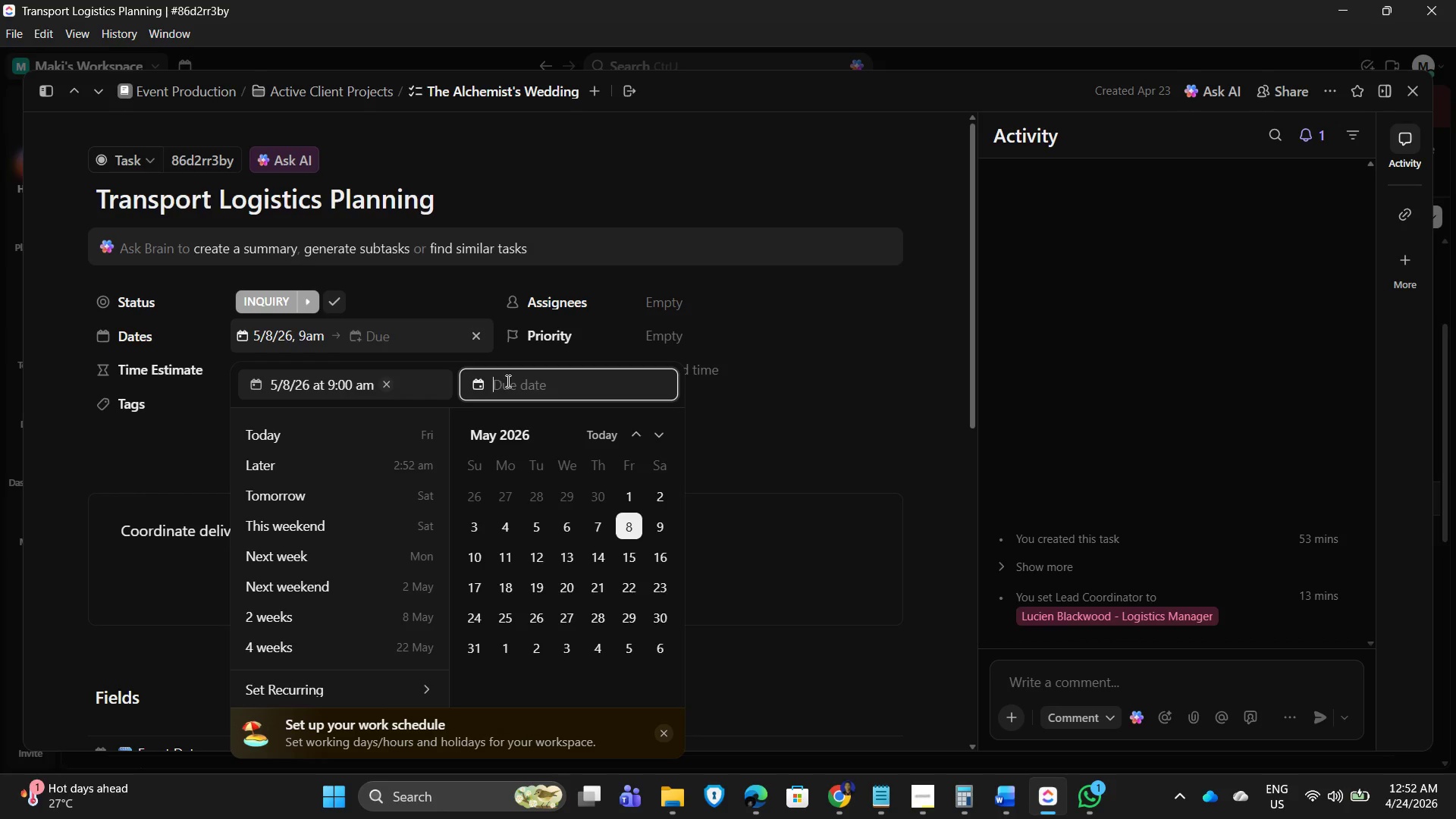 
wait(9.88)
 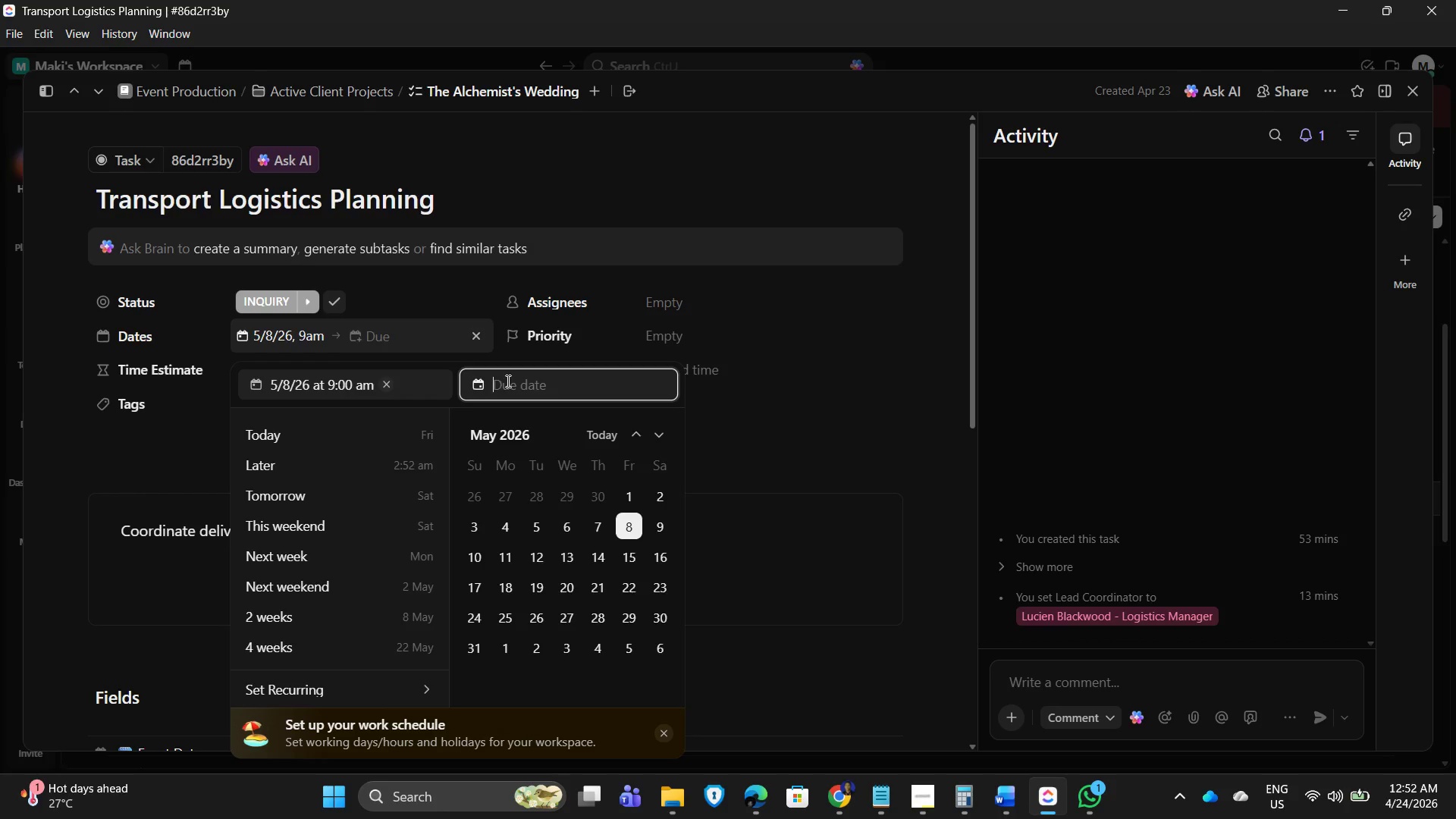 
left_click([659, 527])
 